 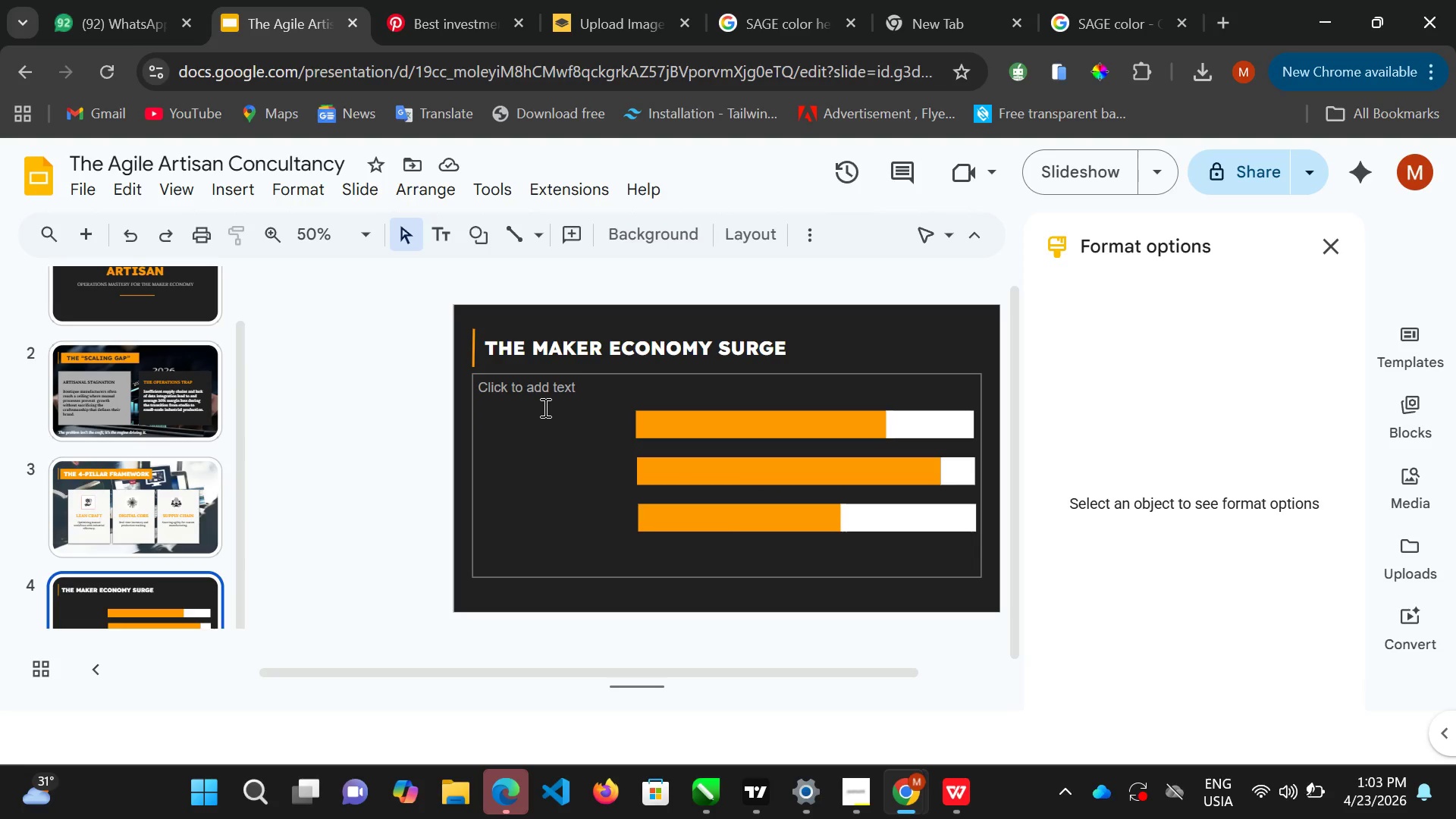 
left_click([659, 419])
 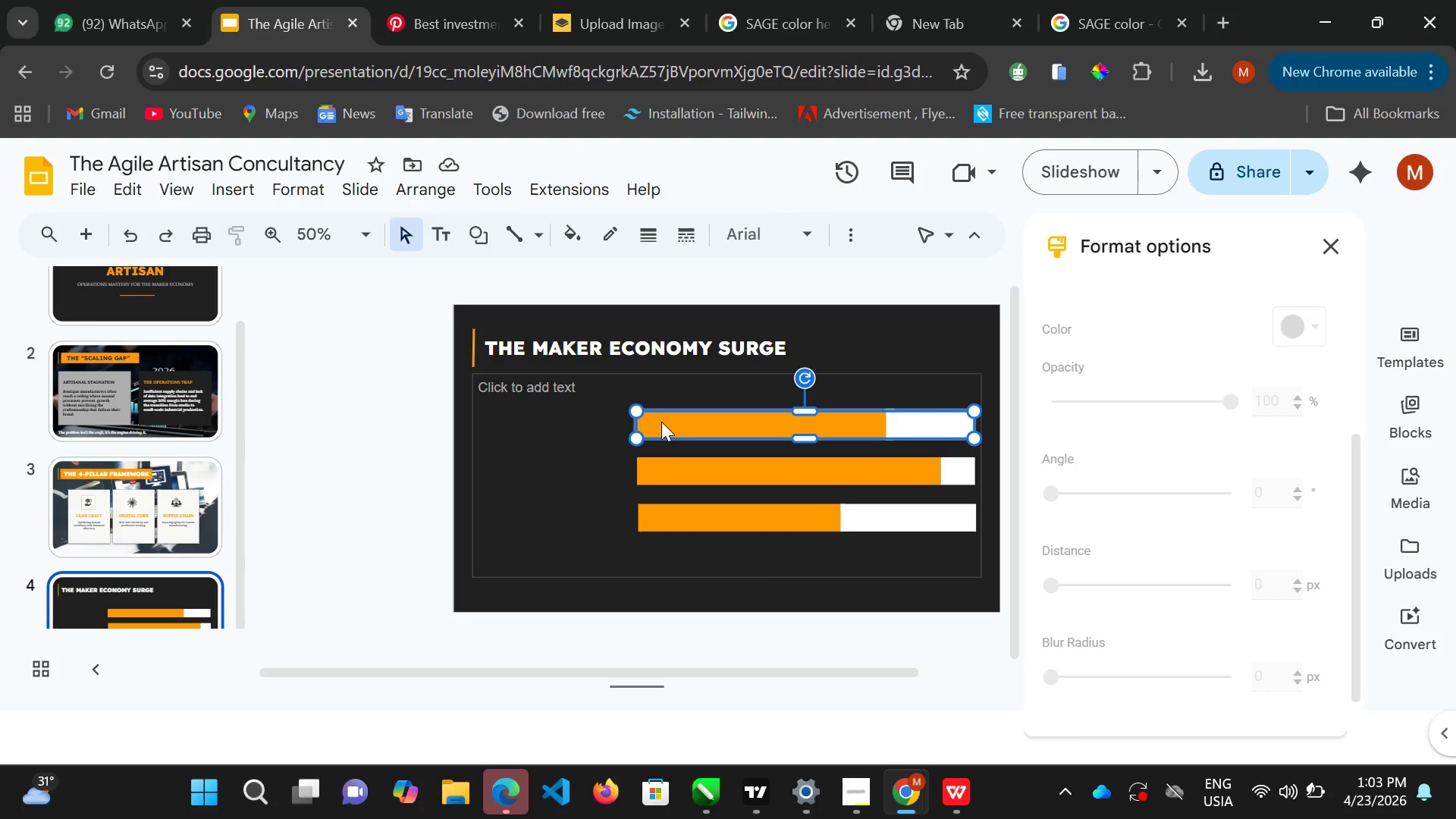 
left_click([661, 422])
 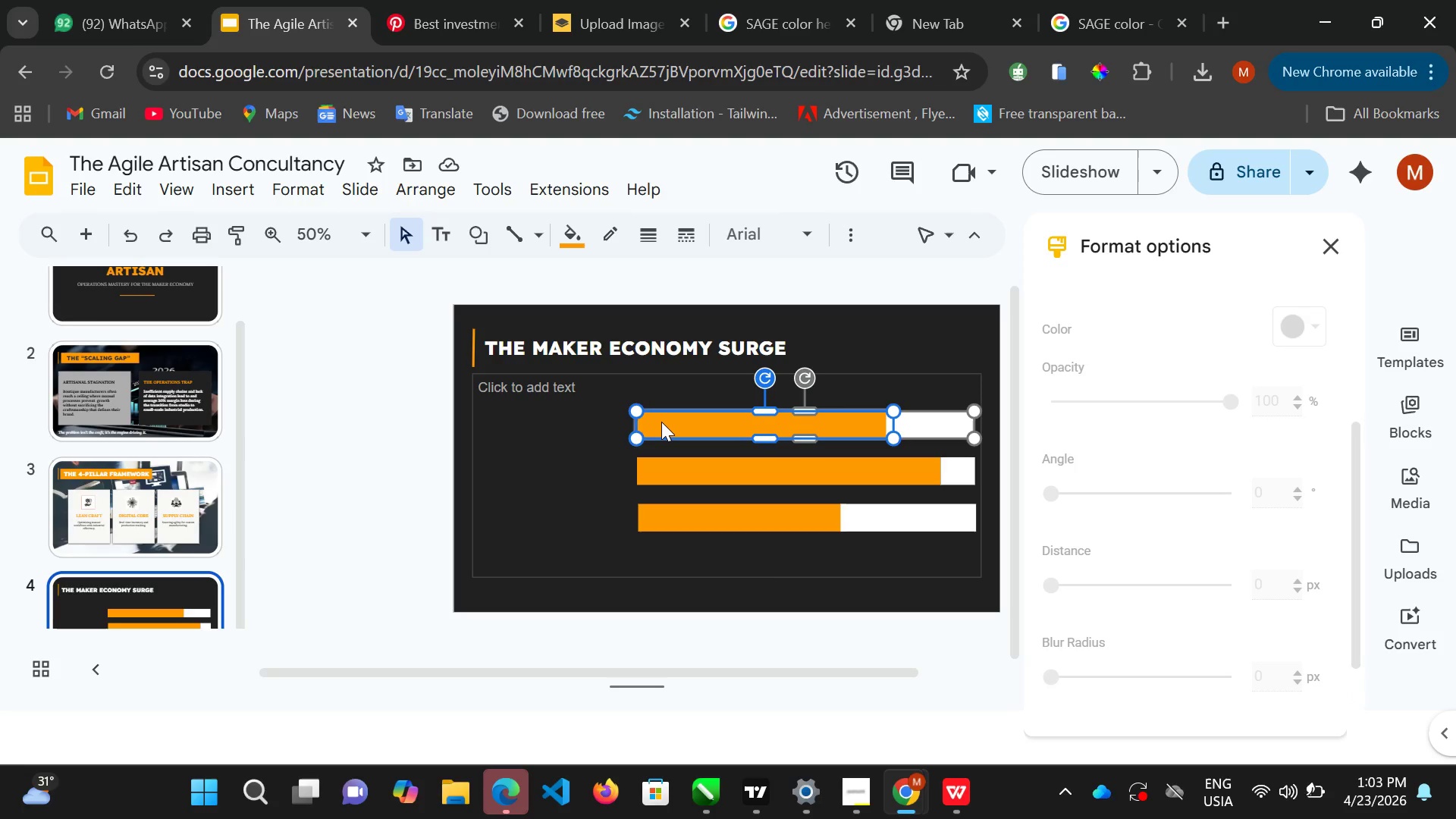 
double_click([661, 422])
 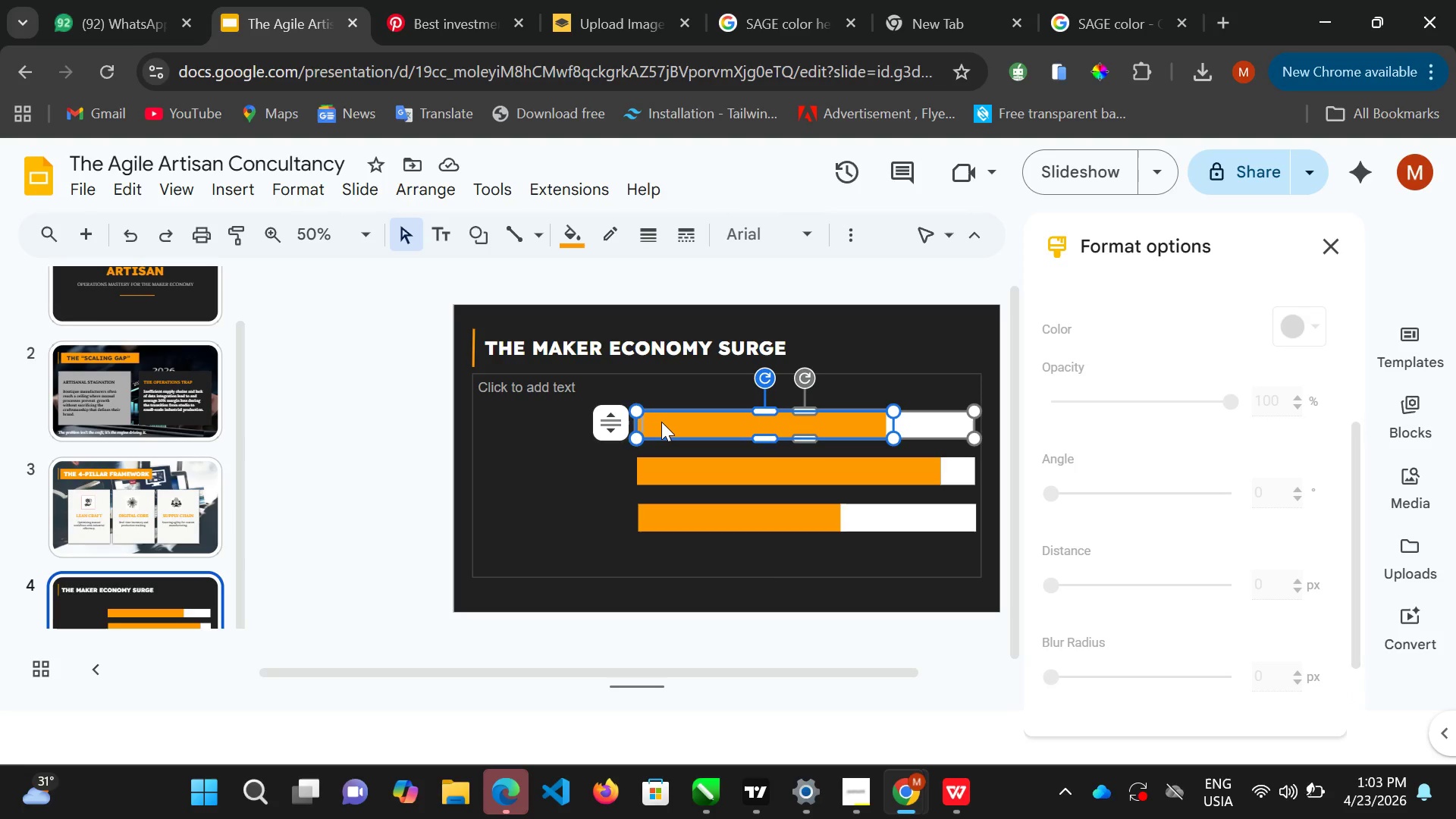 
double_click([661, 422])
 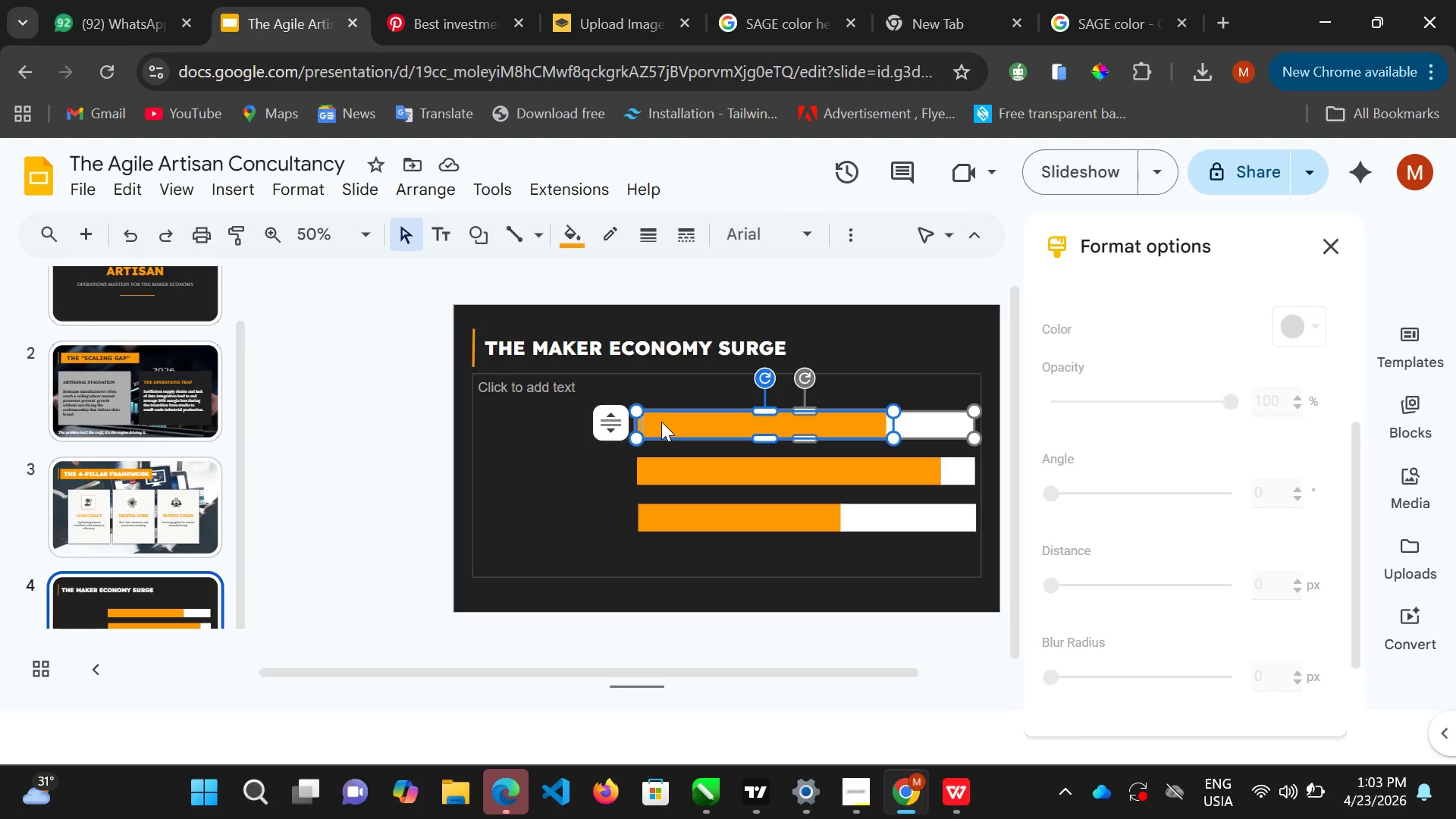 
key(Space)
 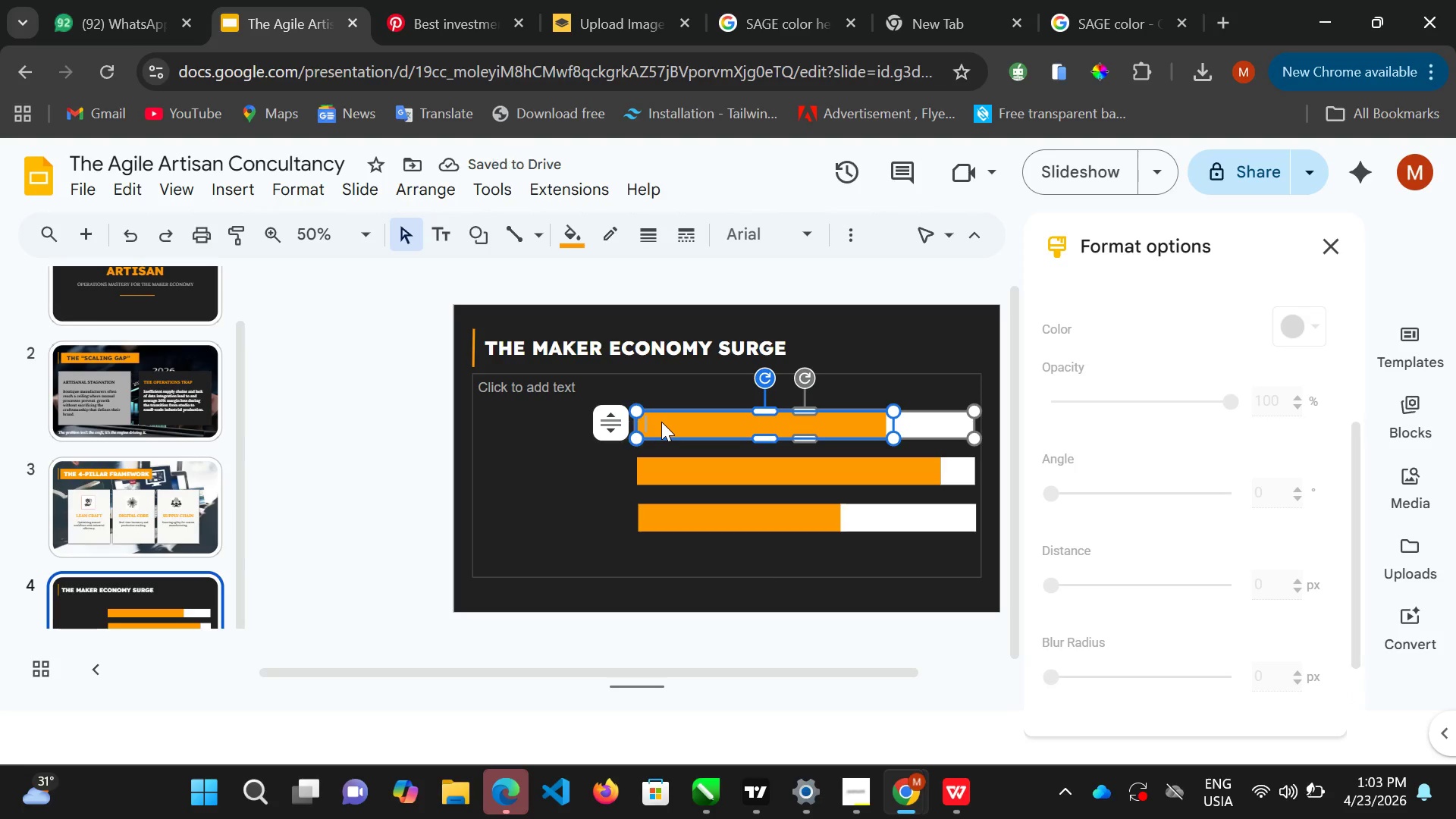 
key(Shift+Equal)
 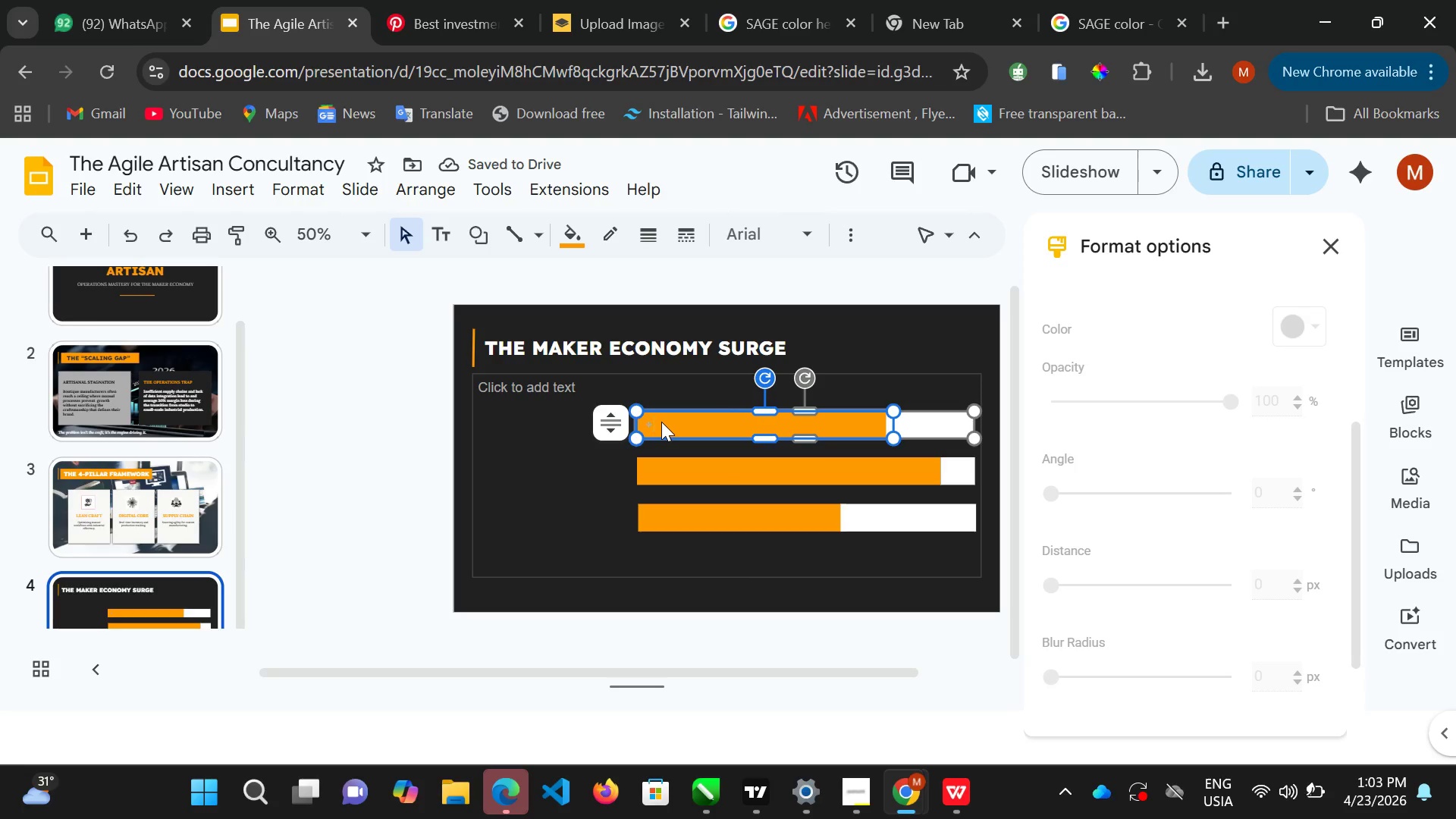 
type(18)
 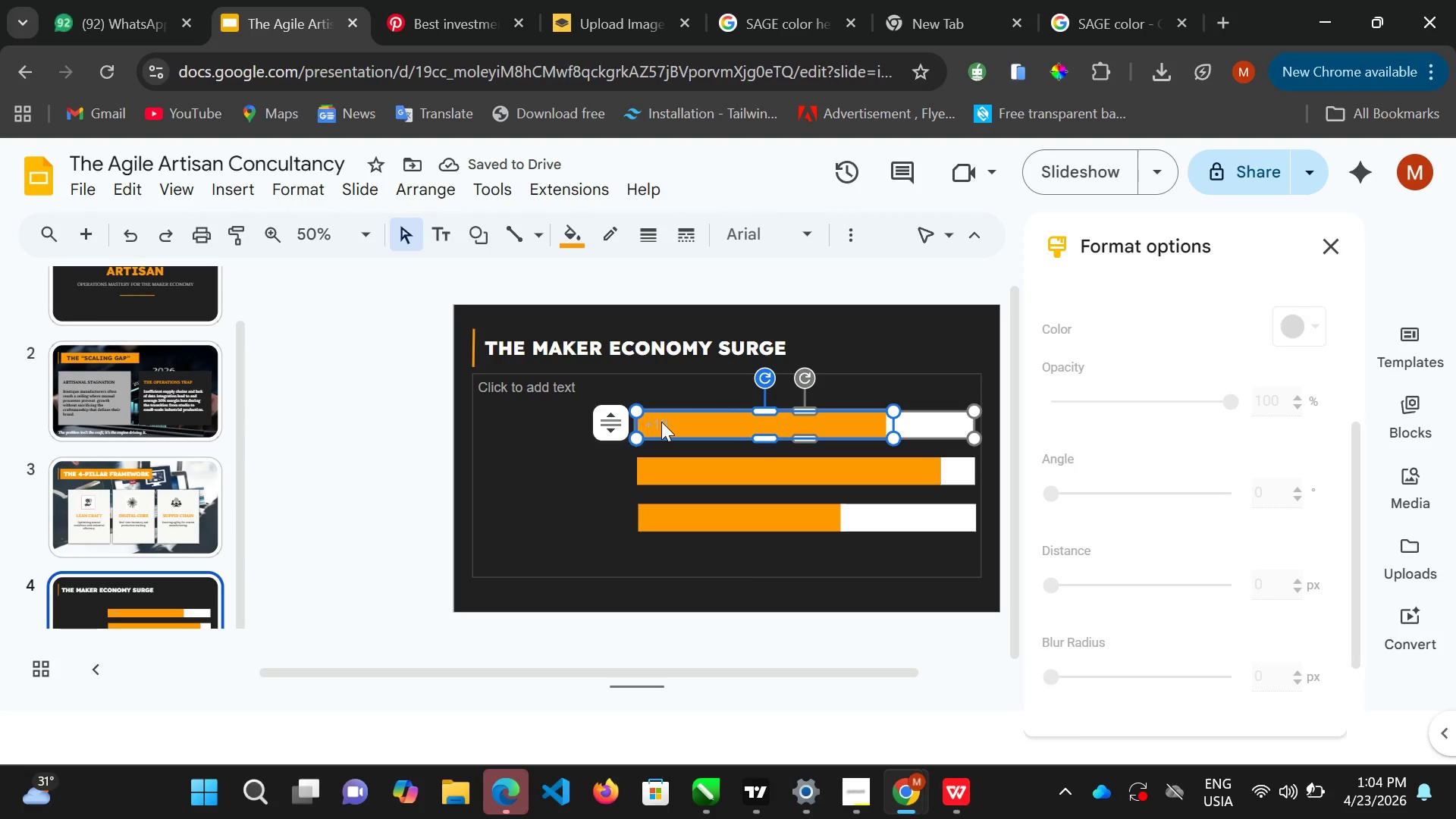 
type(% GROWTH)
 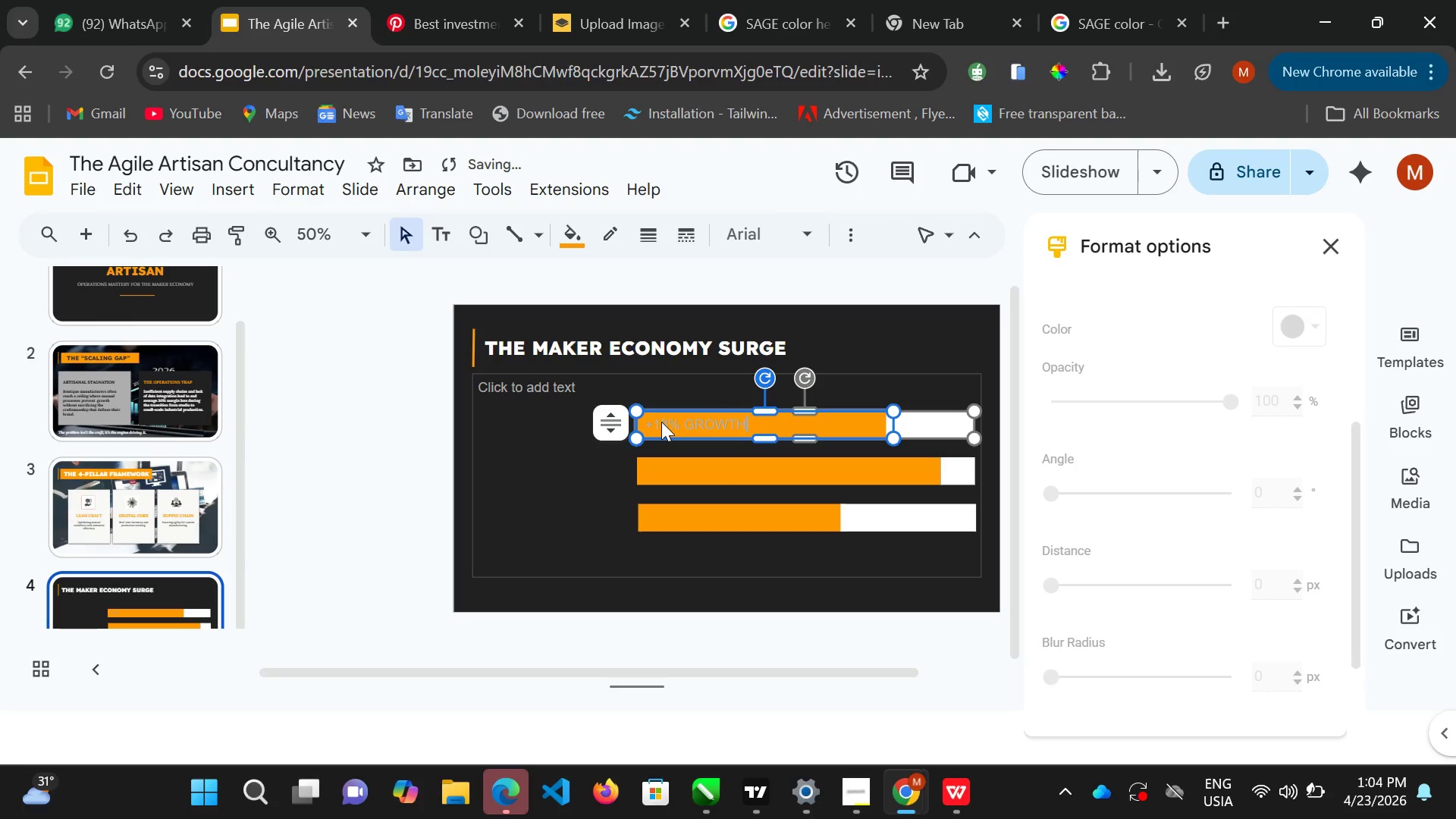 
key(Control+A)
 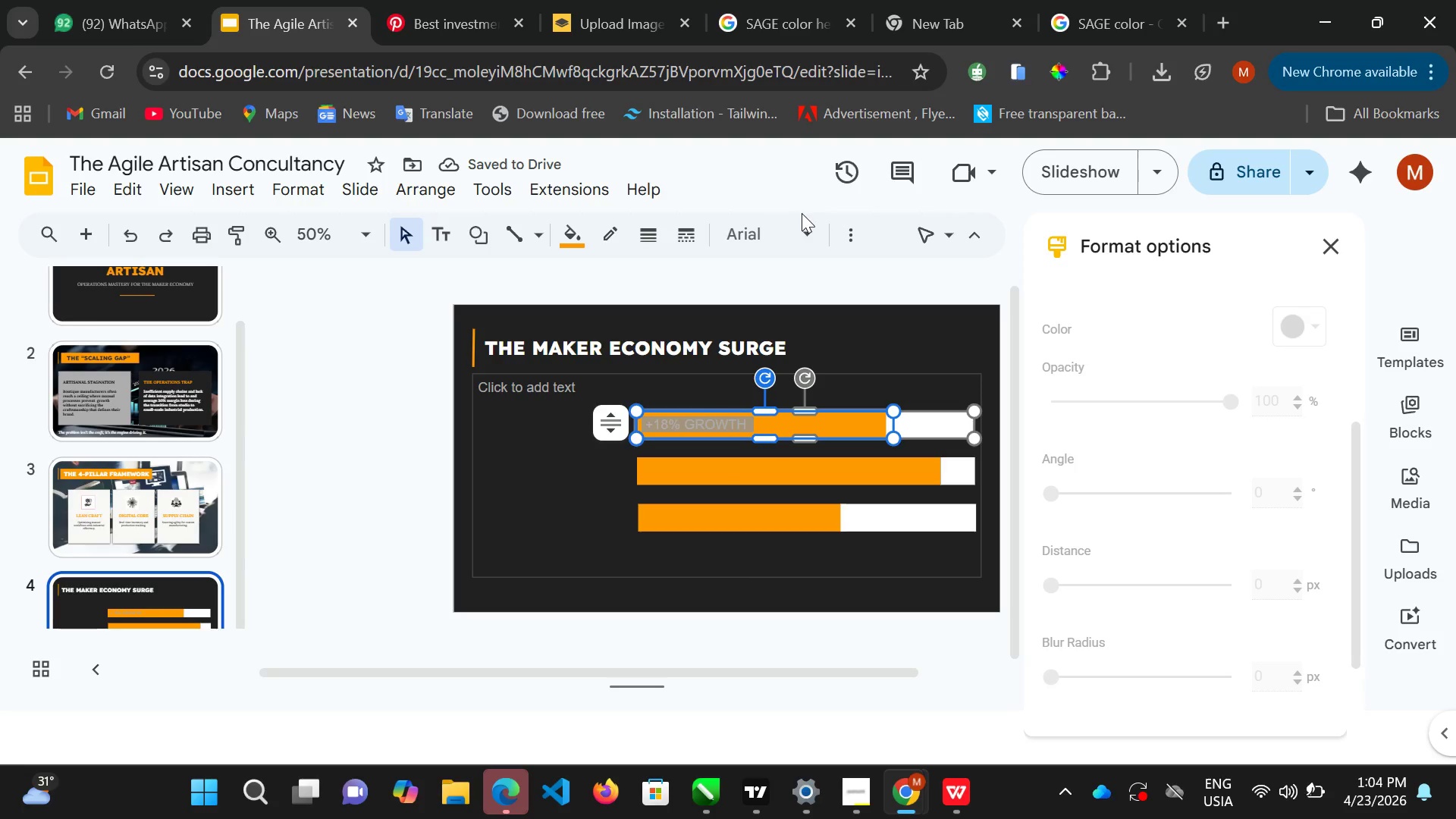 
left_click([800, 218])
 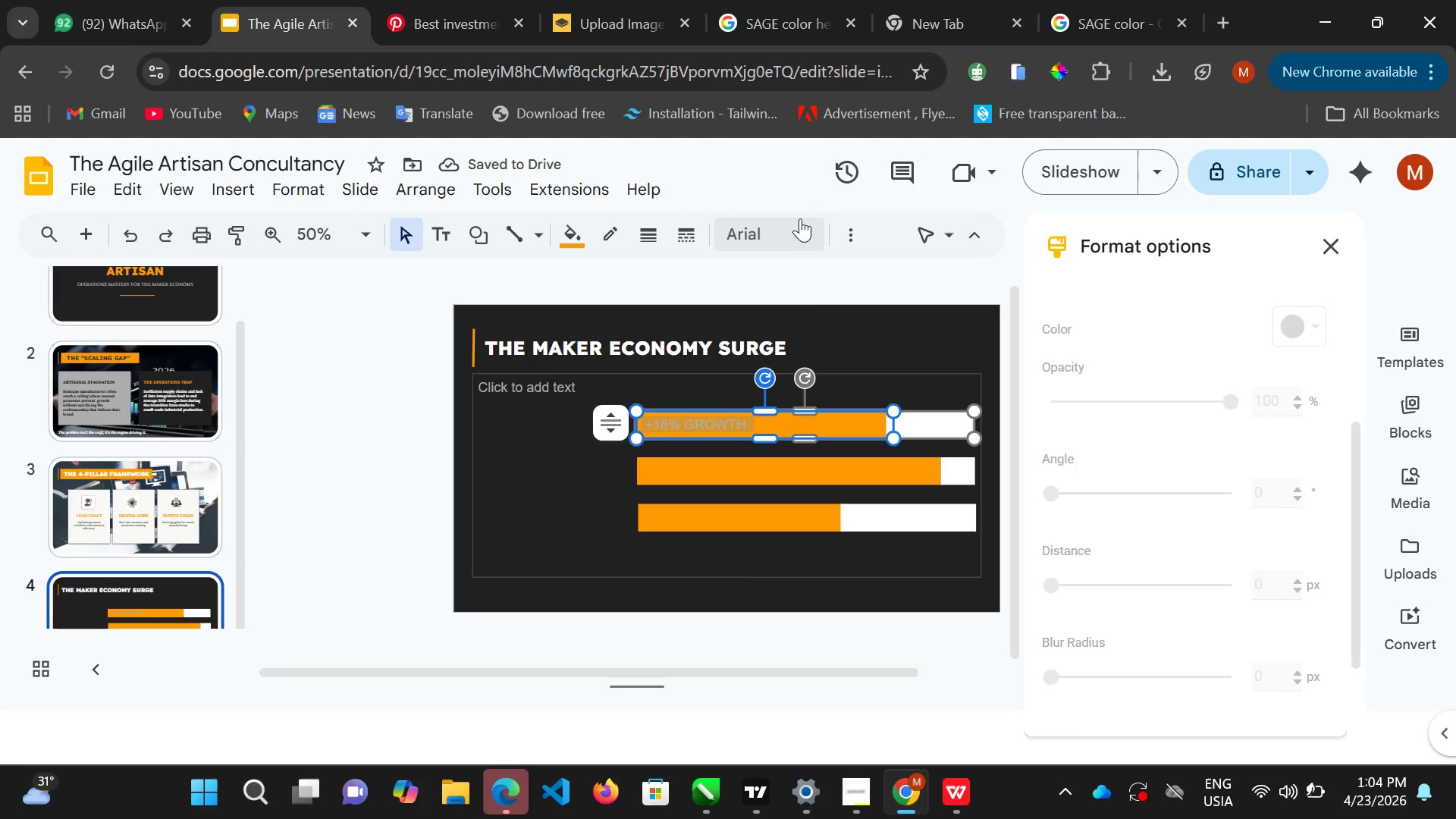 
left_click_drag(start_coordinate=[800, 218], to_coordinate=[811, 218])
 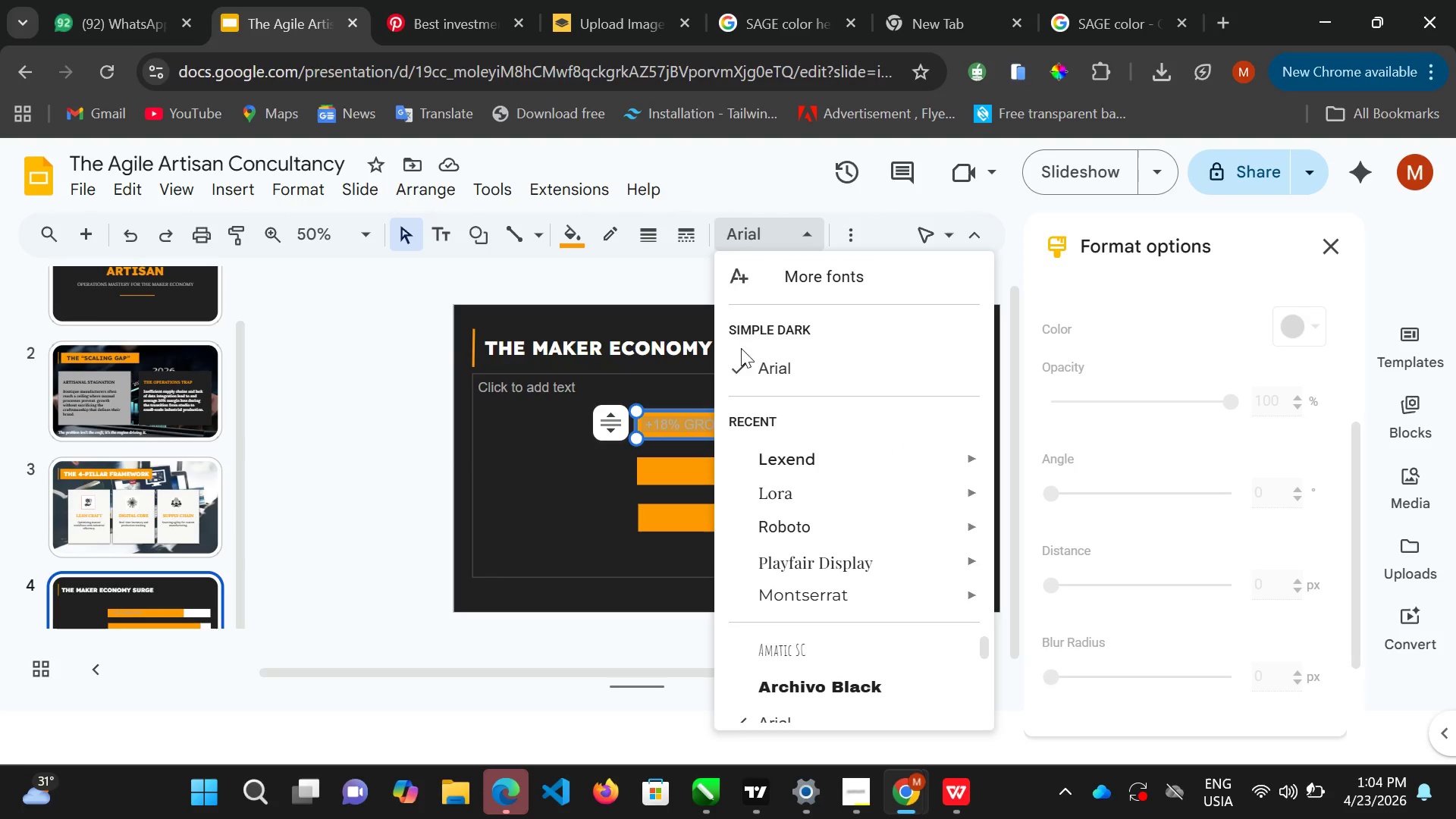 
left_click([811, 218])
 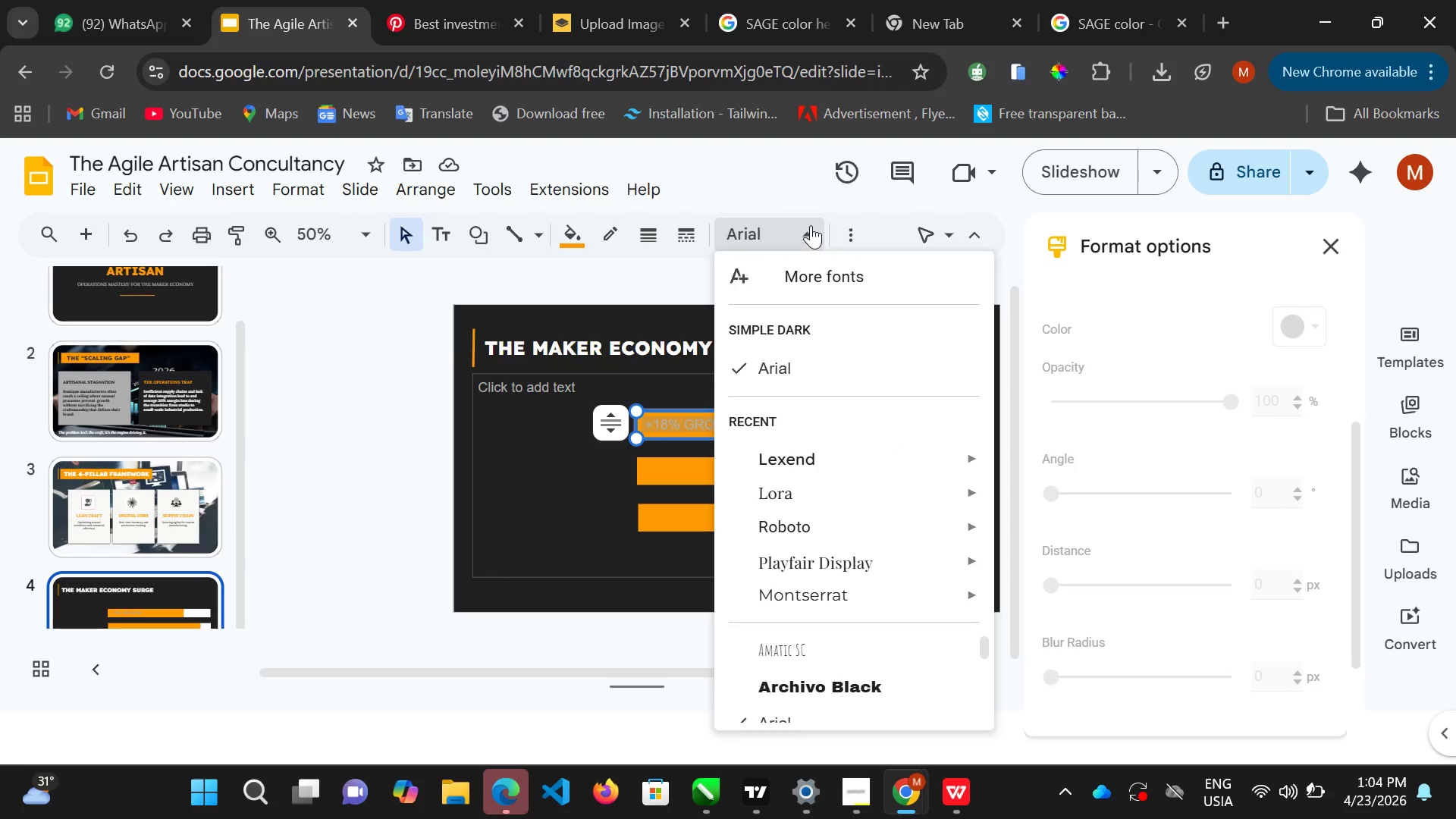 
left_click([813, 223])
 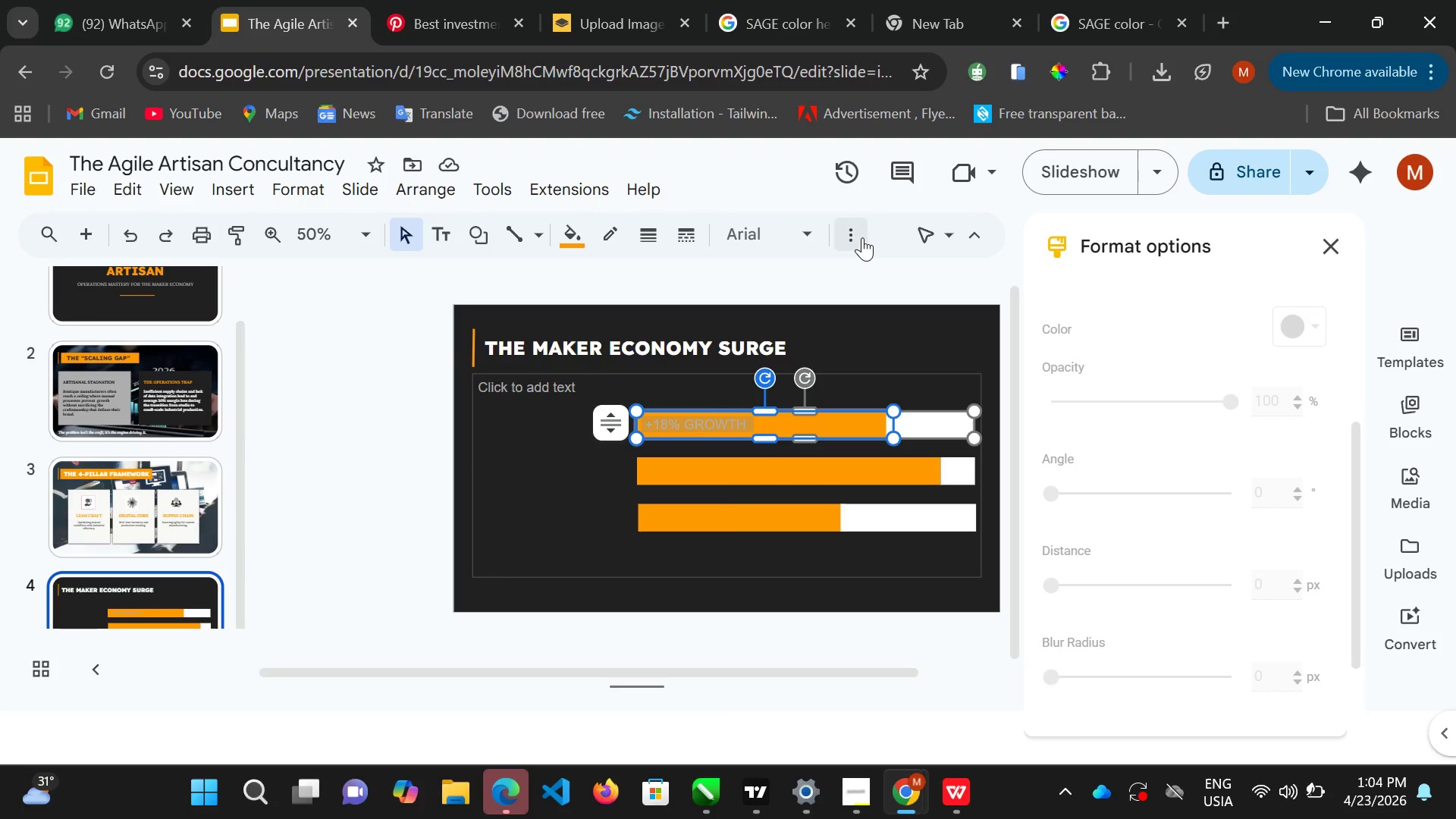 
left_click([858, 237])
 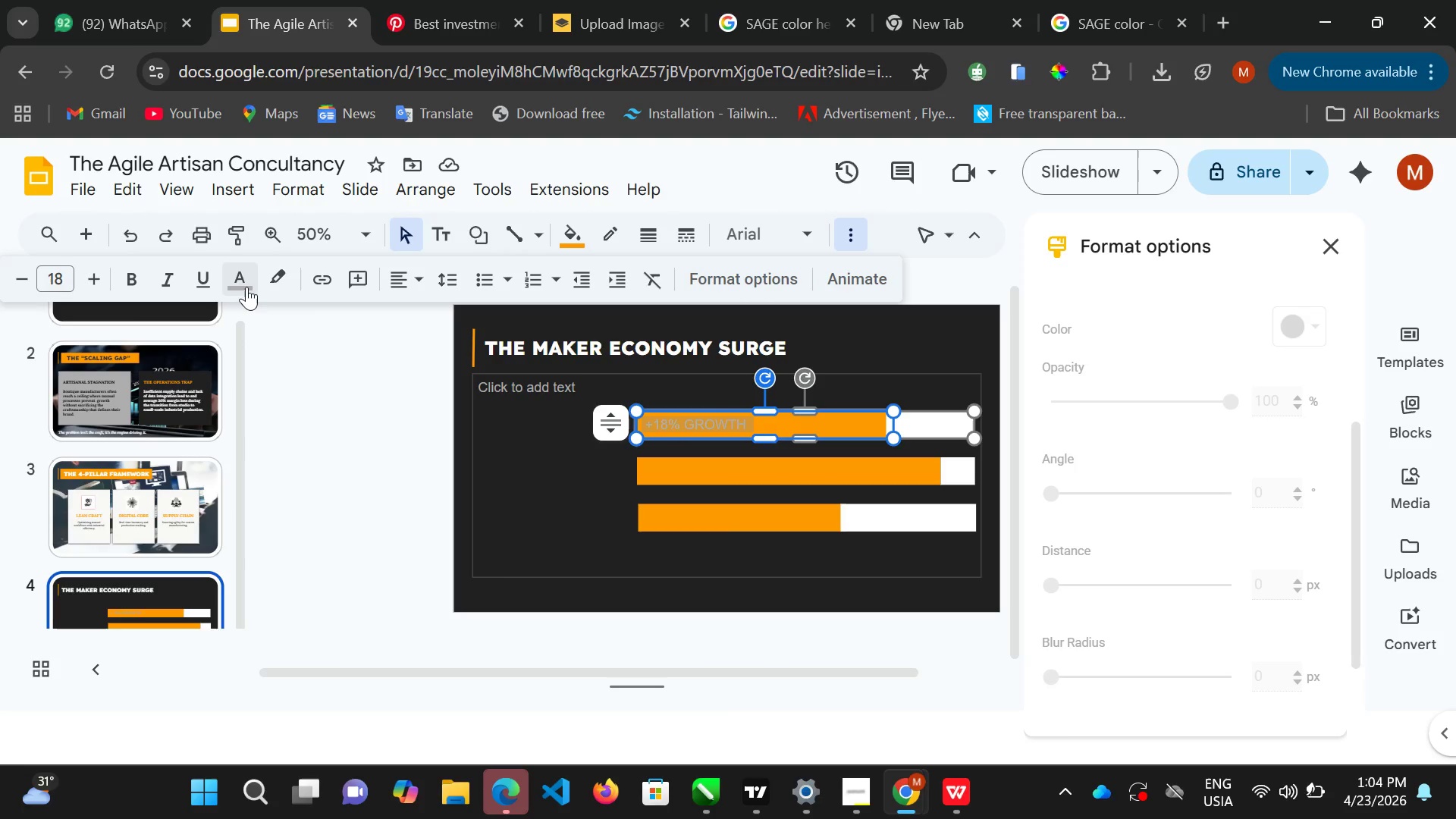 
left_click([246, 287])
 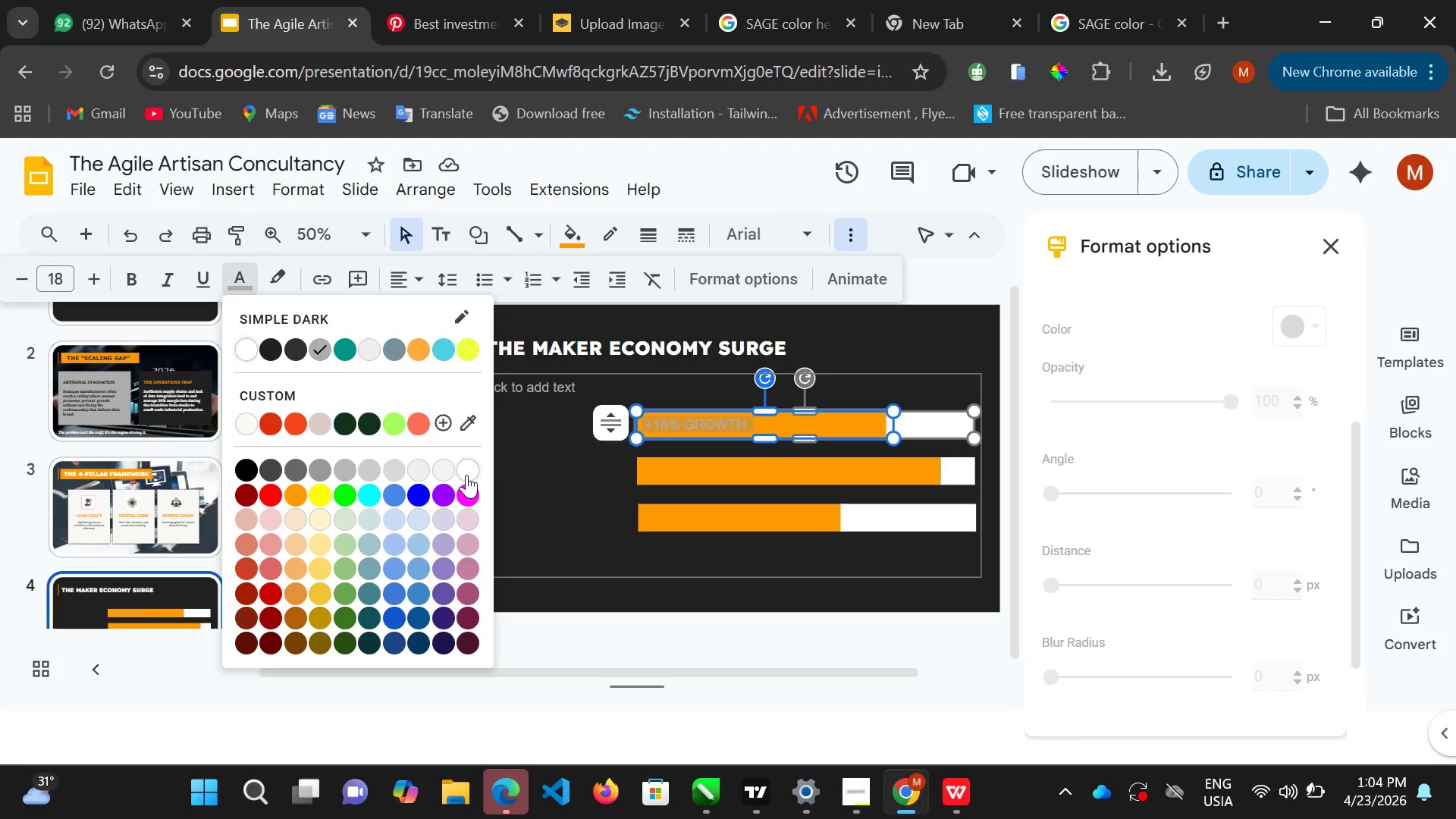 
left_click([466, 475])
 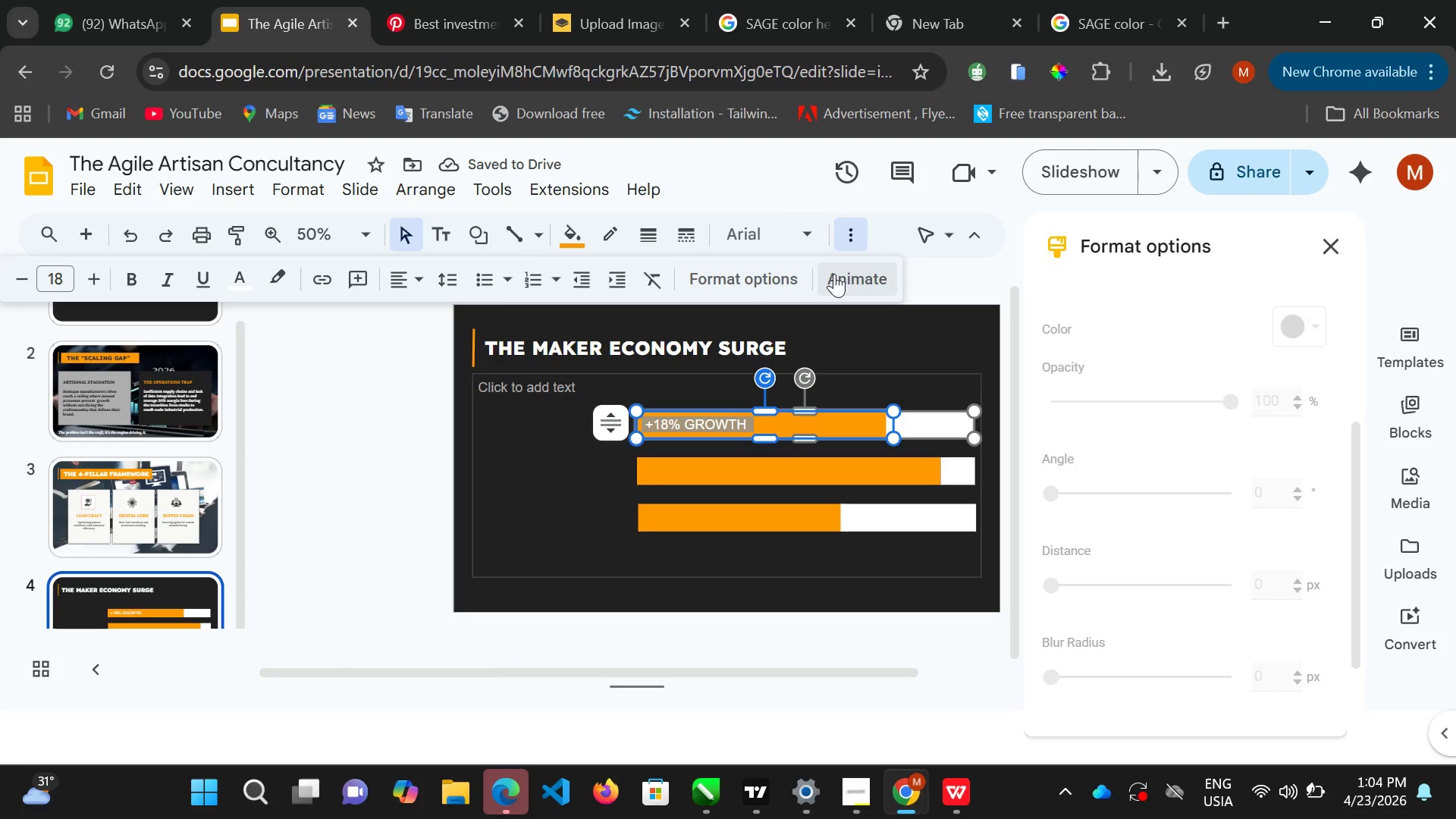 
left_click([808, 219])
 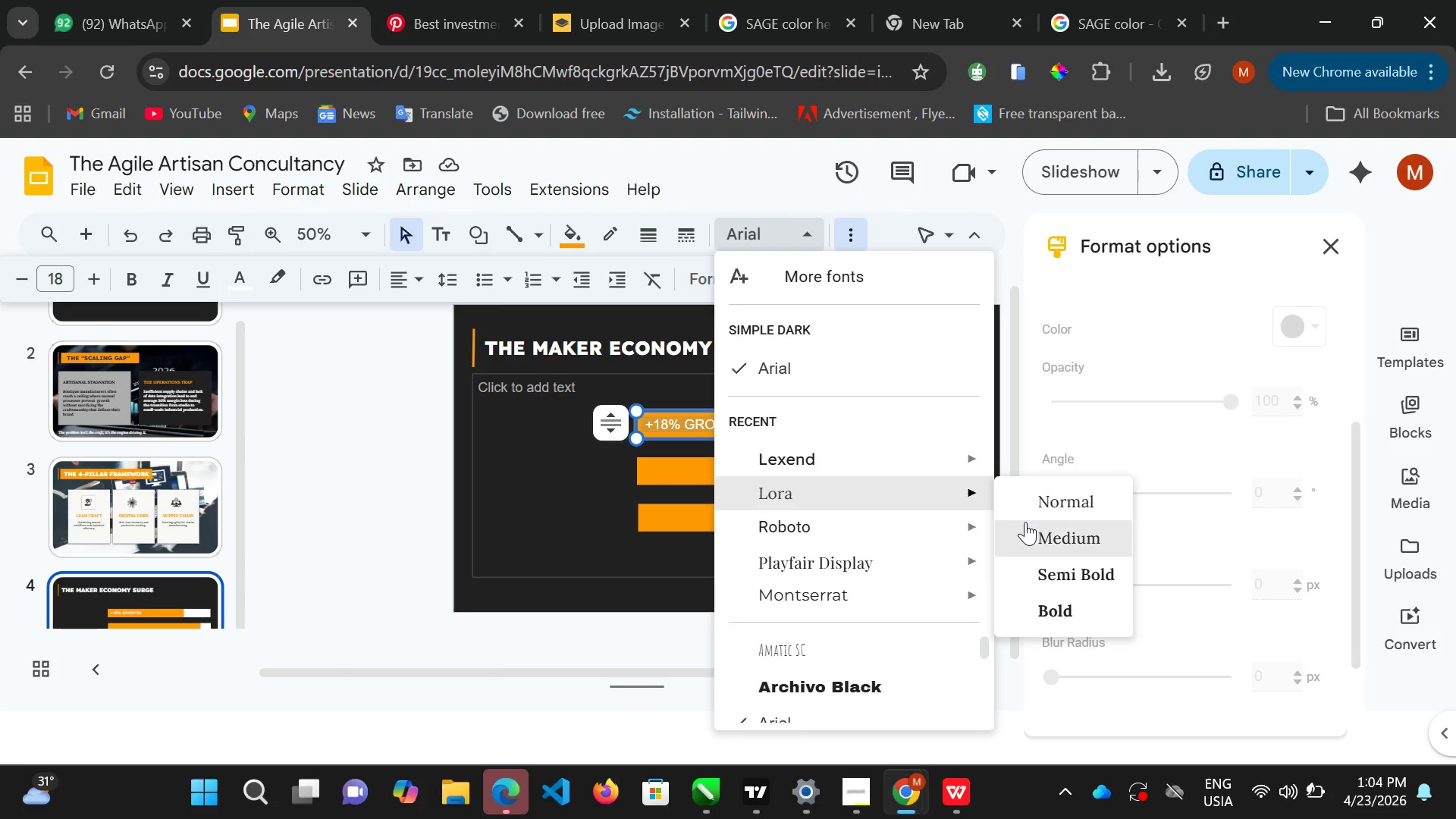 
double_click([1044, 522])
 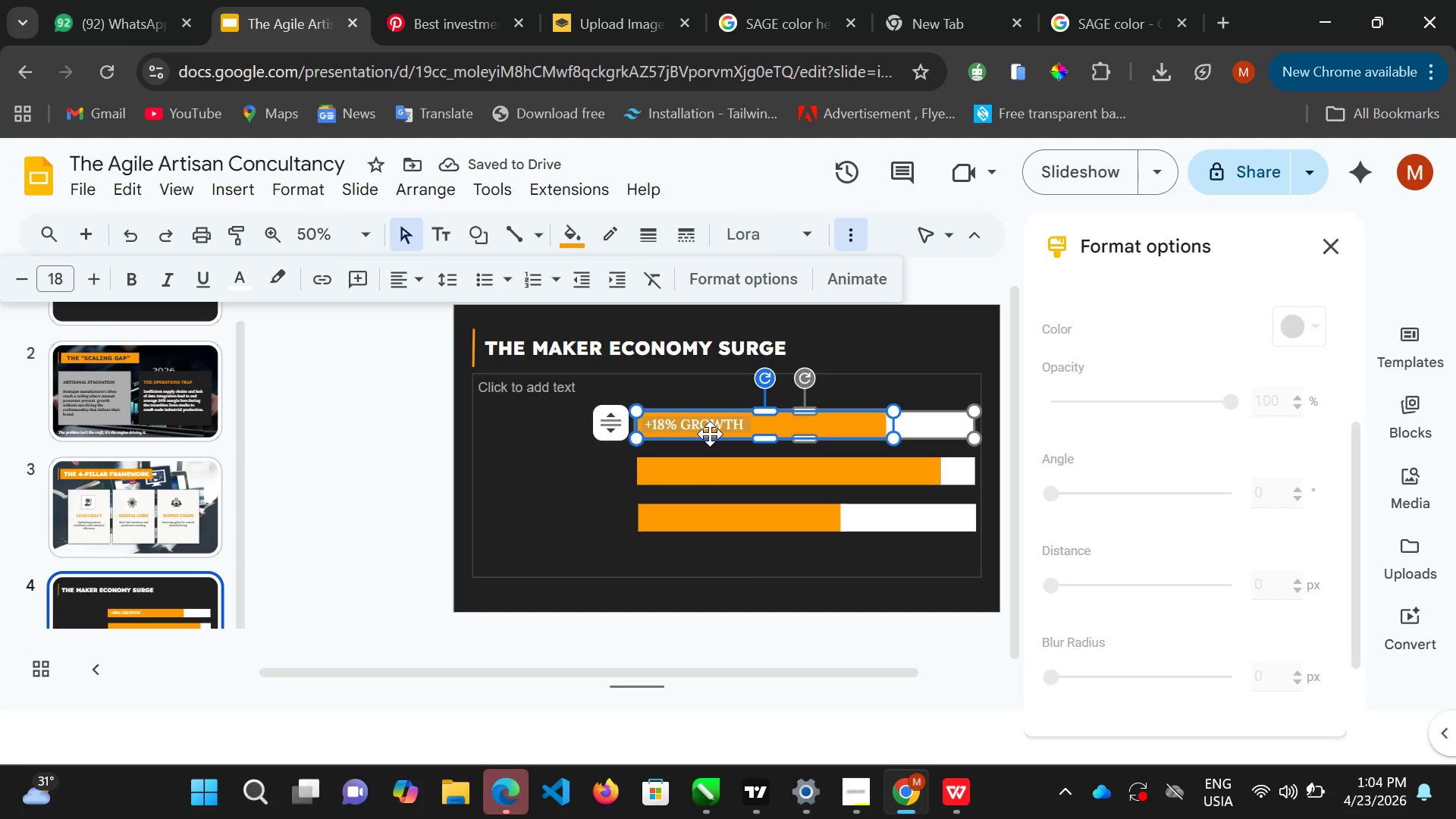 
wait(8.58)
 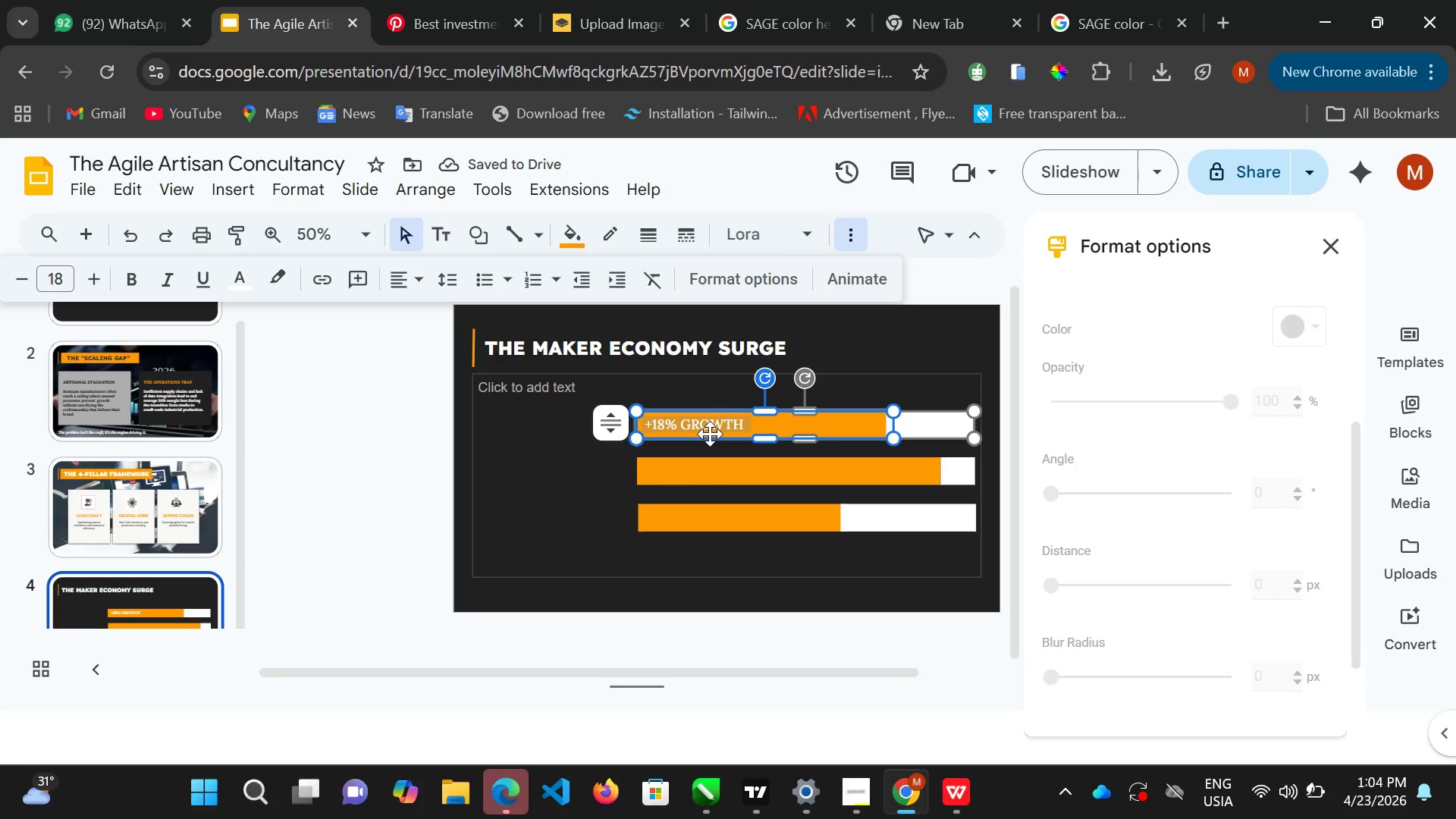 
double_click([667, 476])
 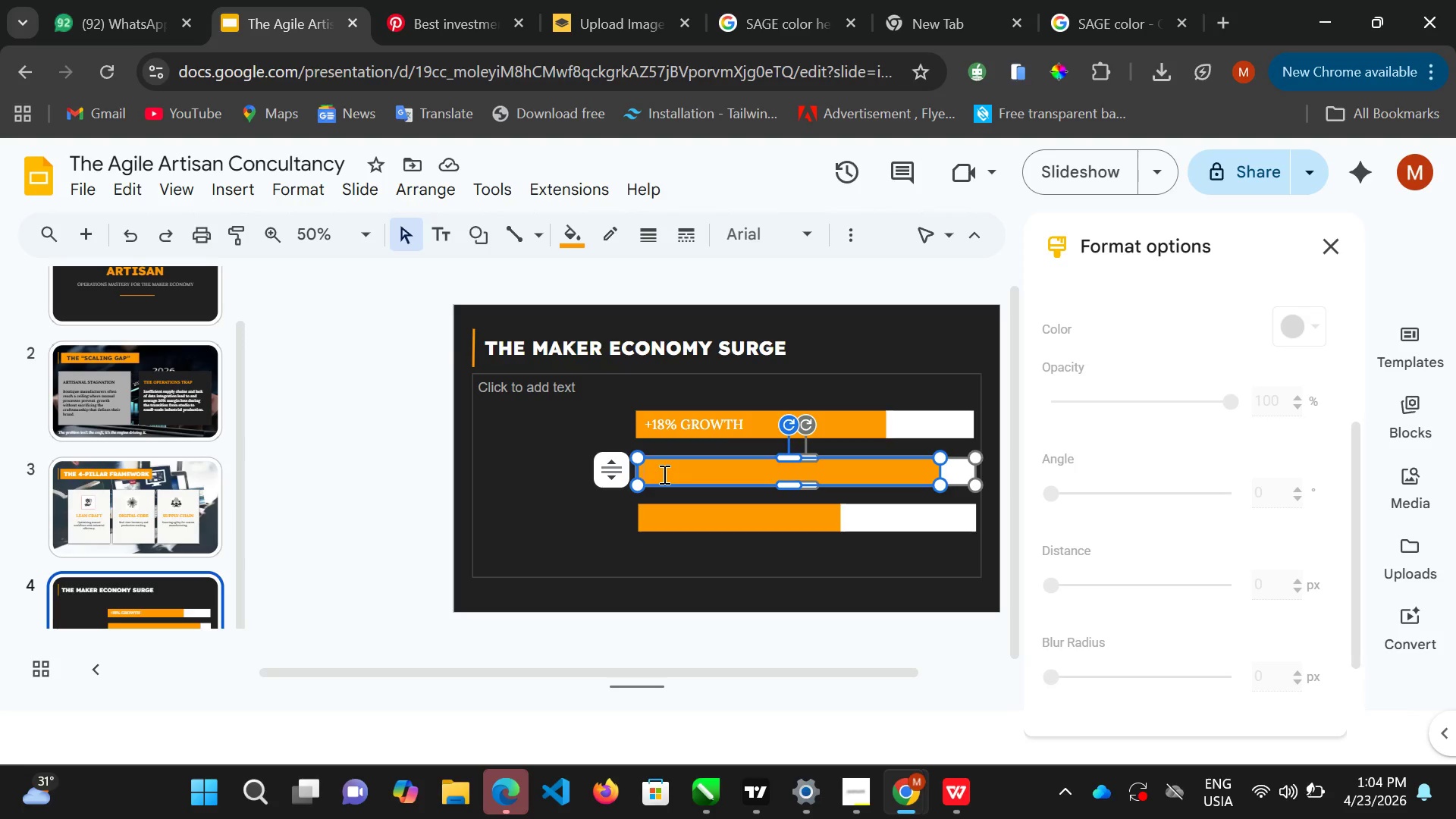 
left_click([663, 474])
 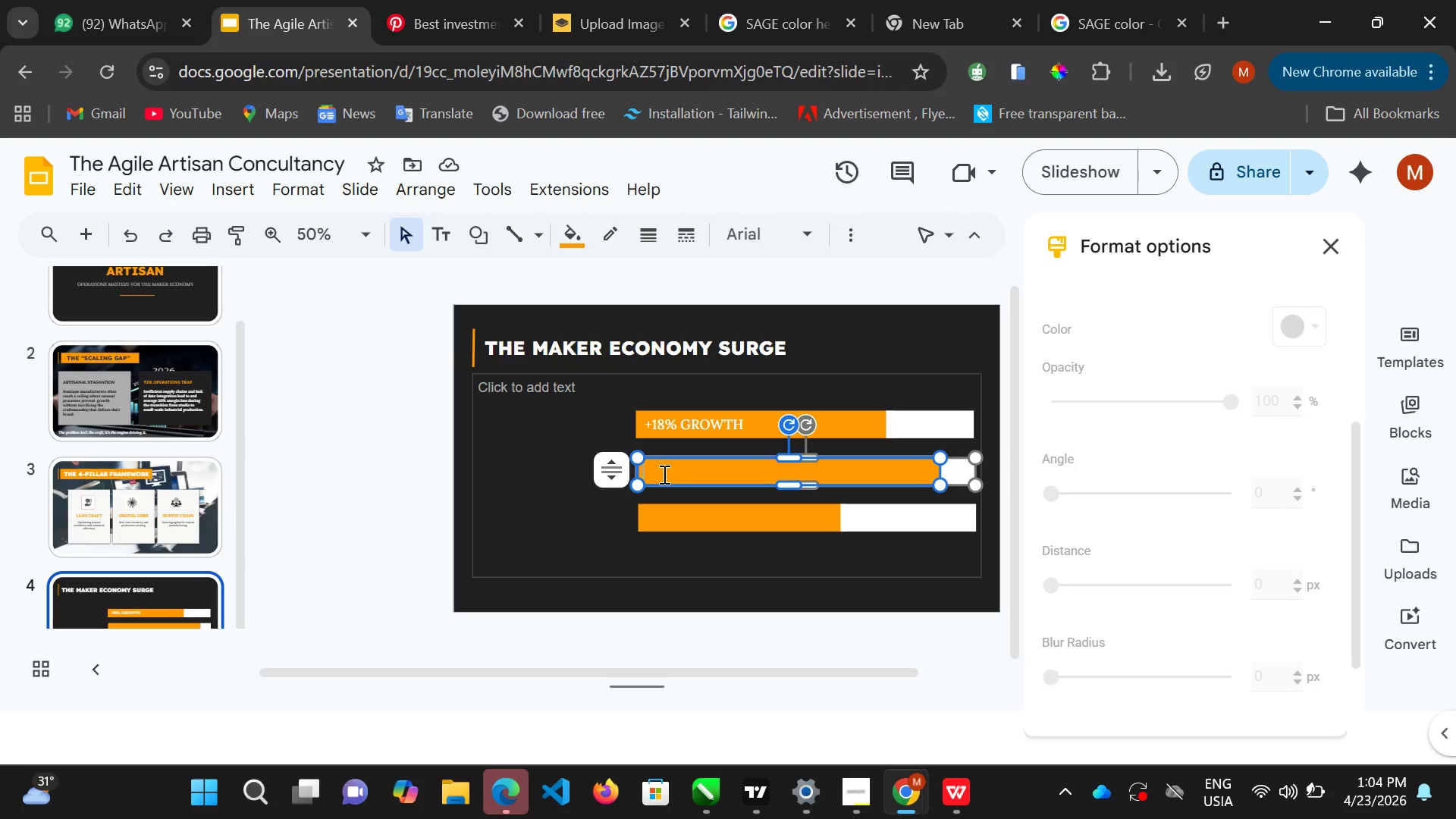 
key(Space)
 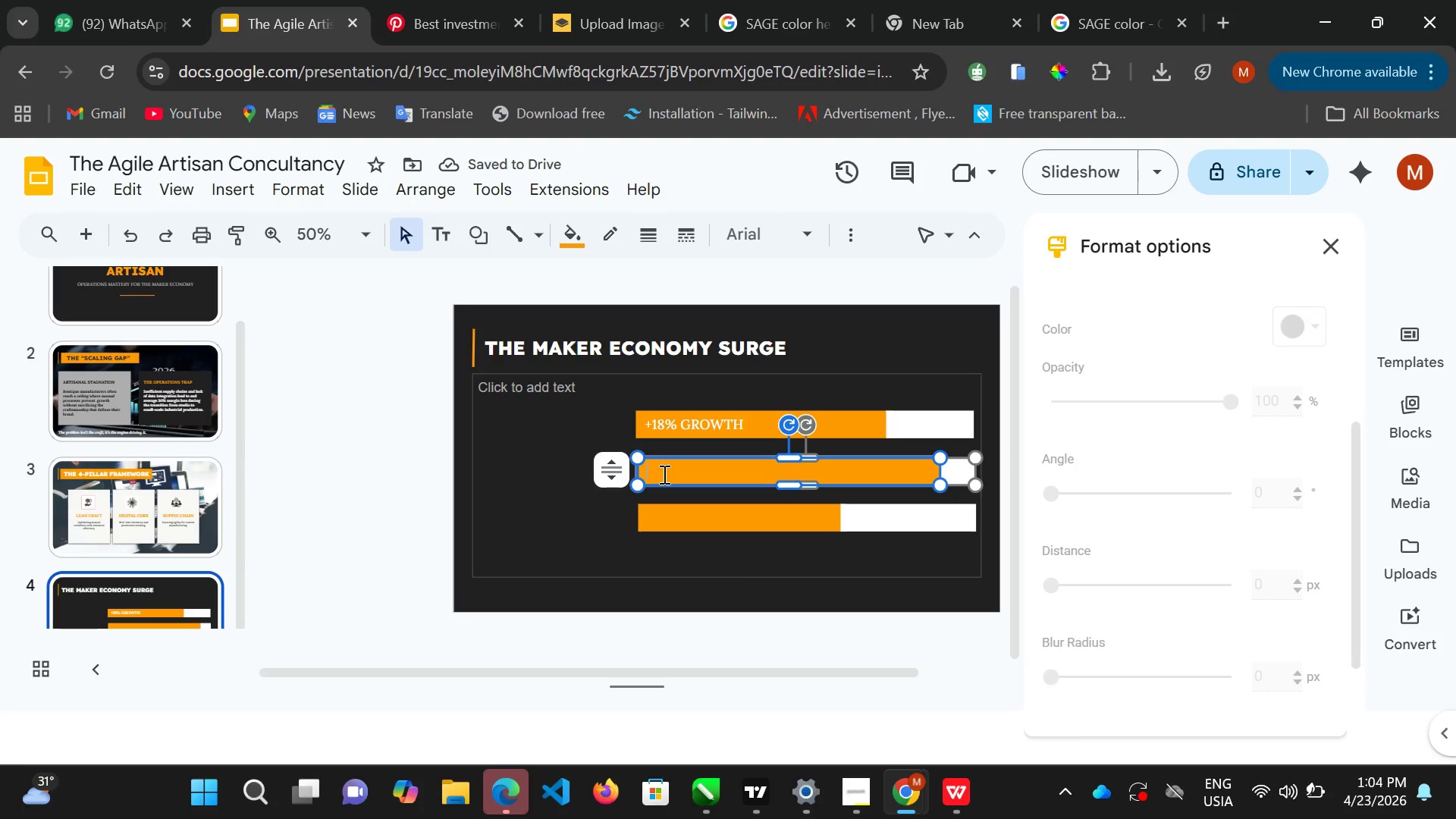 
type(90$)
key(Backspace)
type(% PF)
key(Backspace)
type(REFERENCE)
 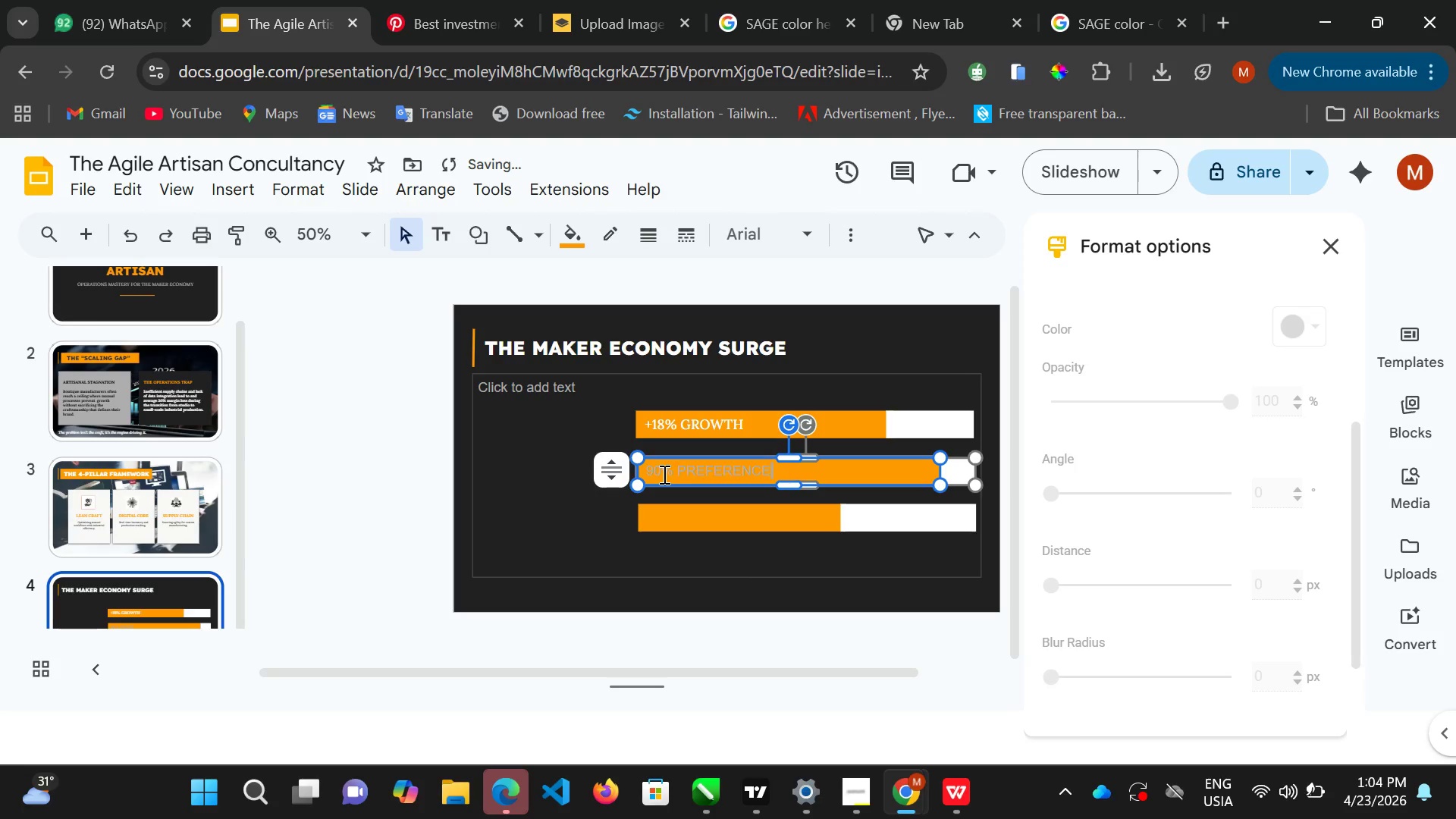 
key(Control+A)
 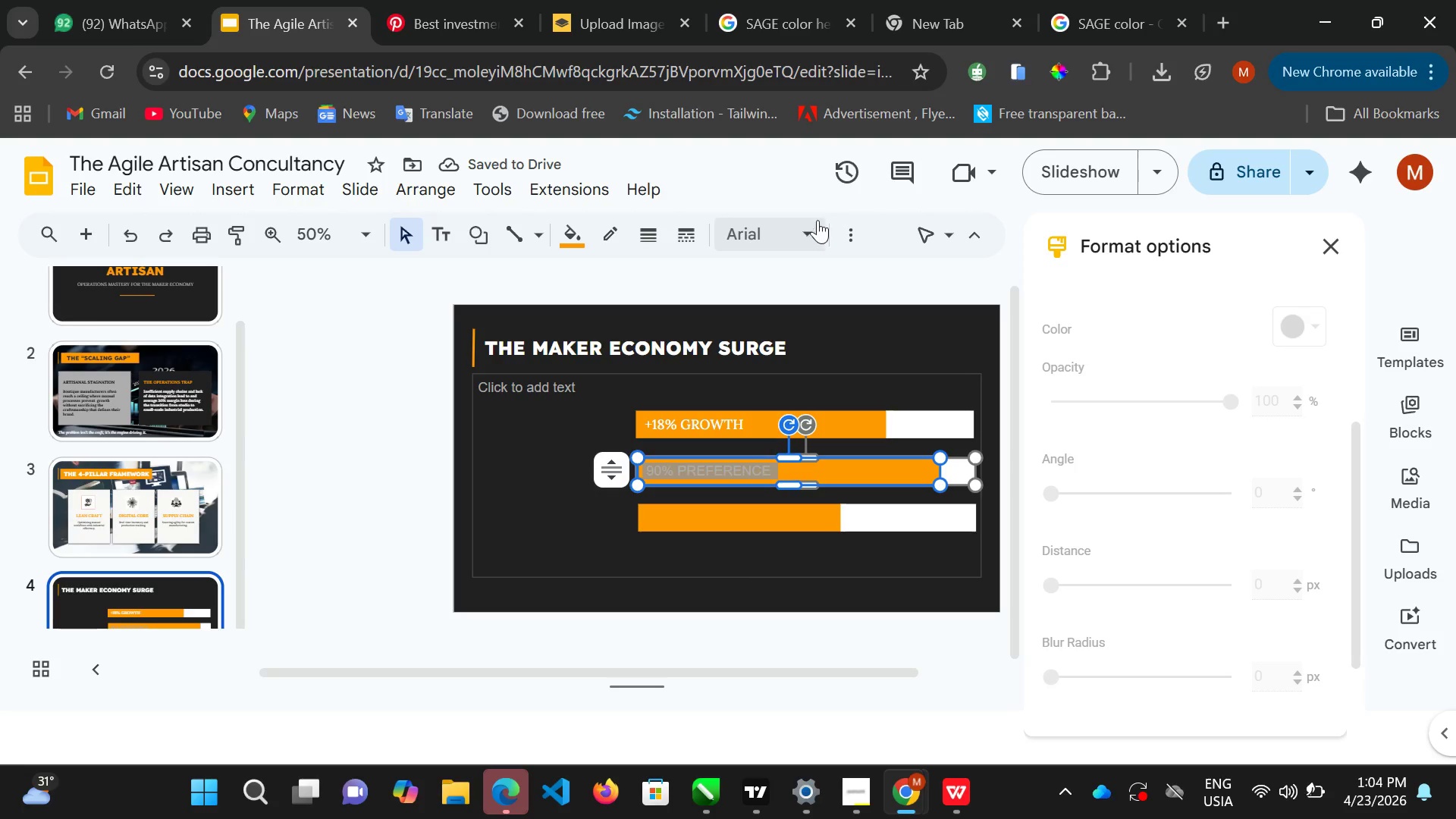 
left_click([798, 231])
 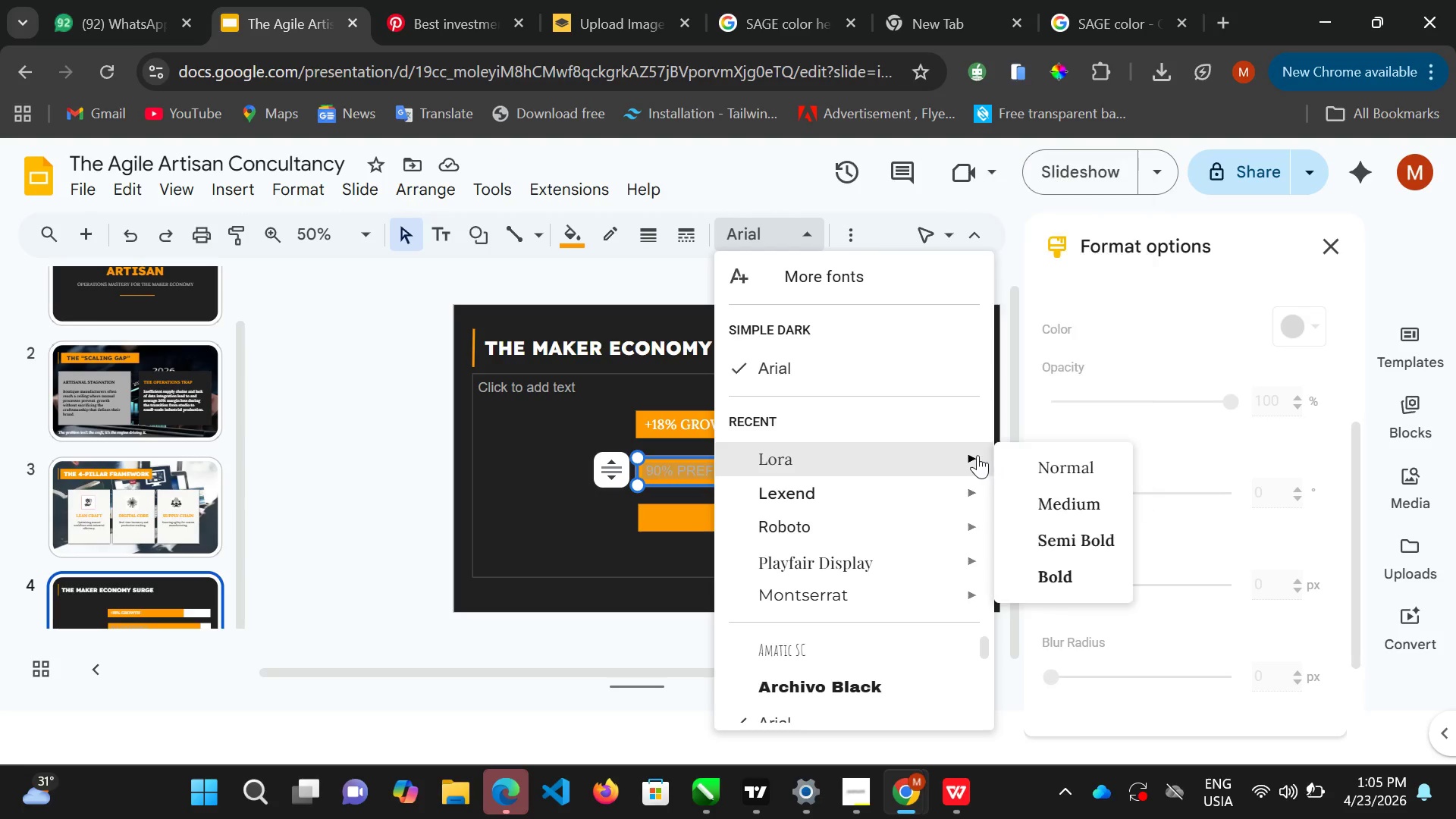 
left_click([1045, 500])
 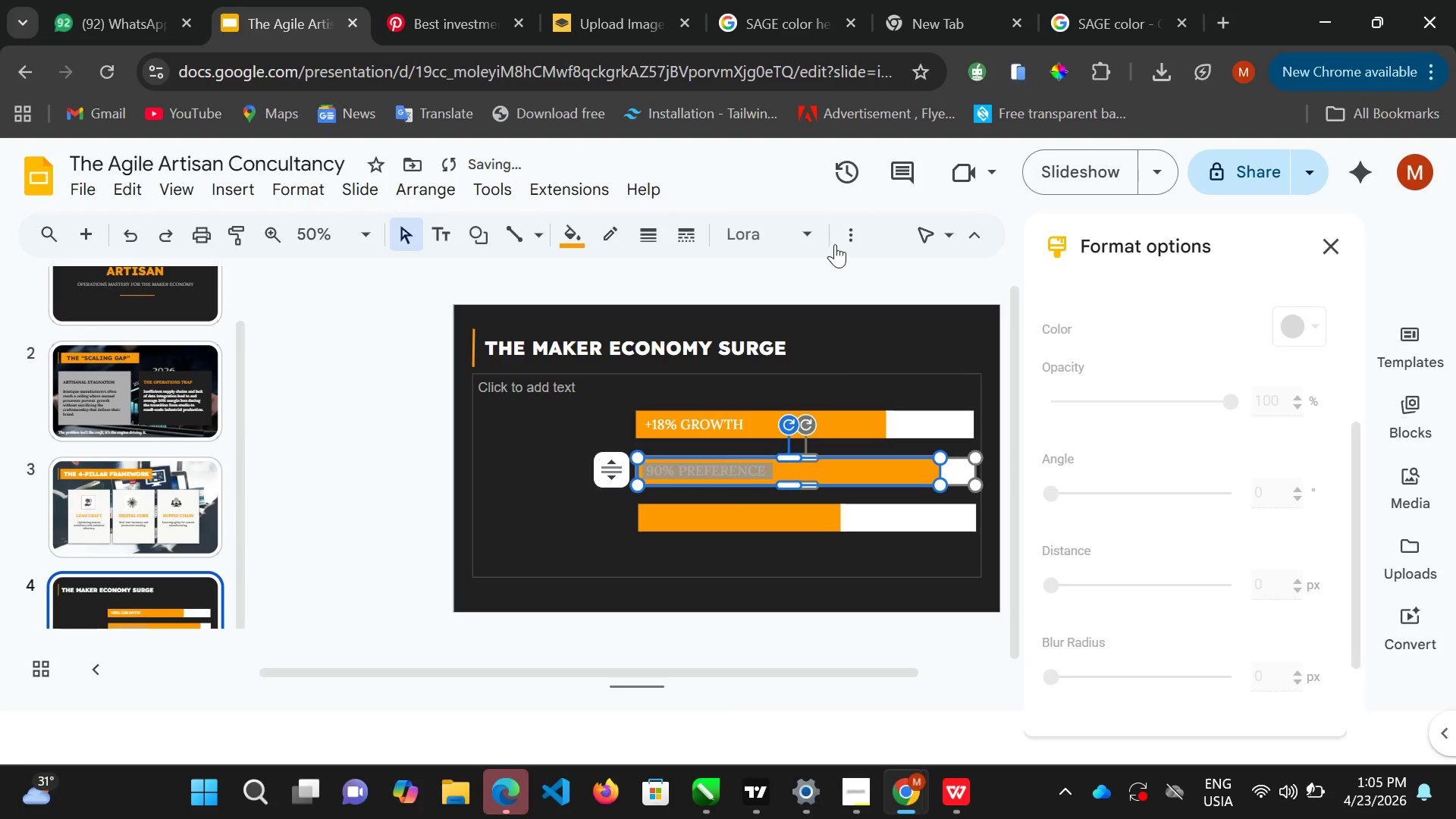 
left_click([835, 244])
 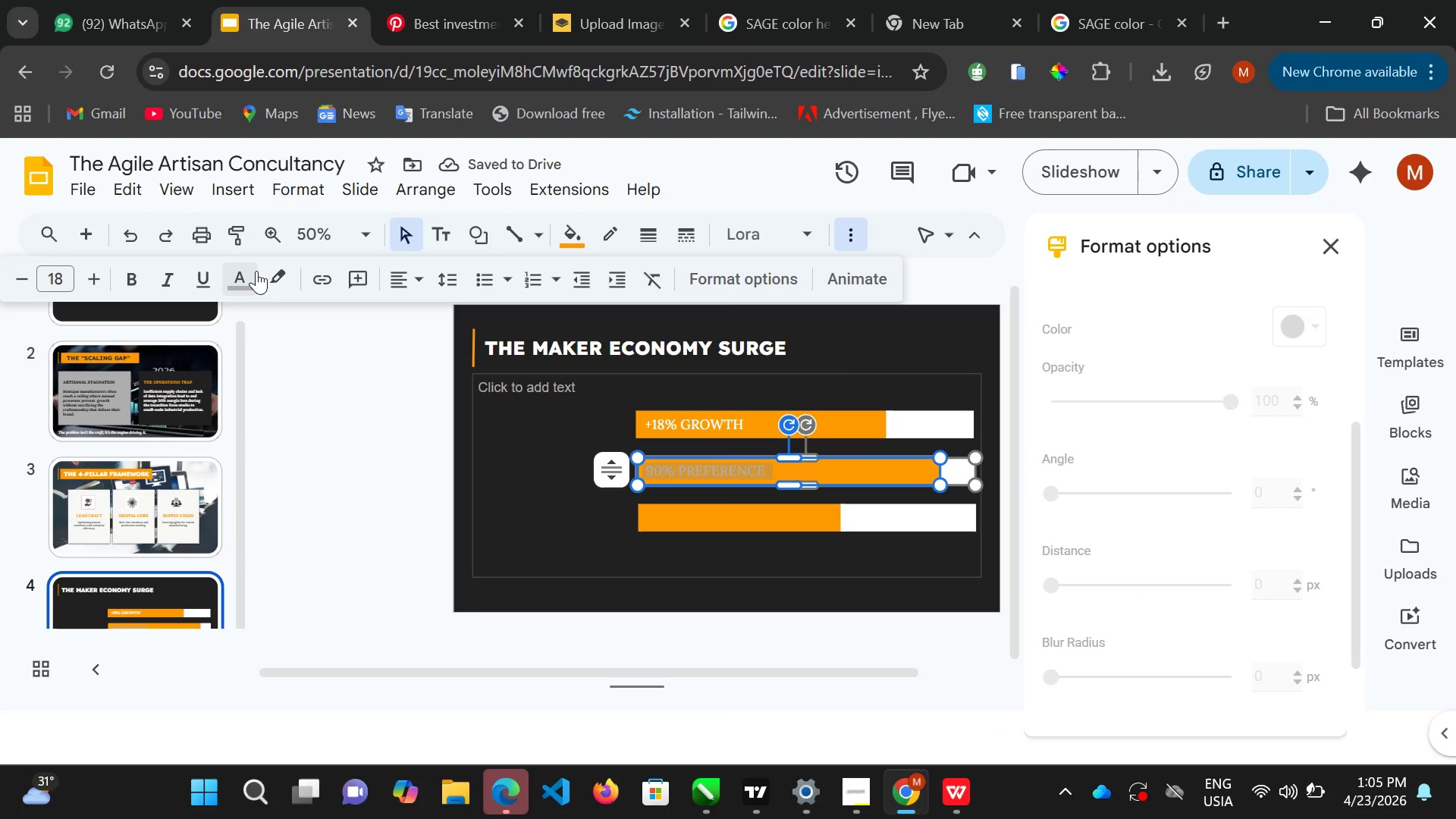 
left_click([244, 276])
 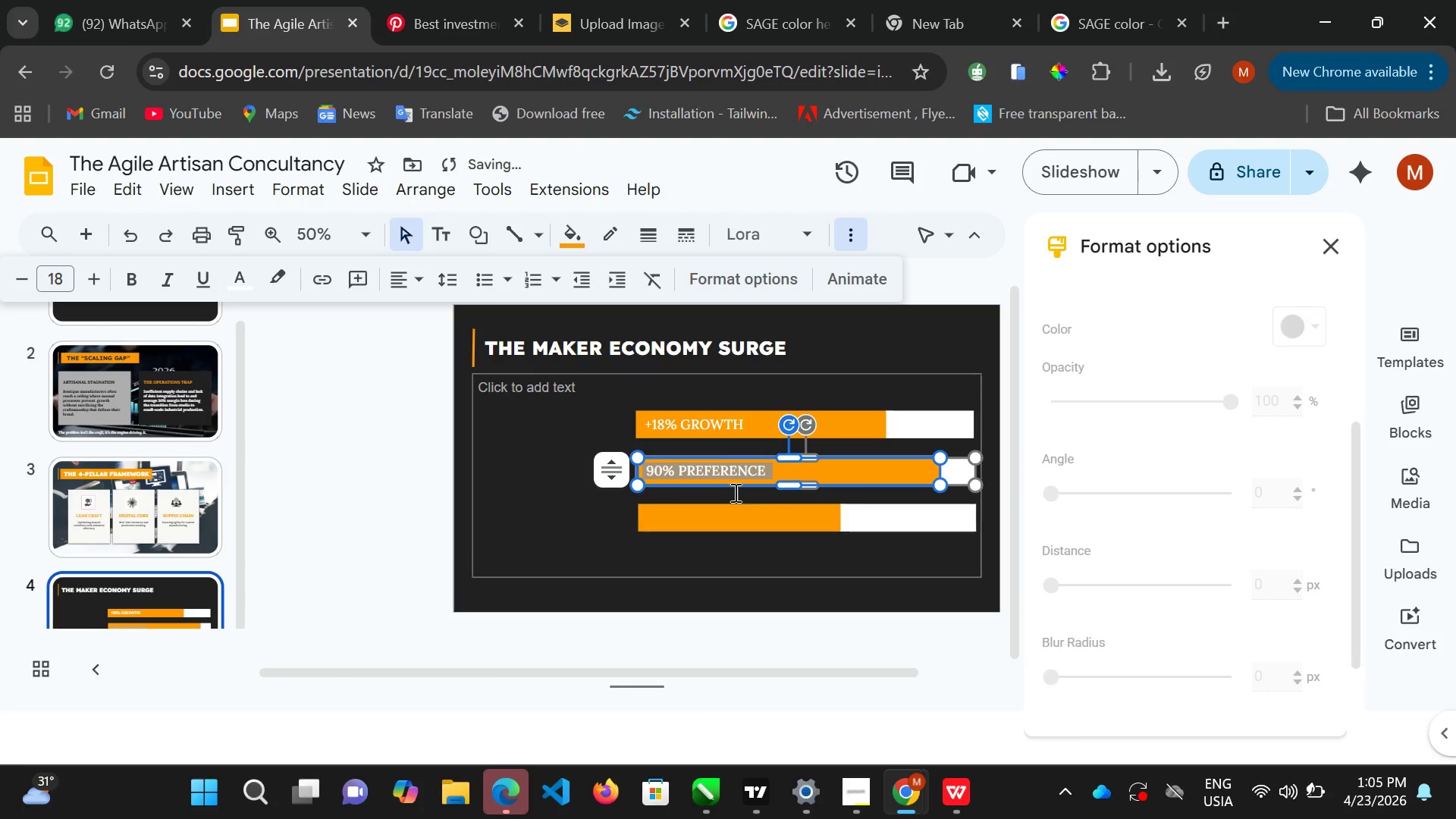 
left_click([745, 476])
 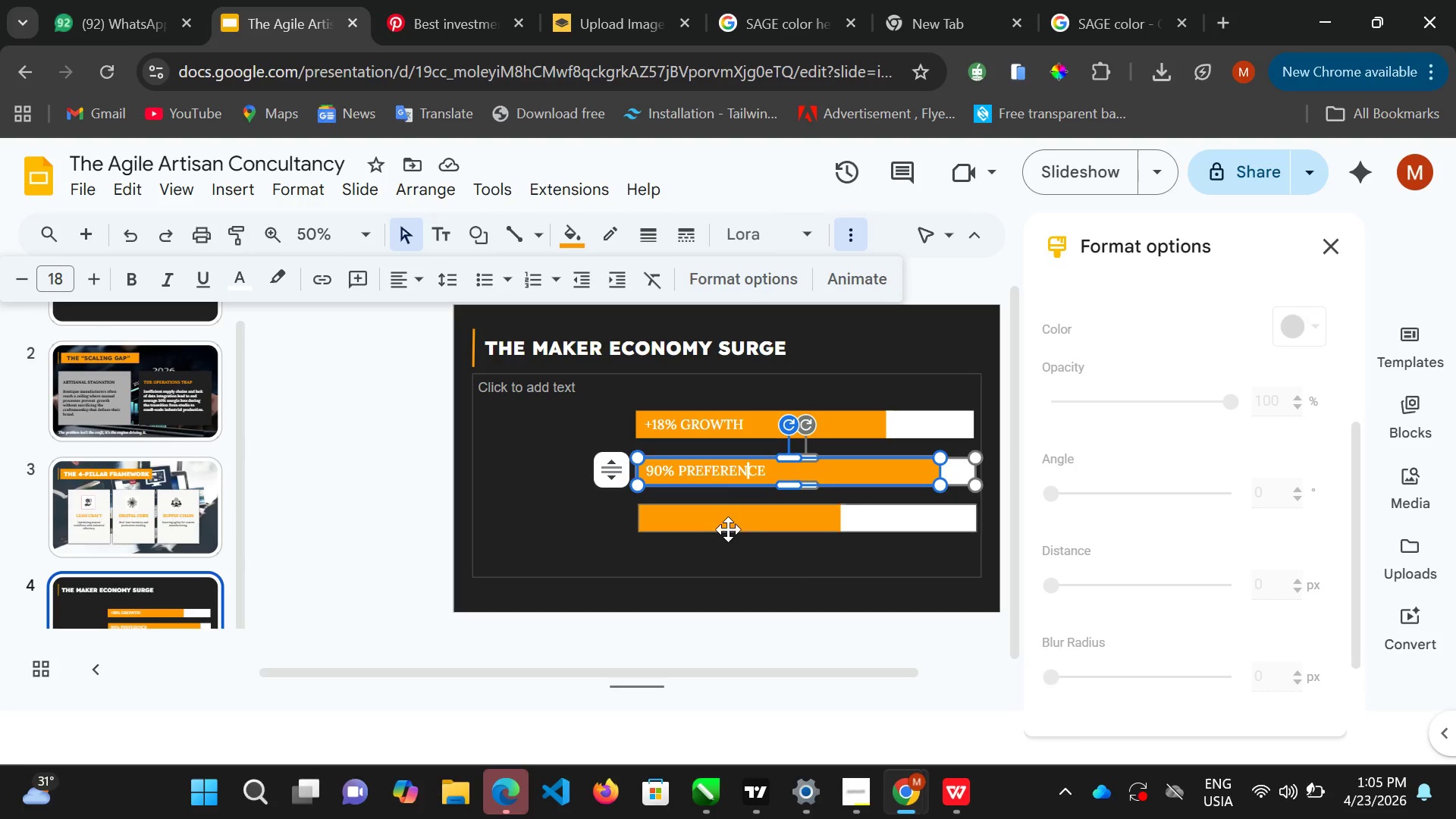 
wait(5.67)
 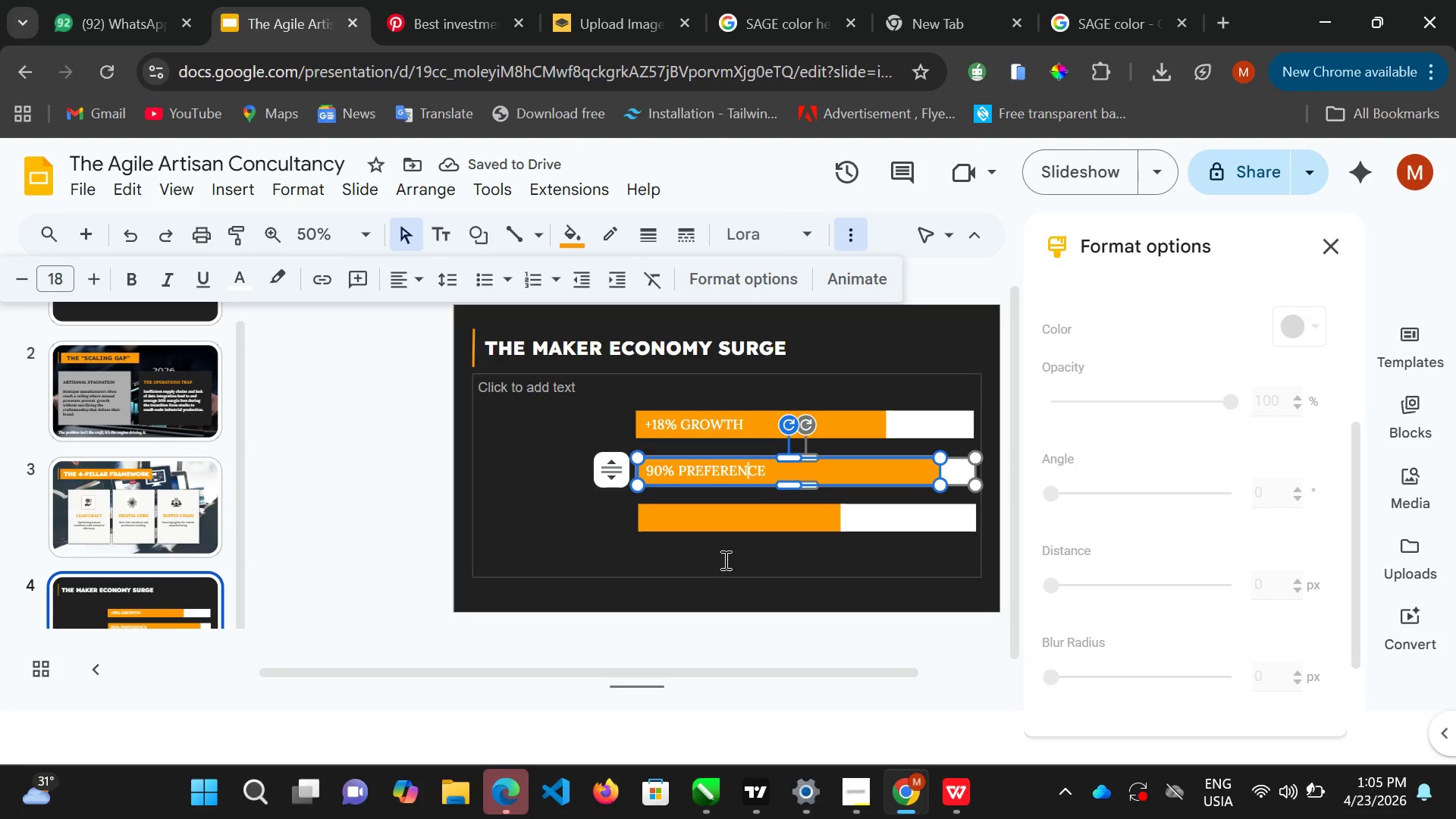 
left_click([724, 521])
 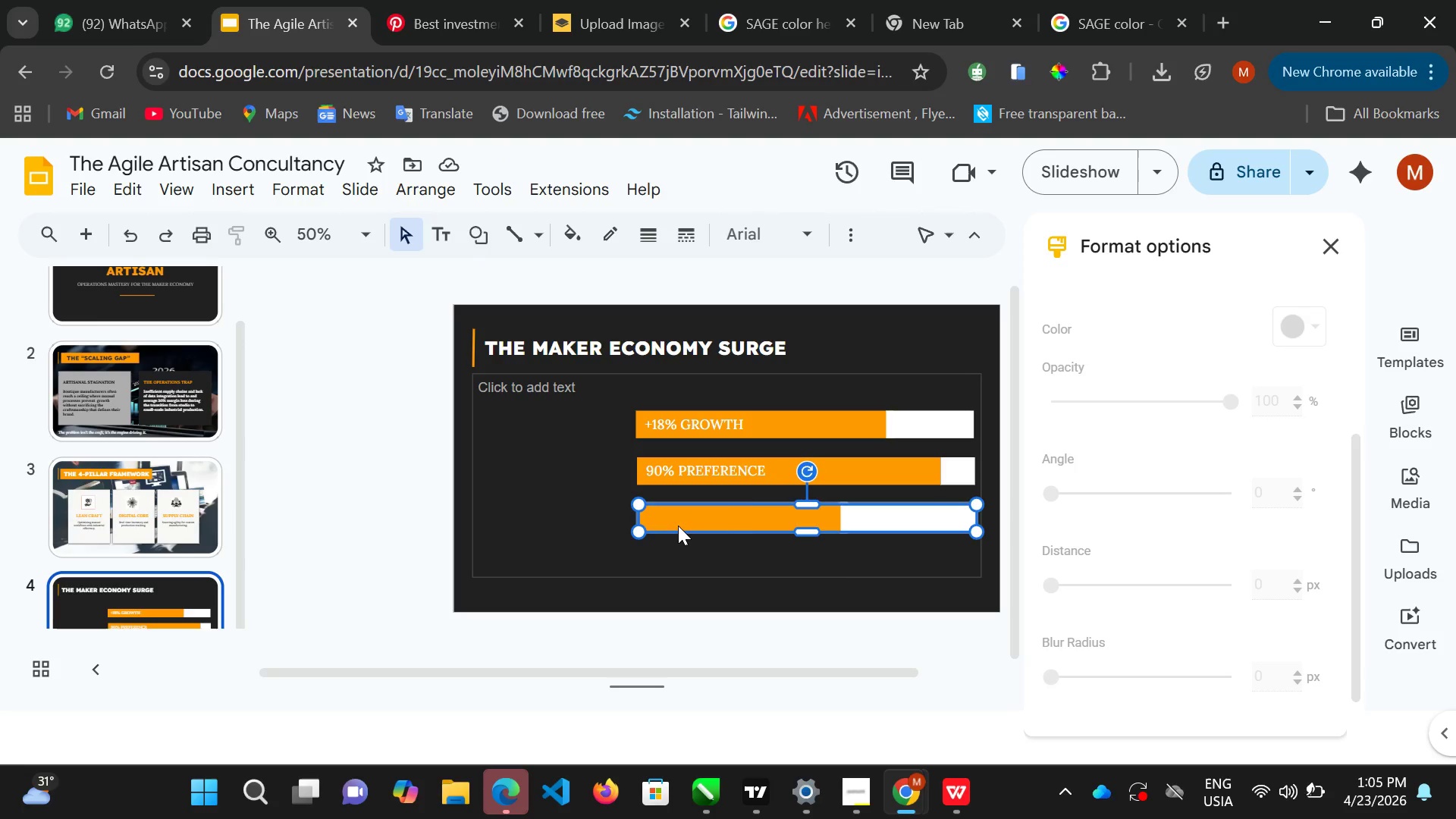 
left_click([678, 526])
 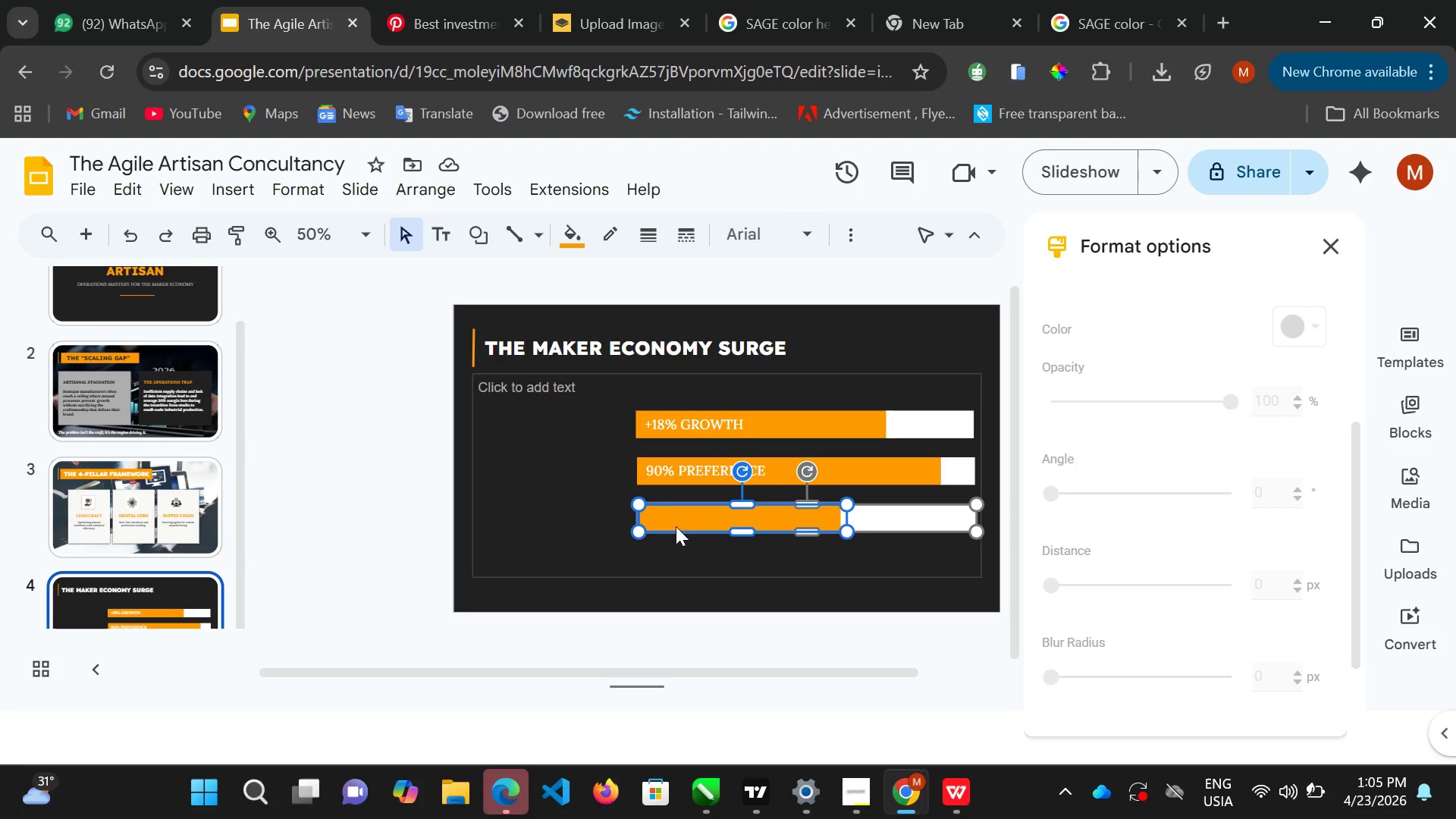 
type(  )
key(Backspace)
type($450M ESTIMATED)
 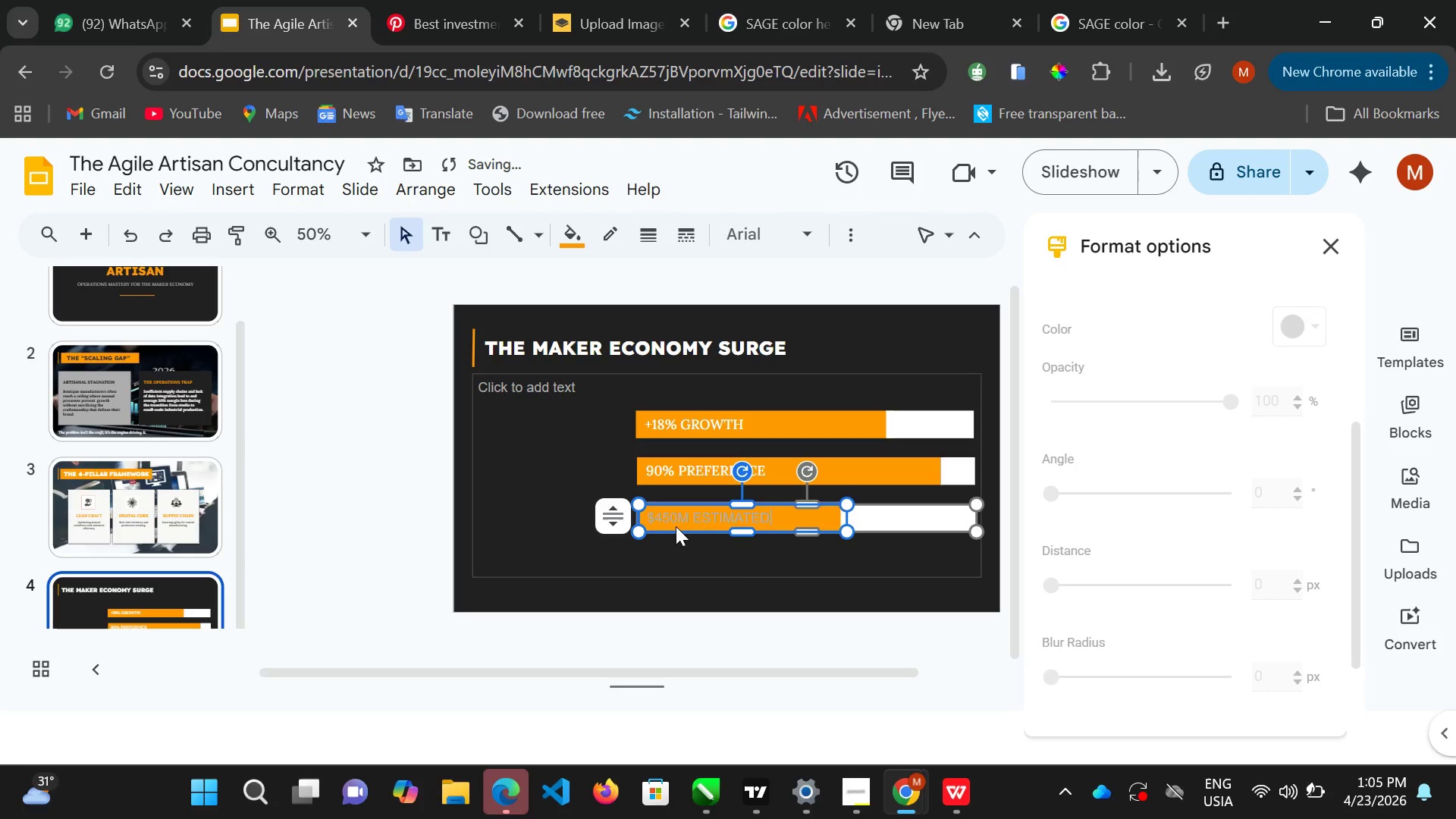 
key(Control+A)
 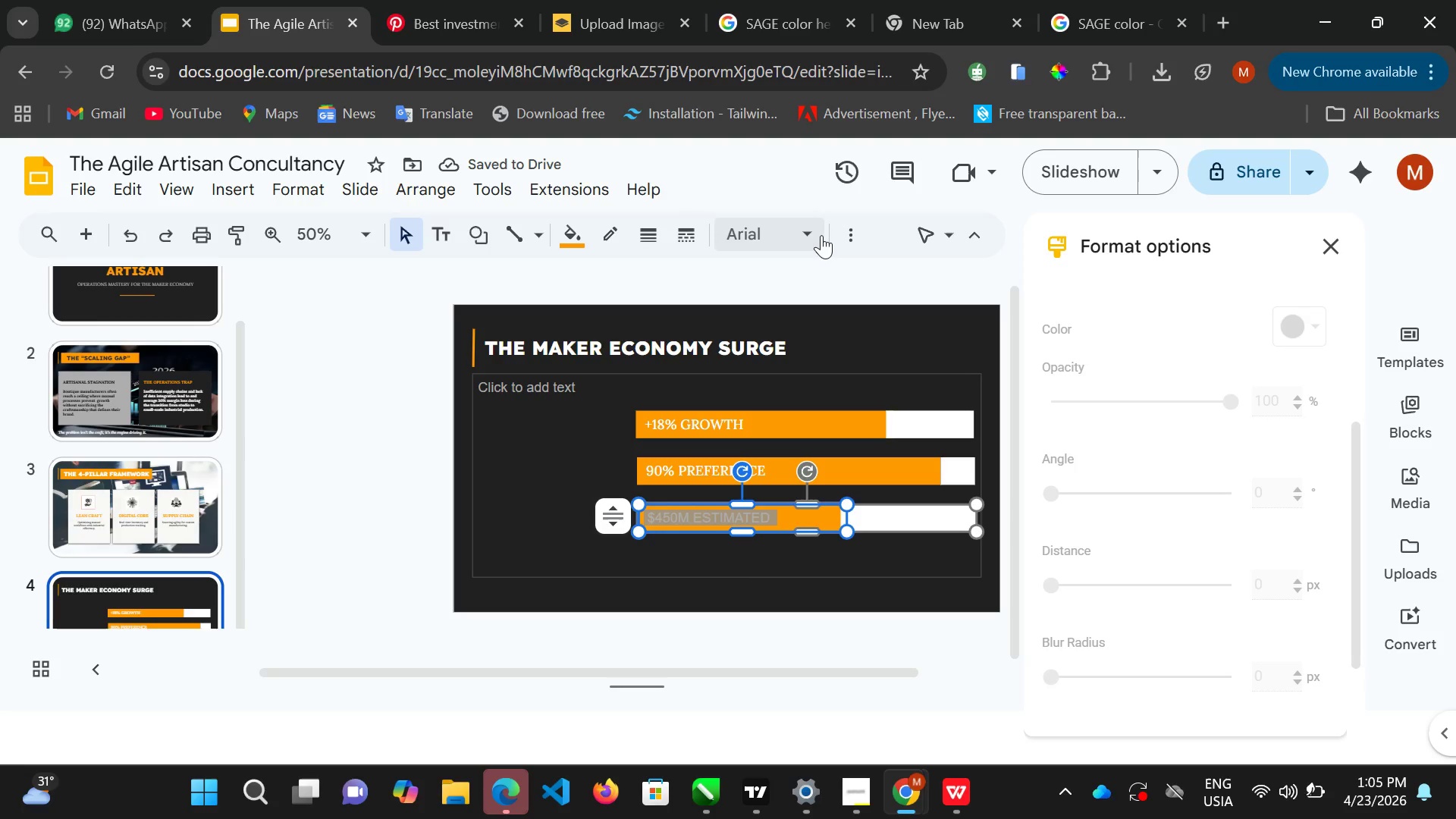 
left_click([821, 235])
 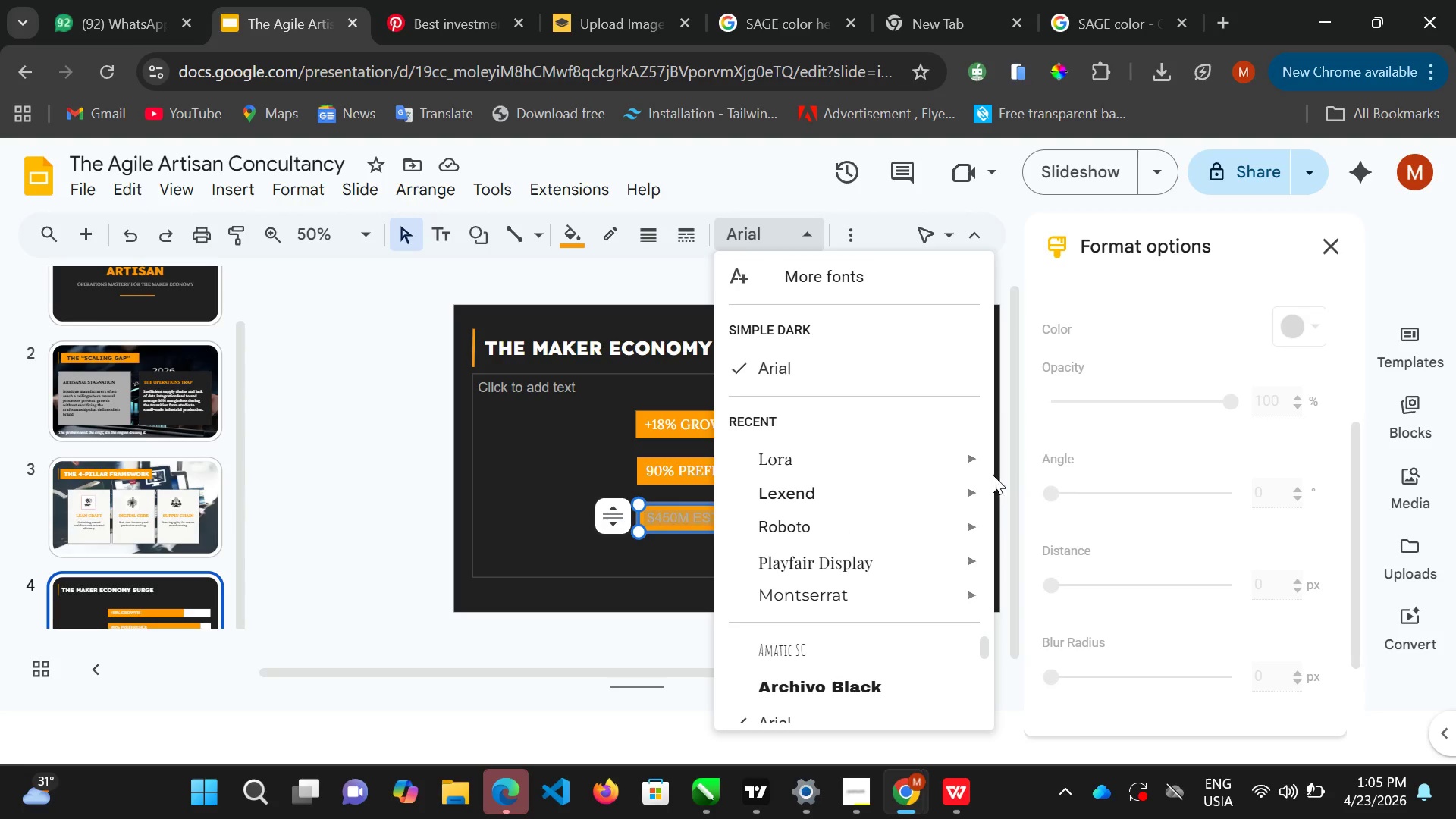 
left_click([1056, 494])
 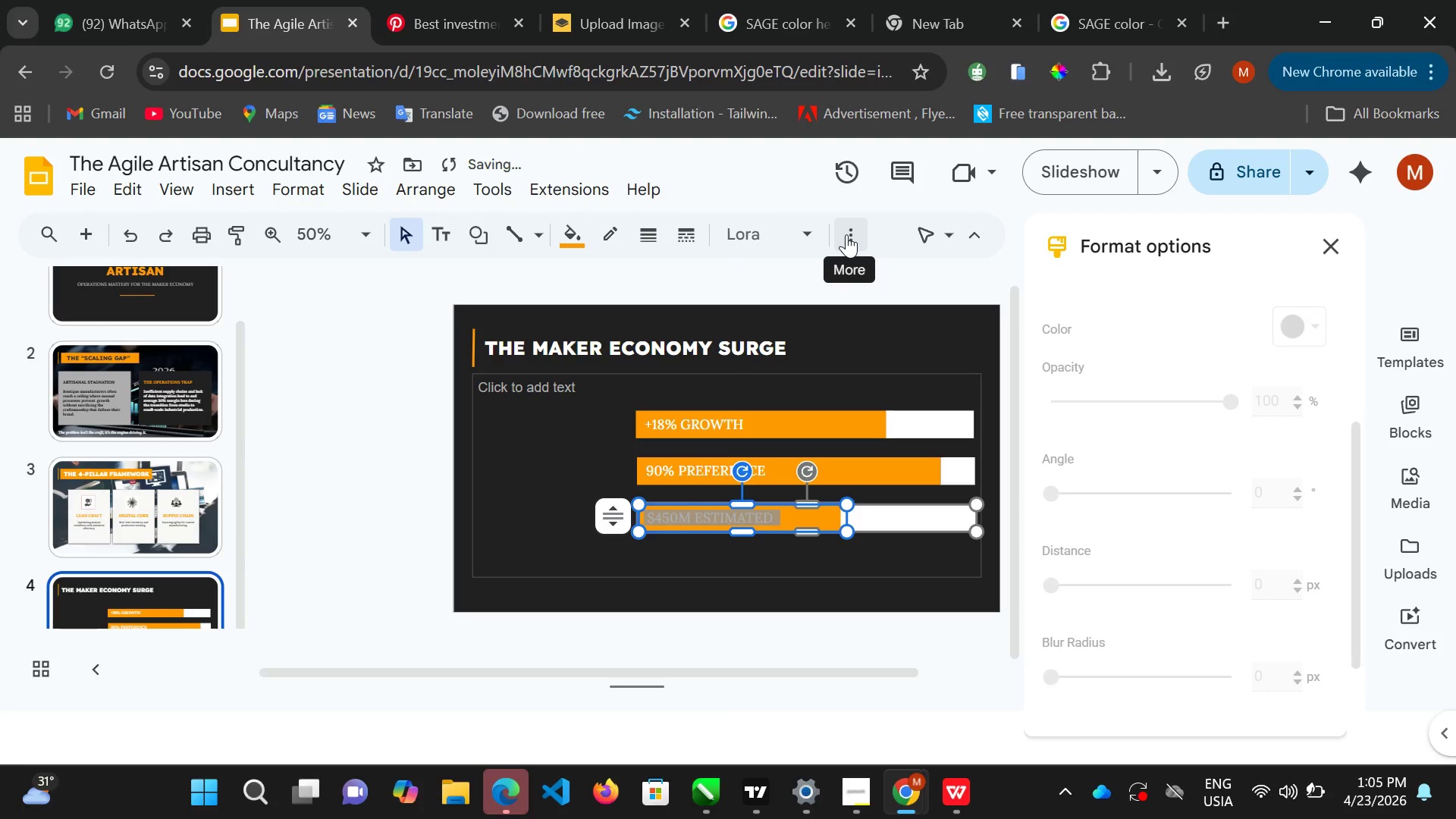 
double_click([846, 234])
 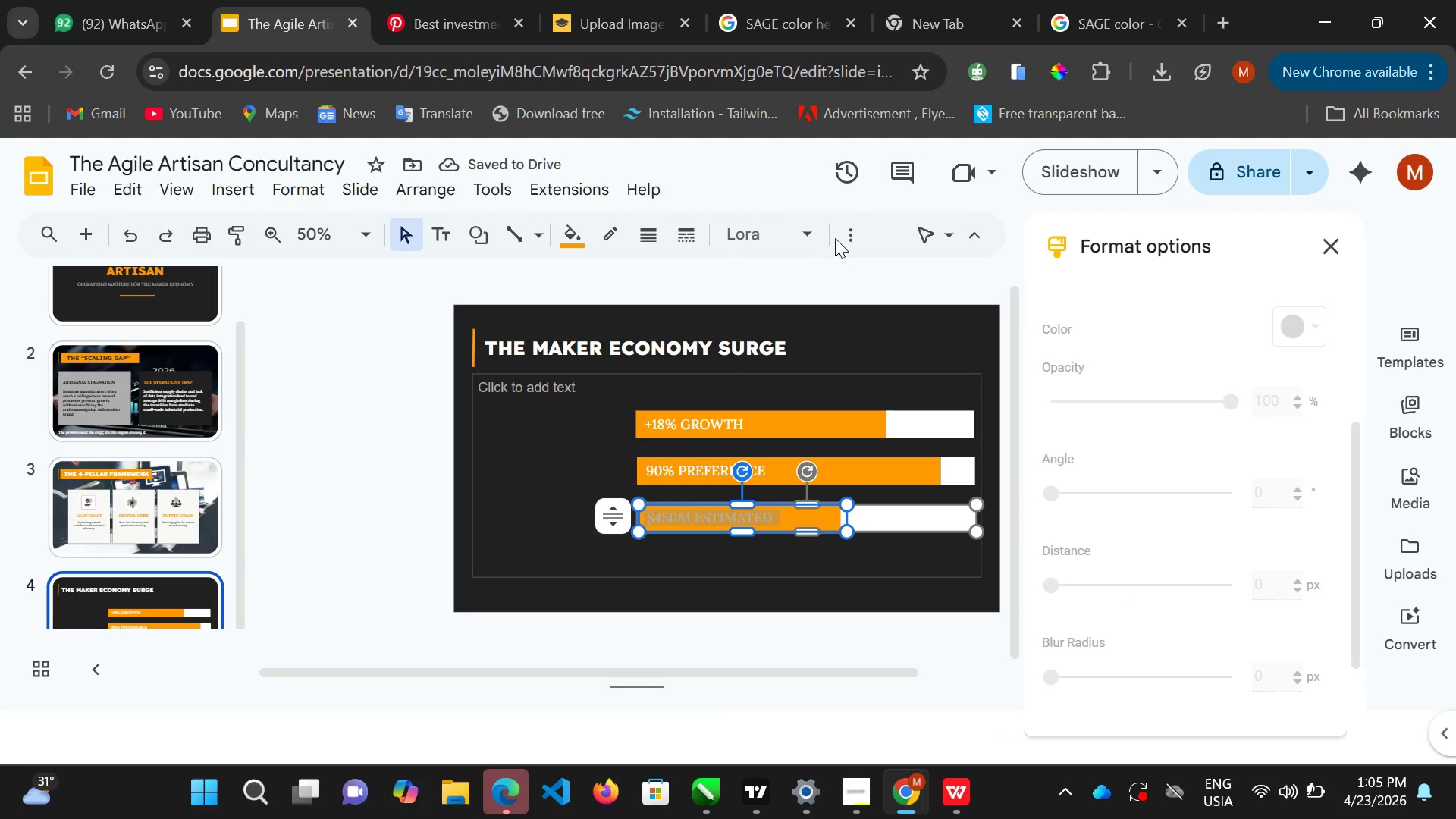 
left_click([847, 231])
 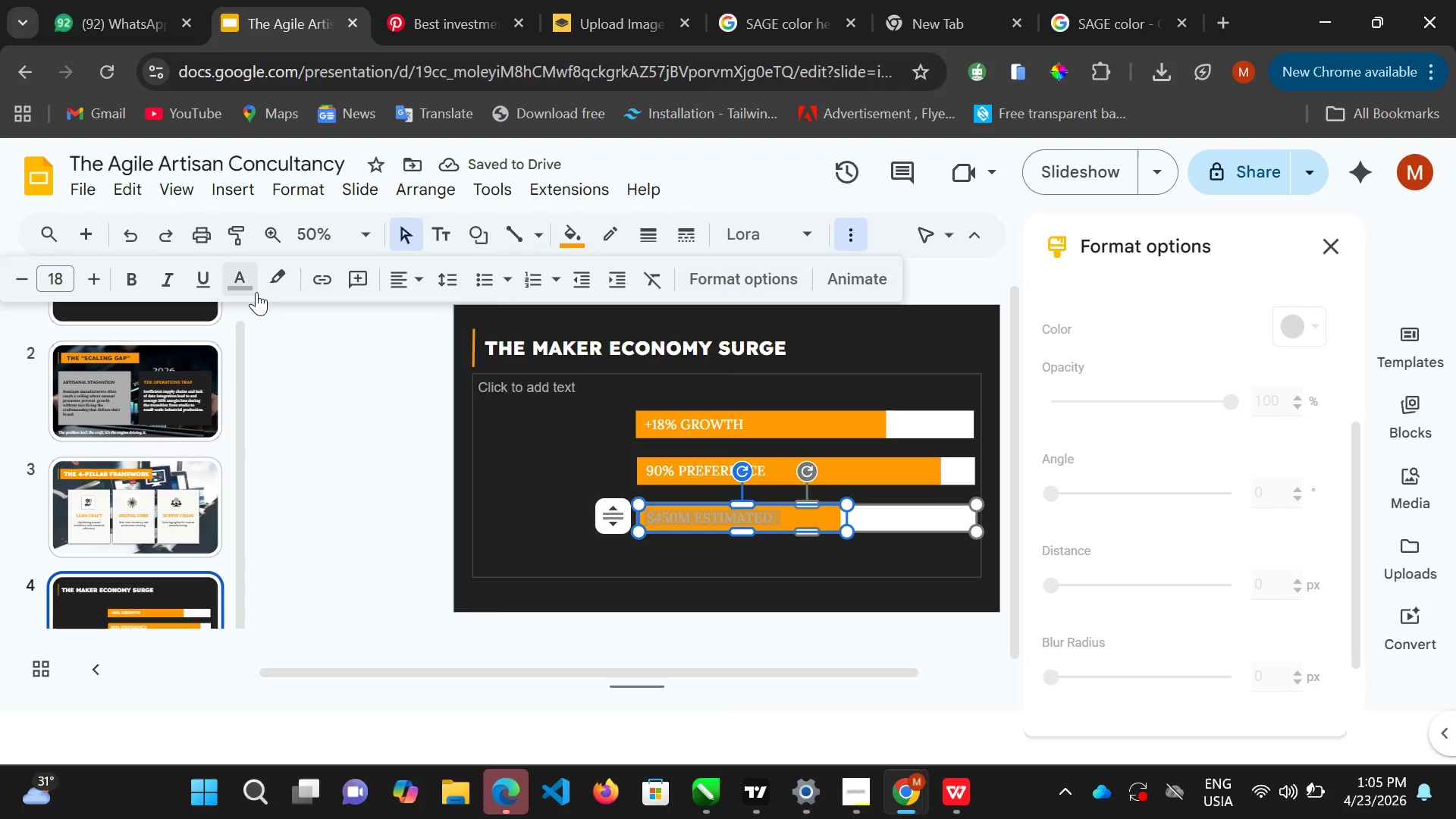 
left_click([256, 291])
 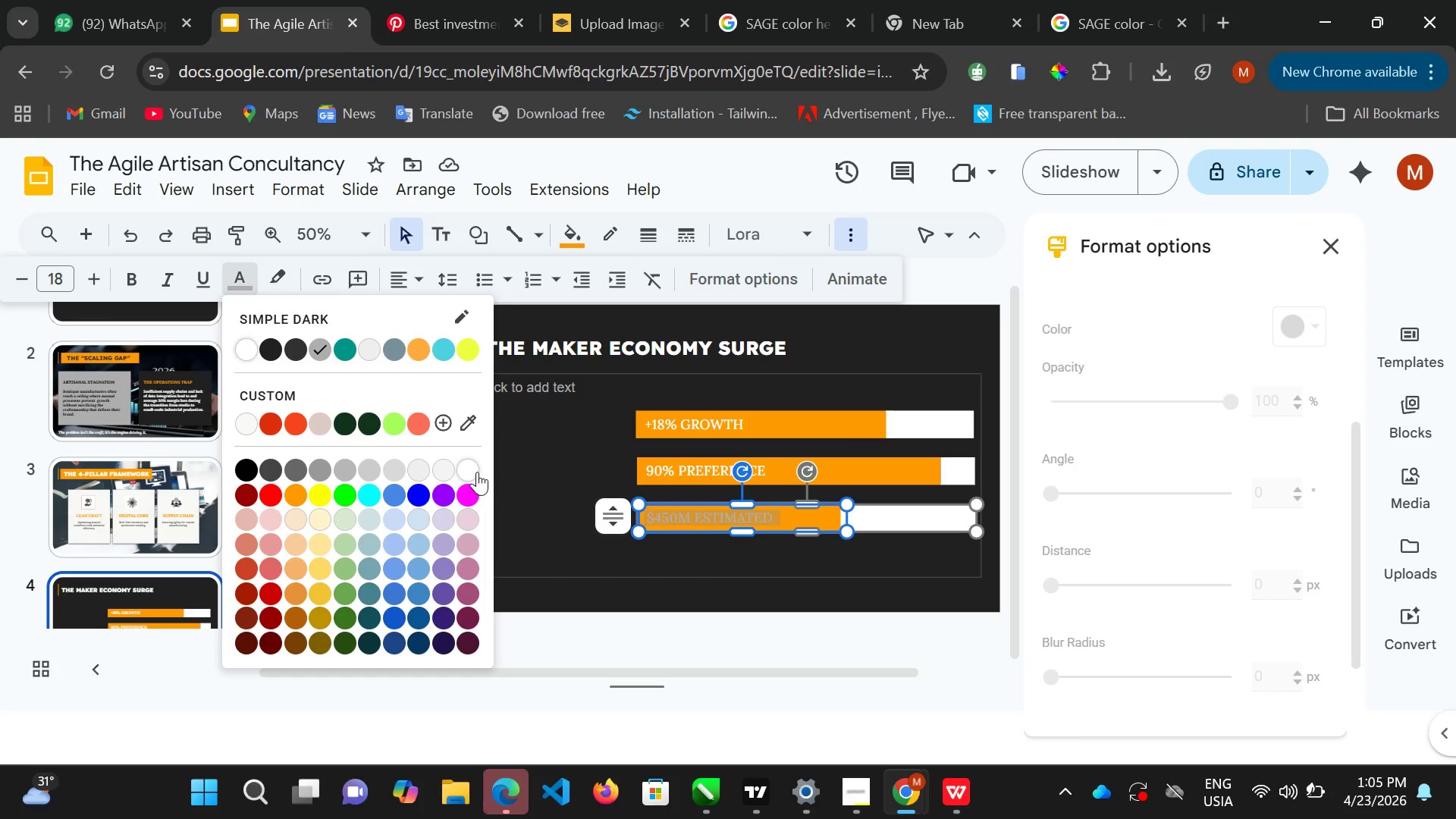 
left_click([475, 472])
 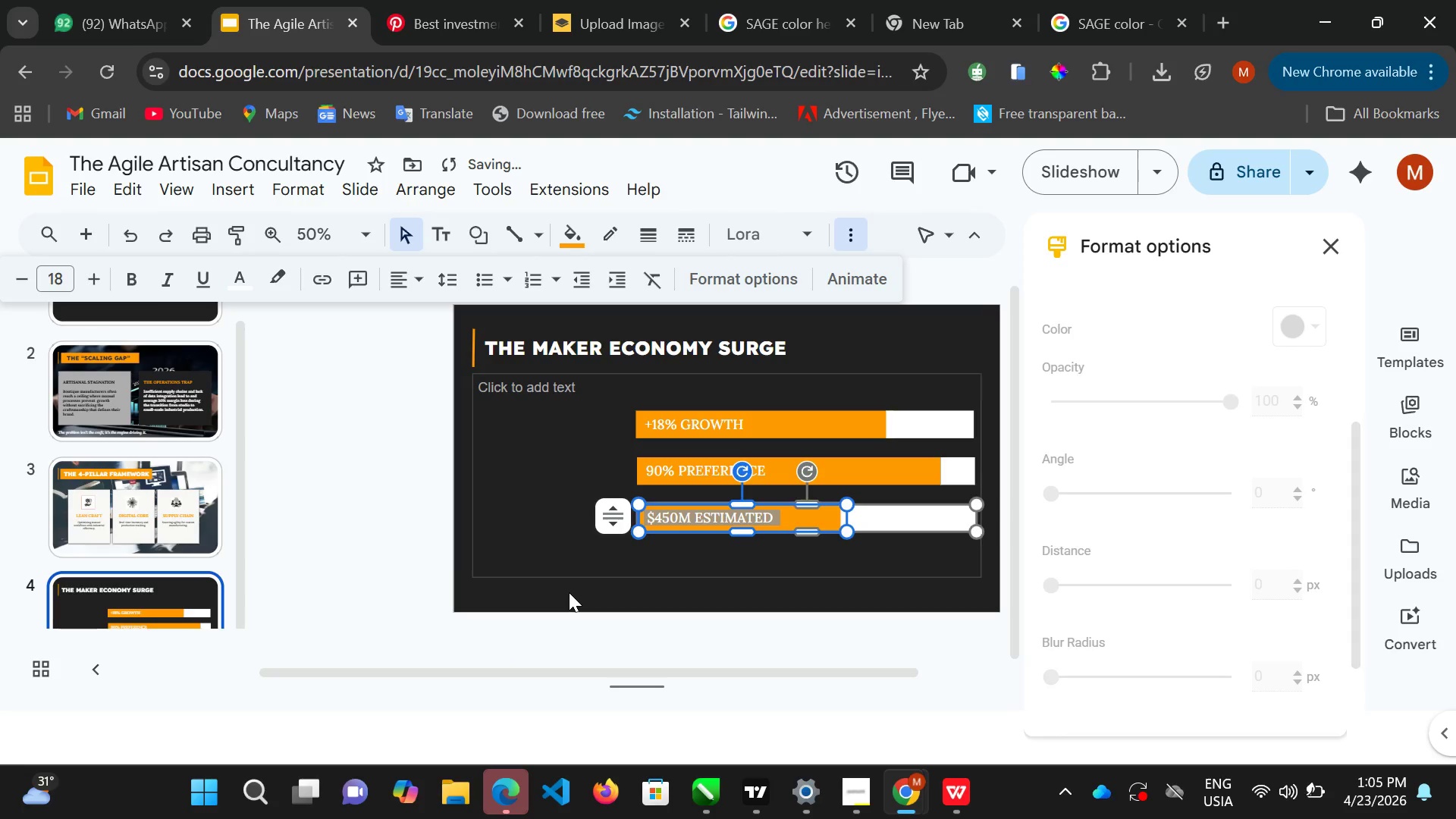 
double_click([570, 589])
 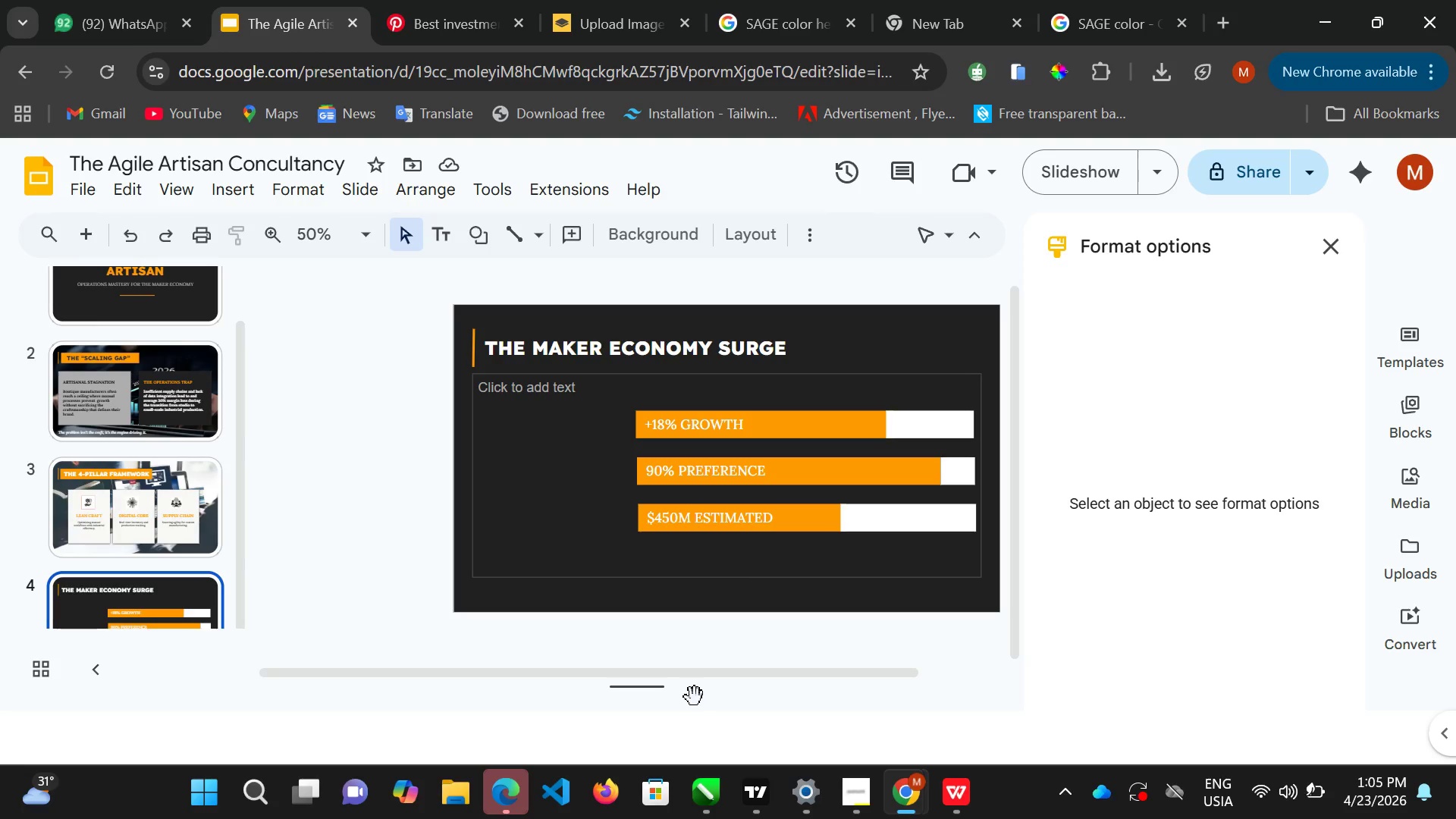 
wait(14.8)
 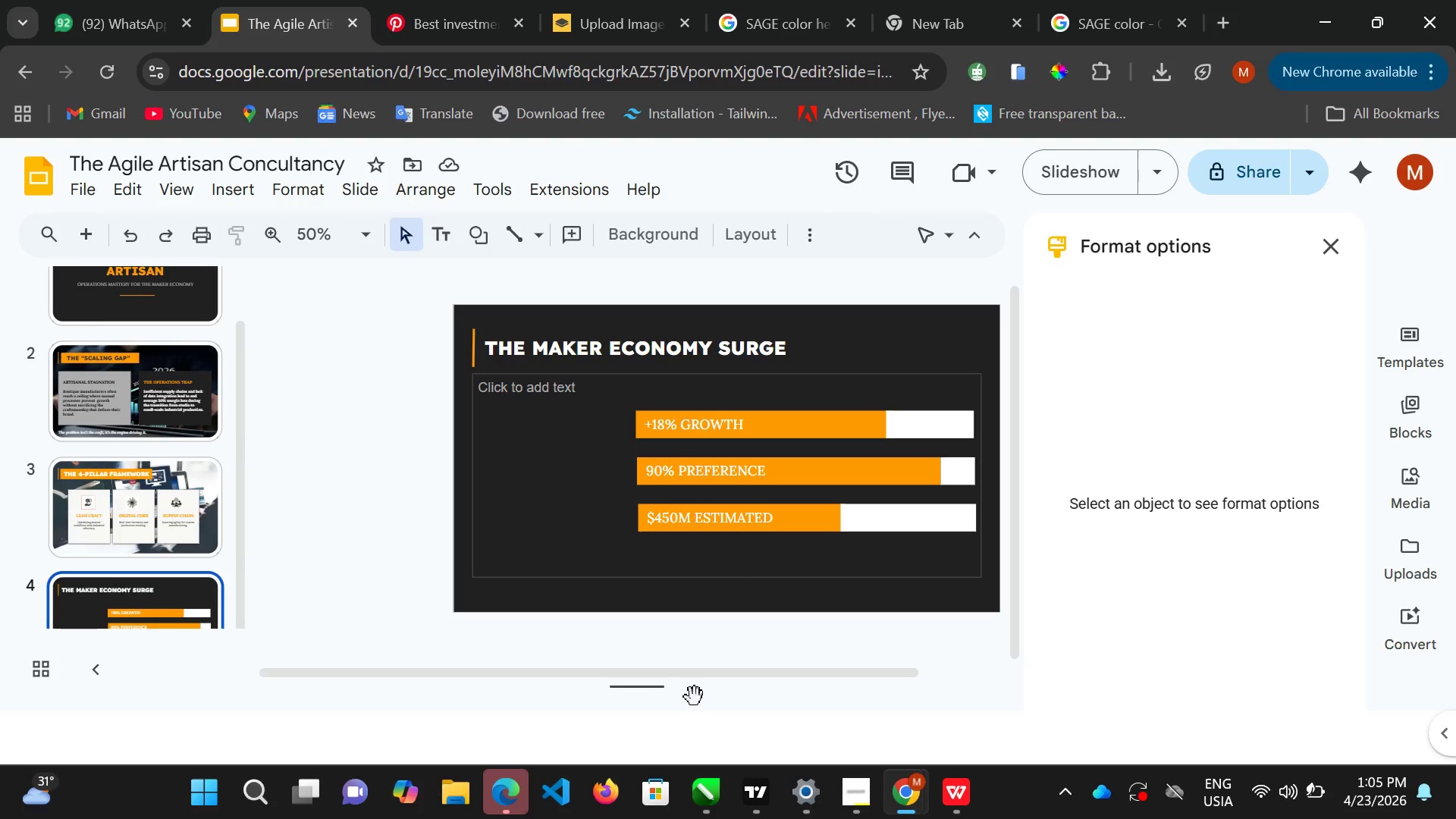 
left_click([488, 239])
 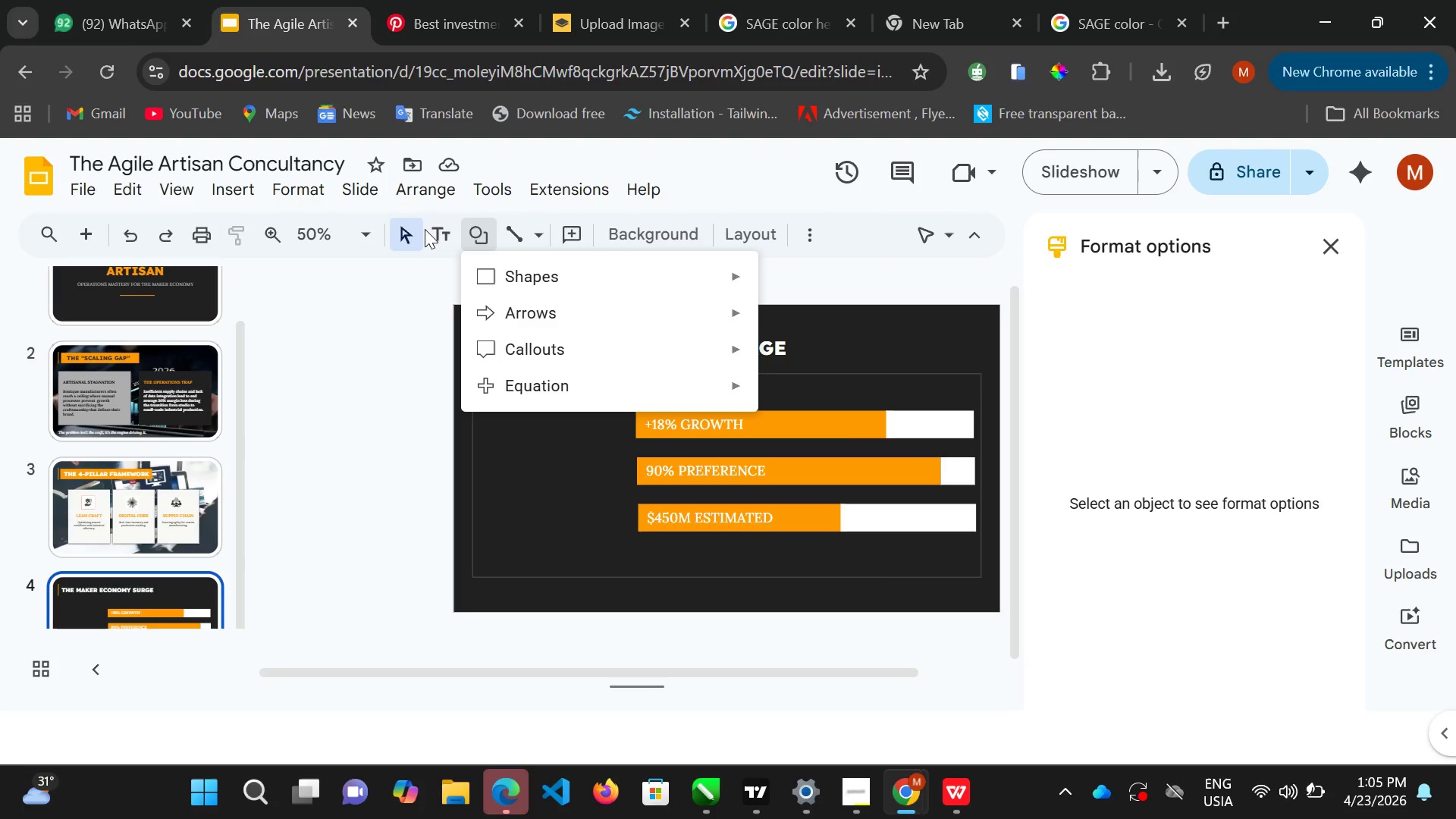 
left_click([454, 215])
 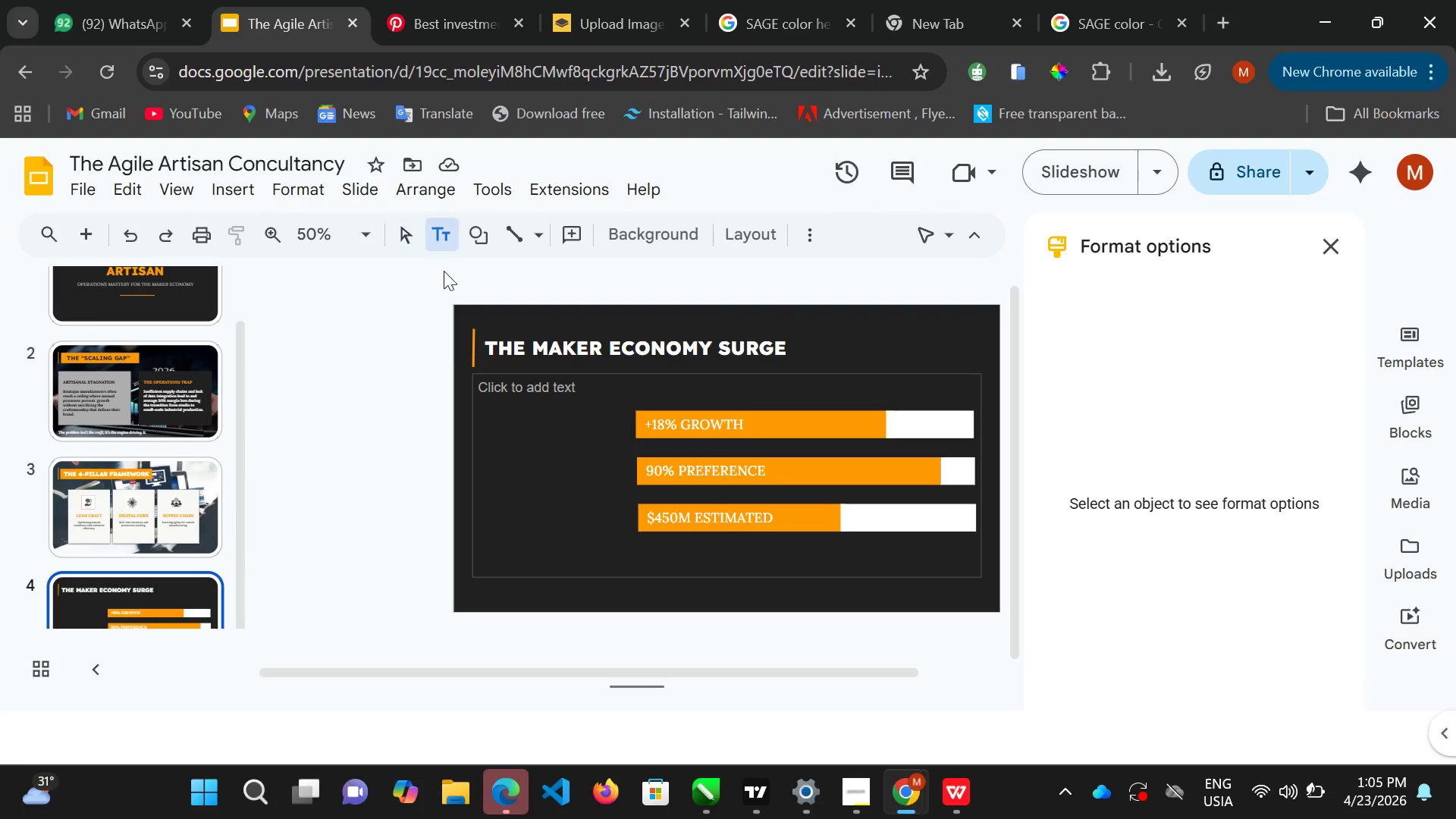 
left_click([440, 237])
 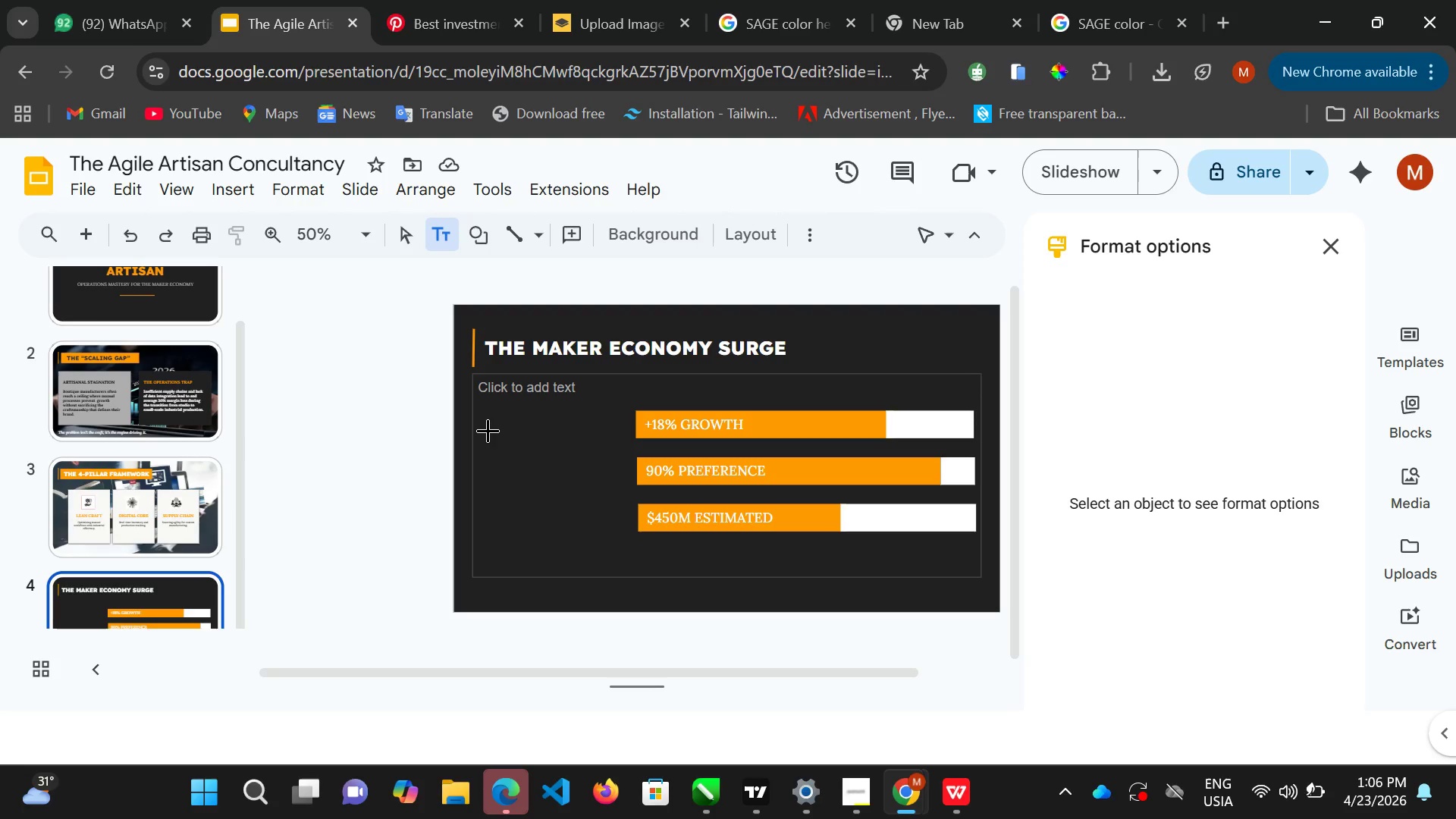 
left_click([487, 430])
 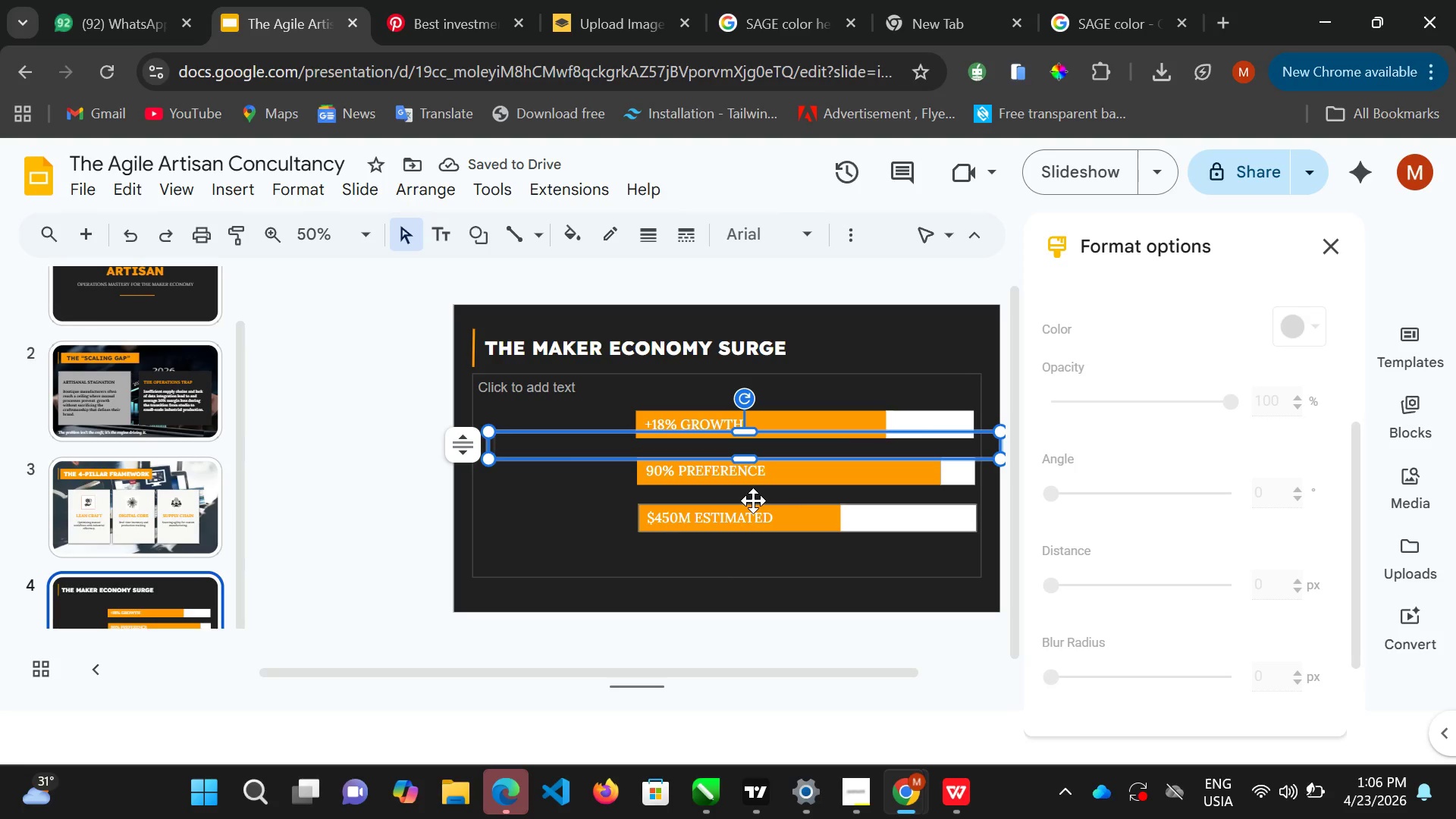 
type(Boutique MFG r)
key(Backspace)
type(Growth)
 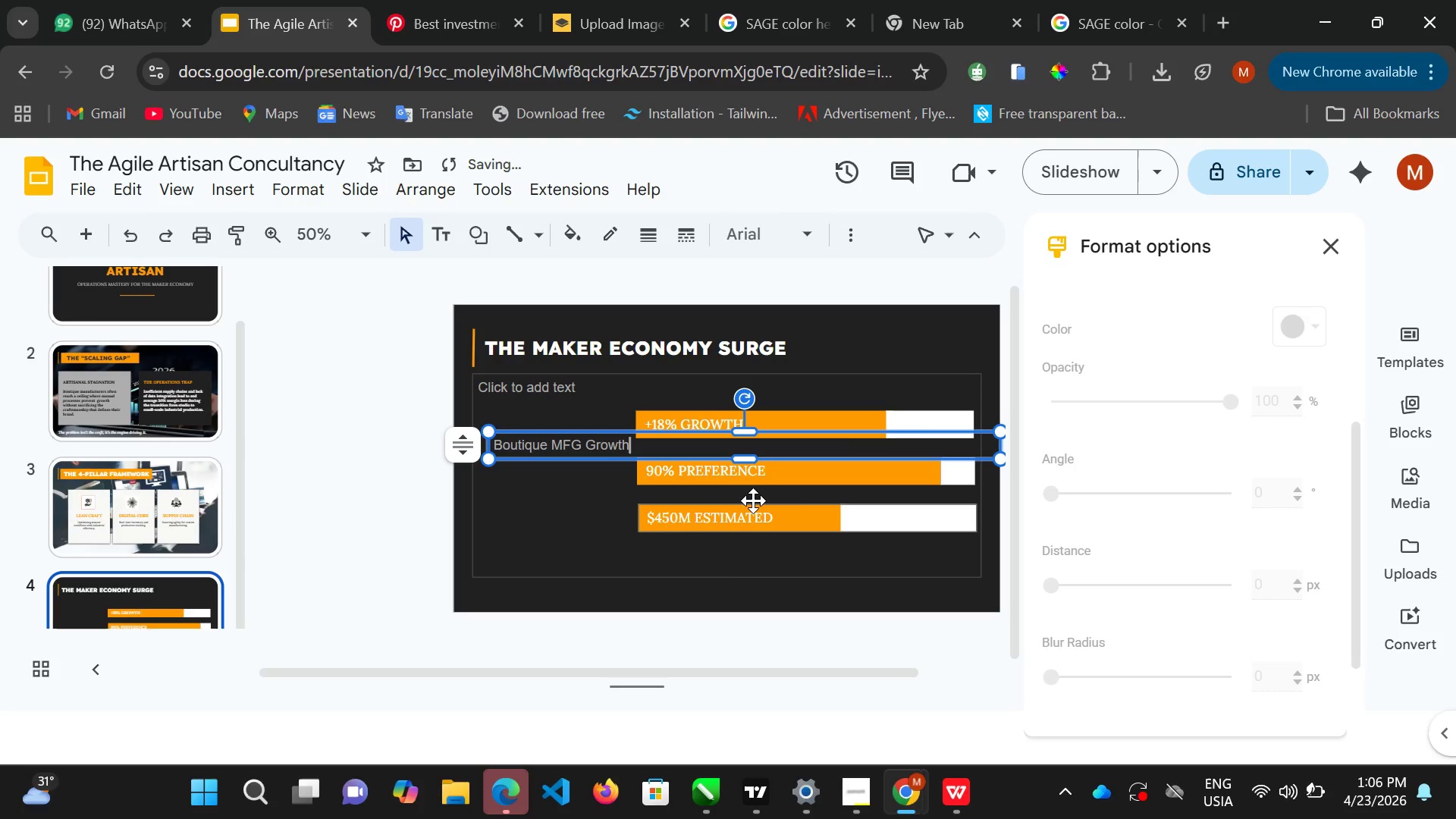 
type( (Yoy))
 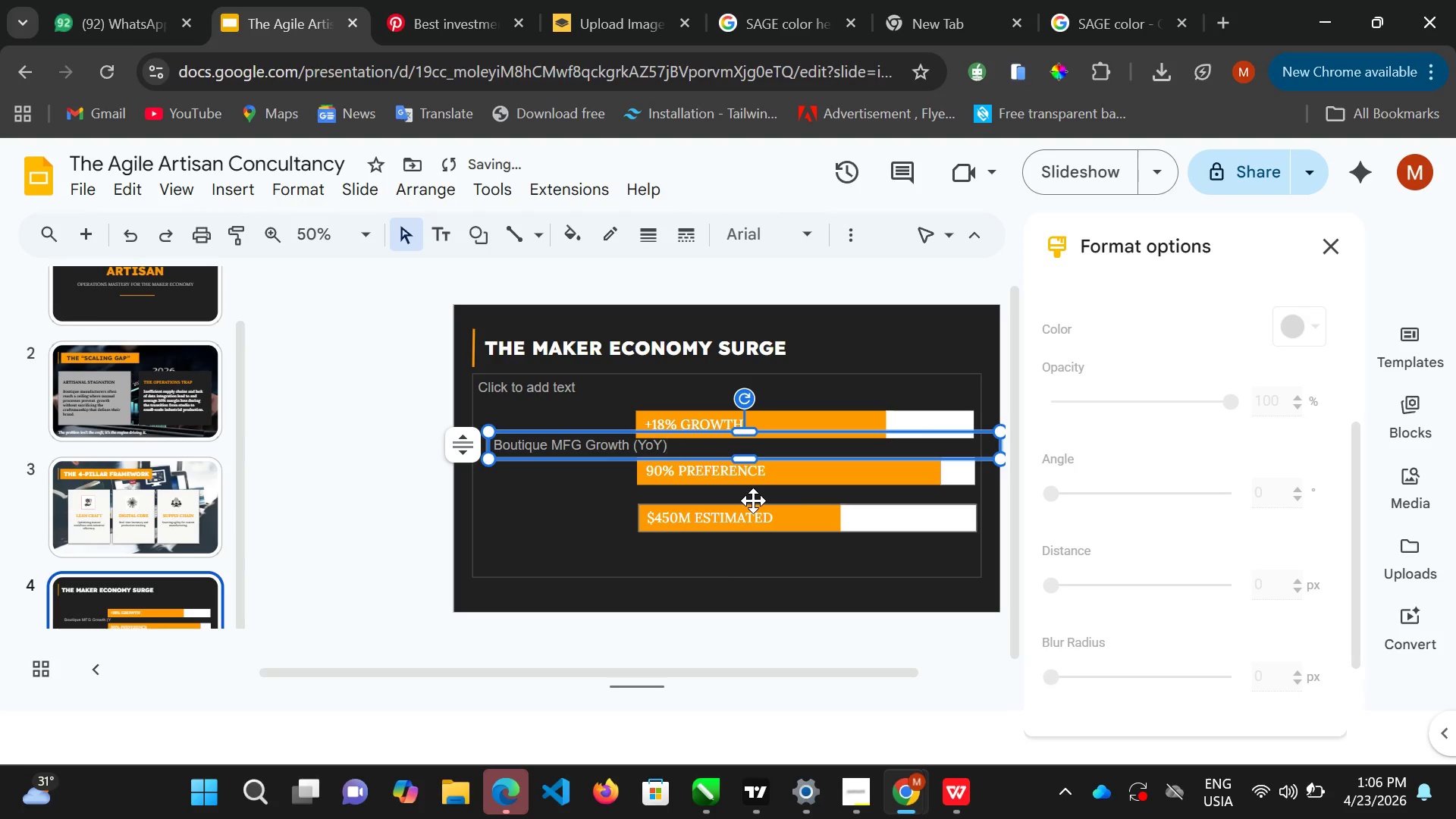 
wait(5.48)
 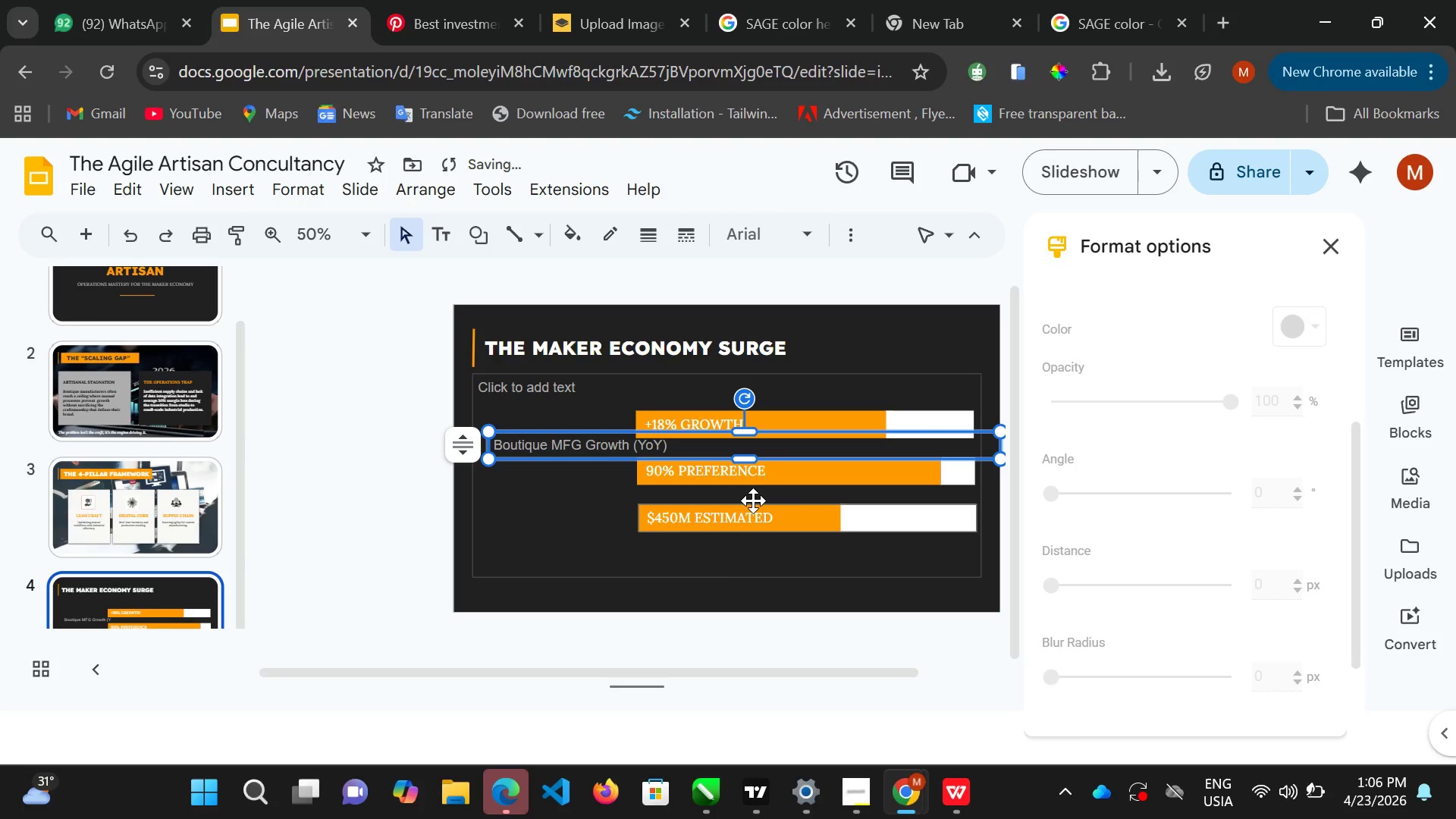 
left_click_drag(start_coordinate=[999, 440], to_coordinate=[728, 436])
 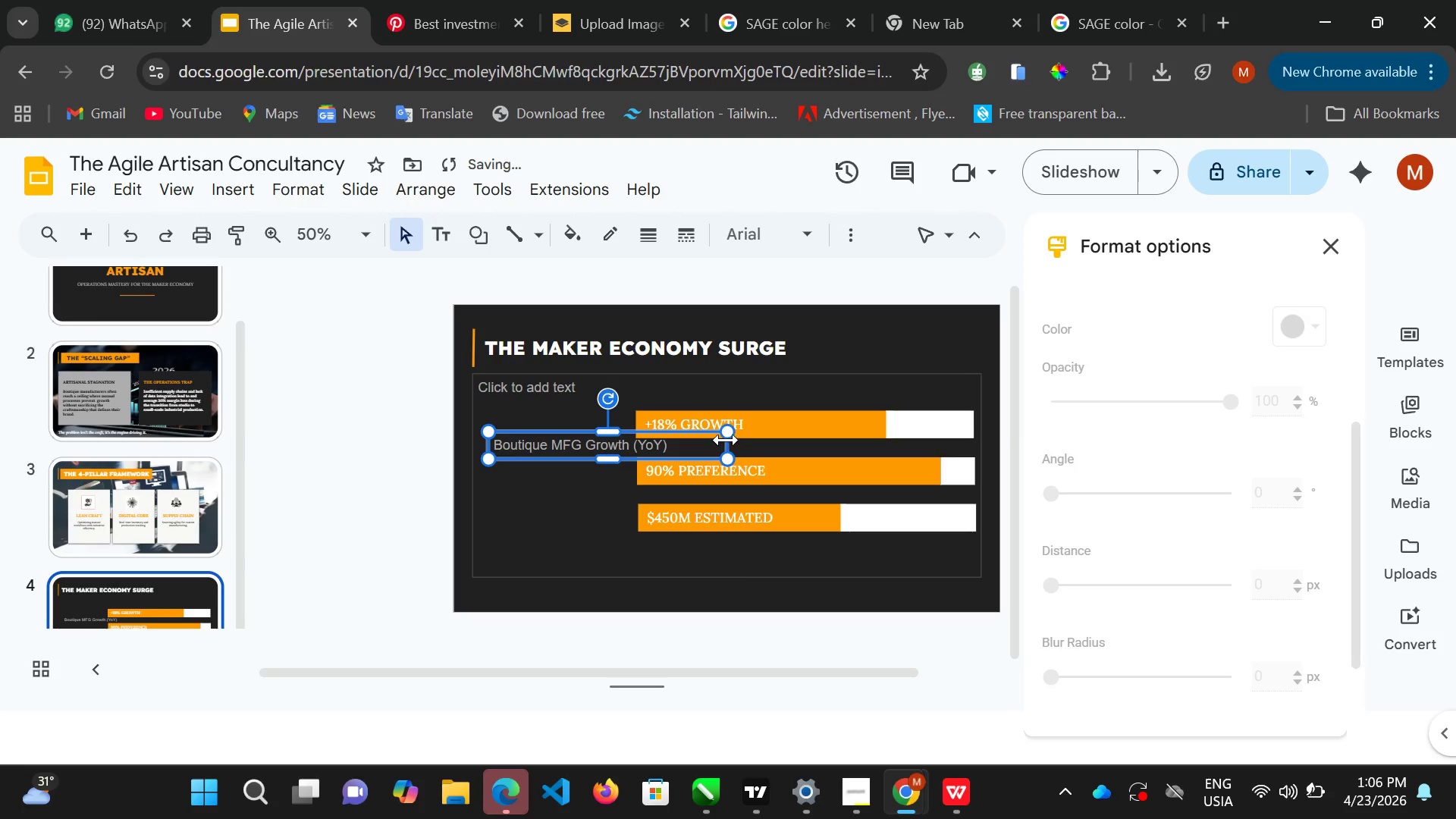 
left_click_drag(start_coordinate=[726, 441], to_coordinate=[694, 447])
 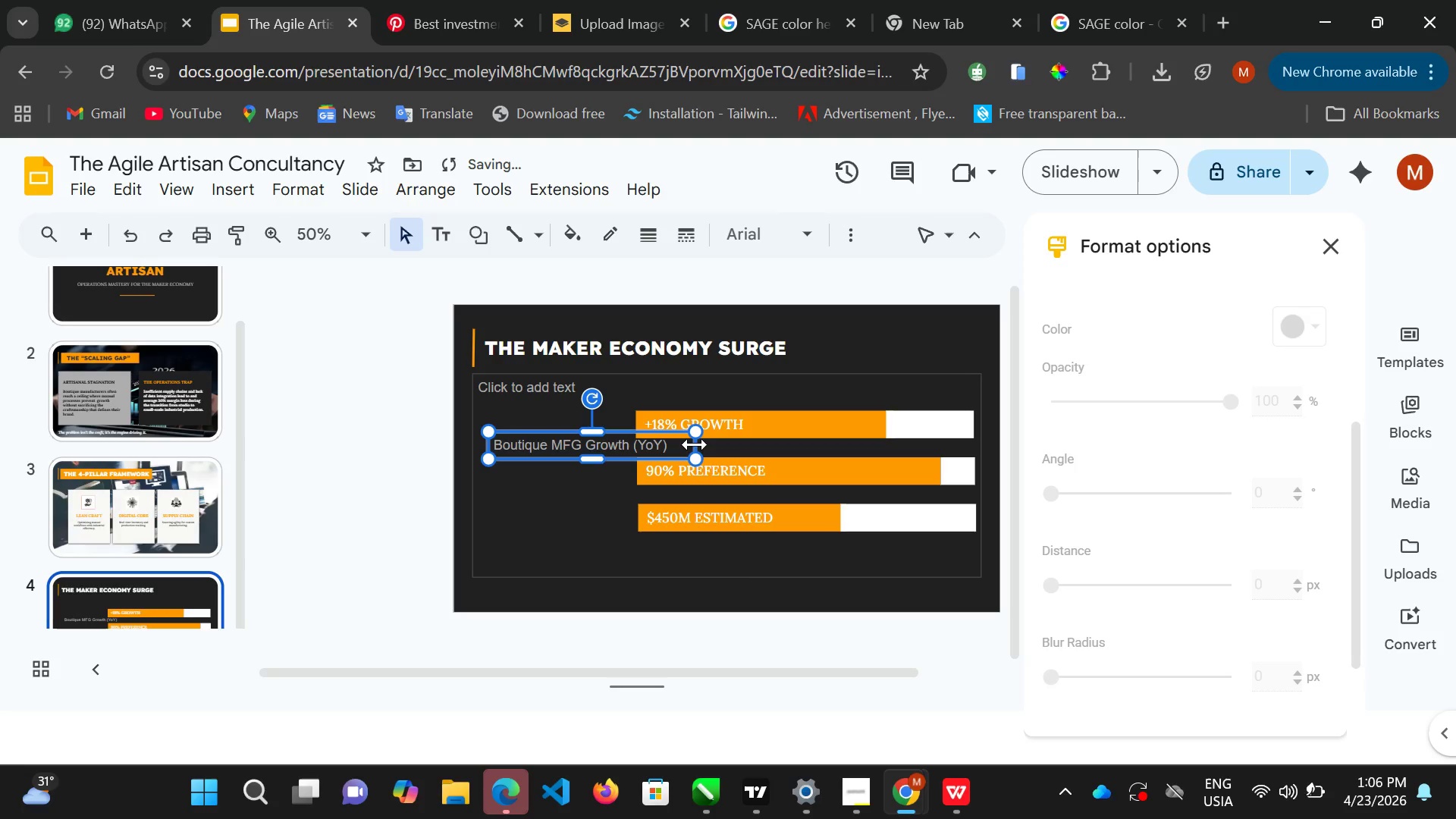 
left_click_drag(start_coordinate=[695, 444], to_coordinate=[675, 450])
 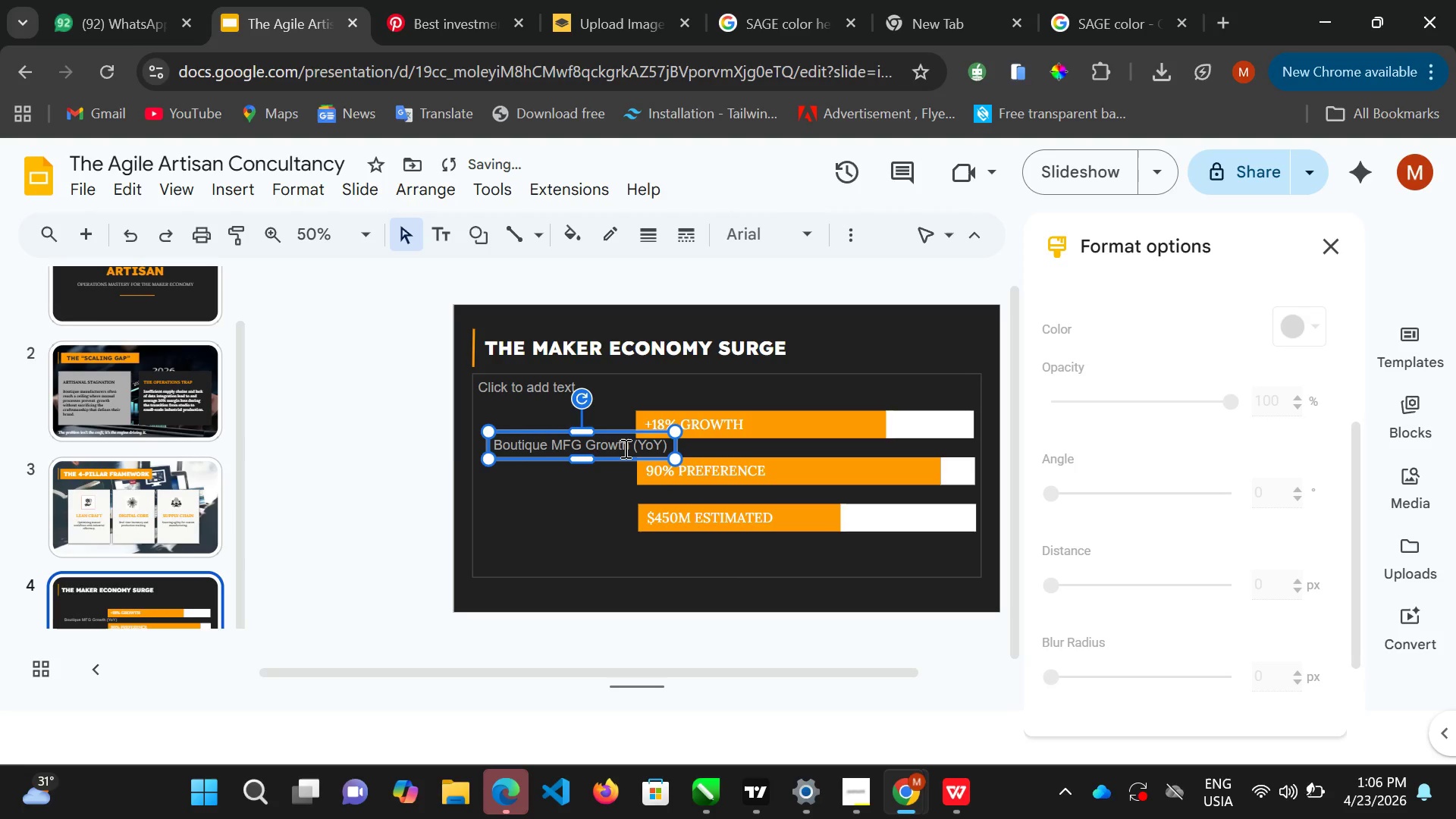 
left_click([624, 447])
 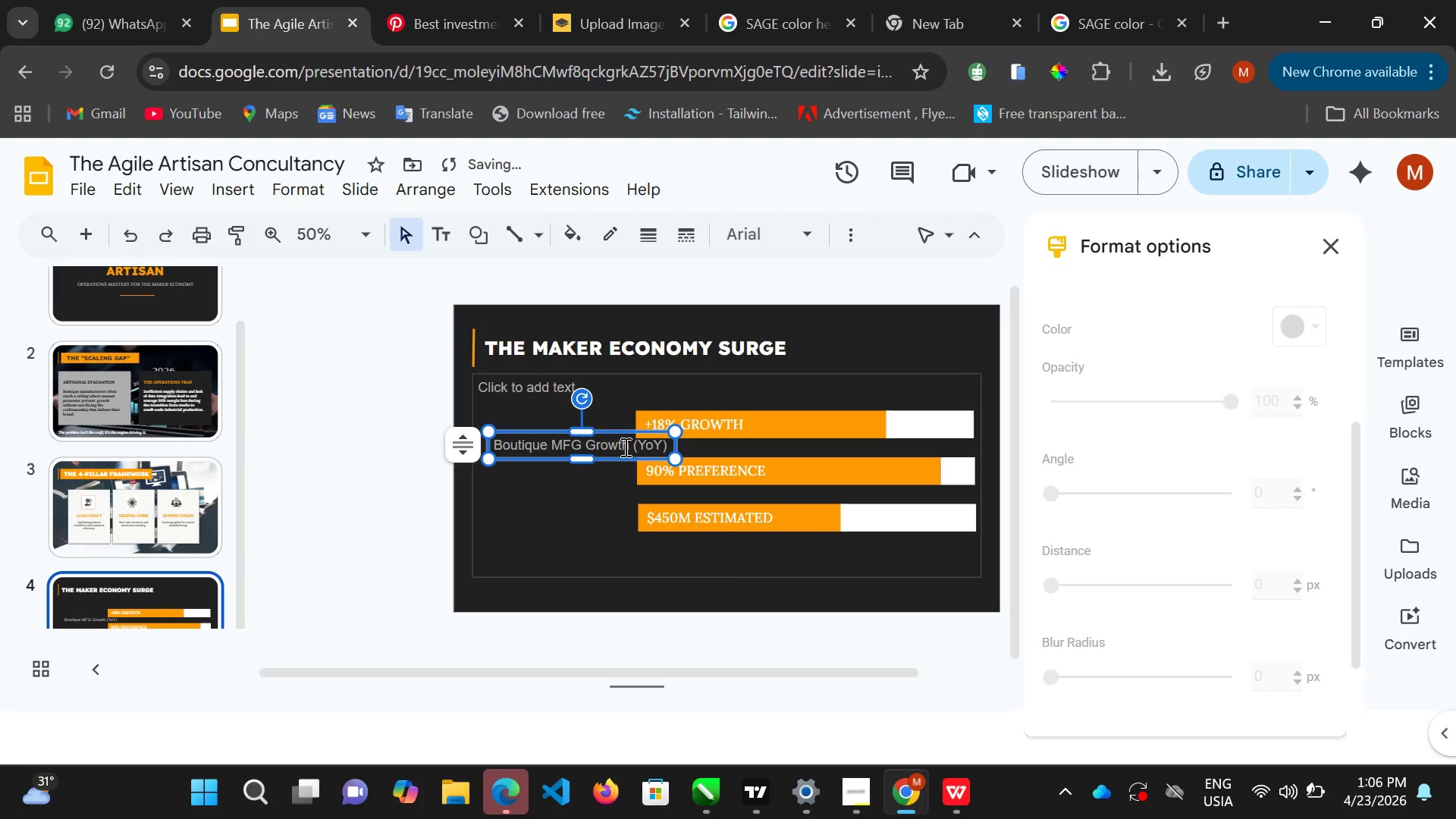 
key(Control+A)
 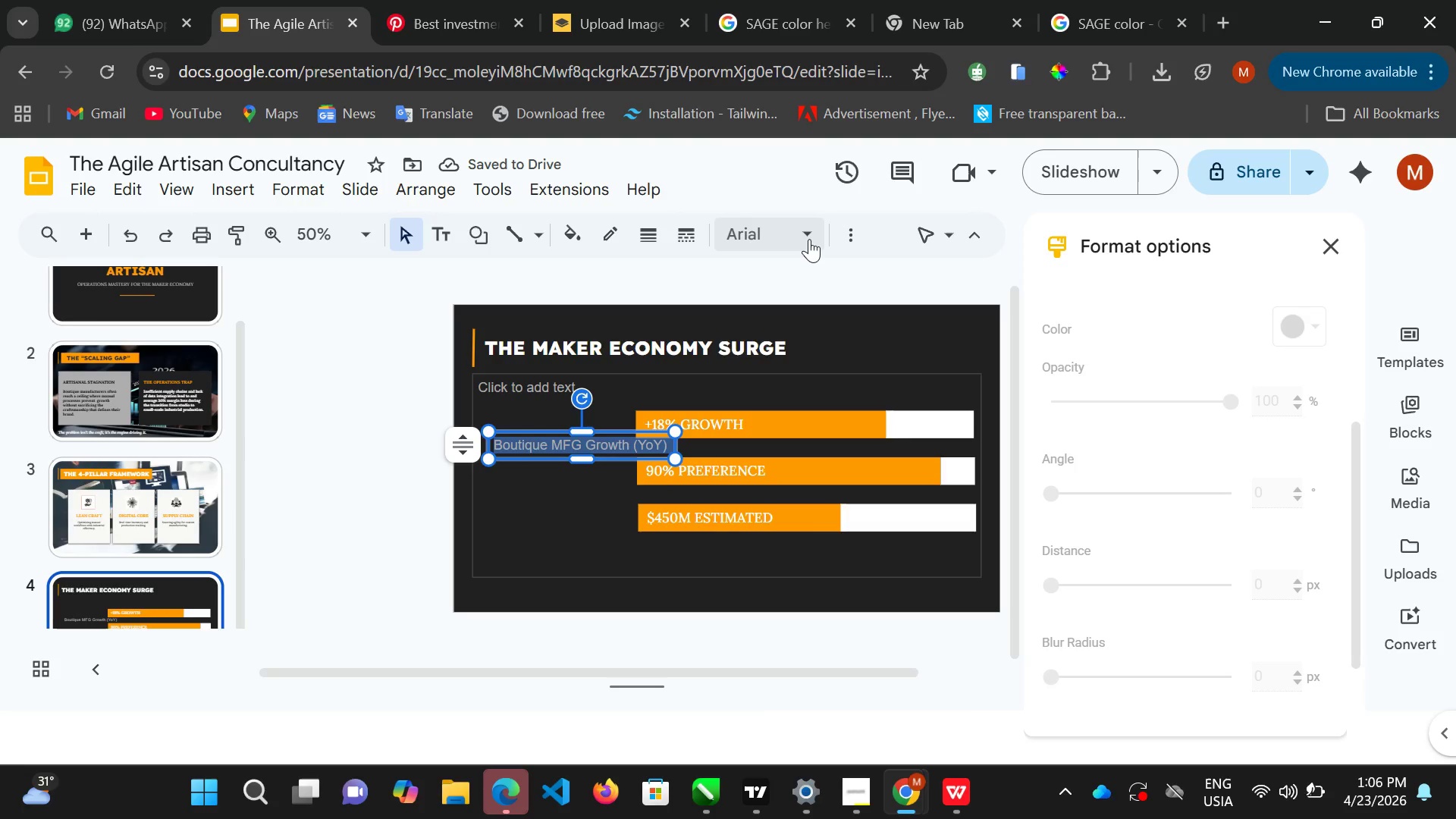 
left_click([810, 239])
 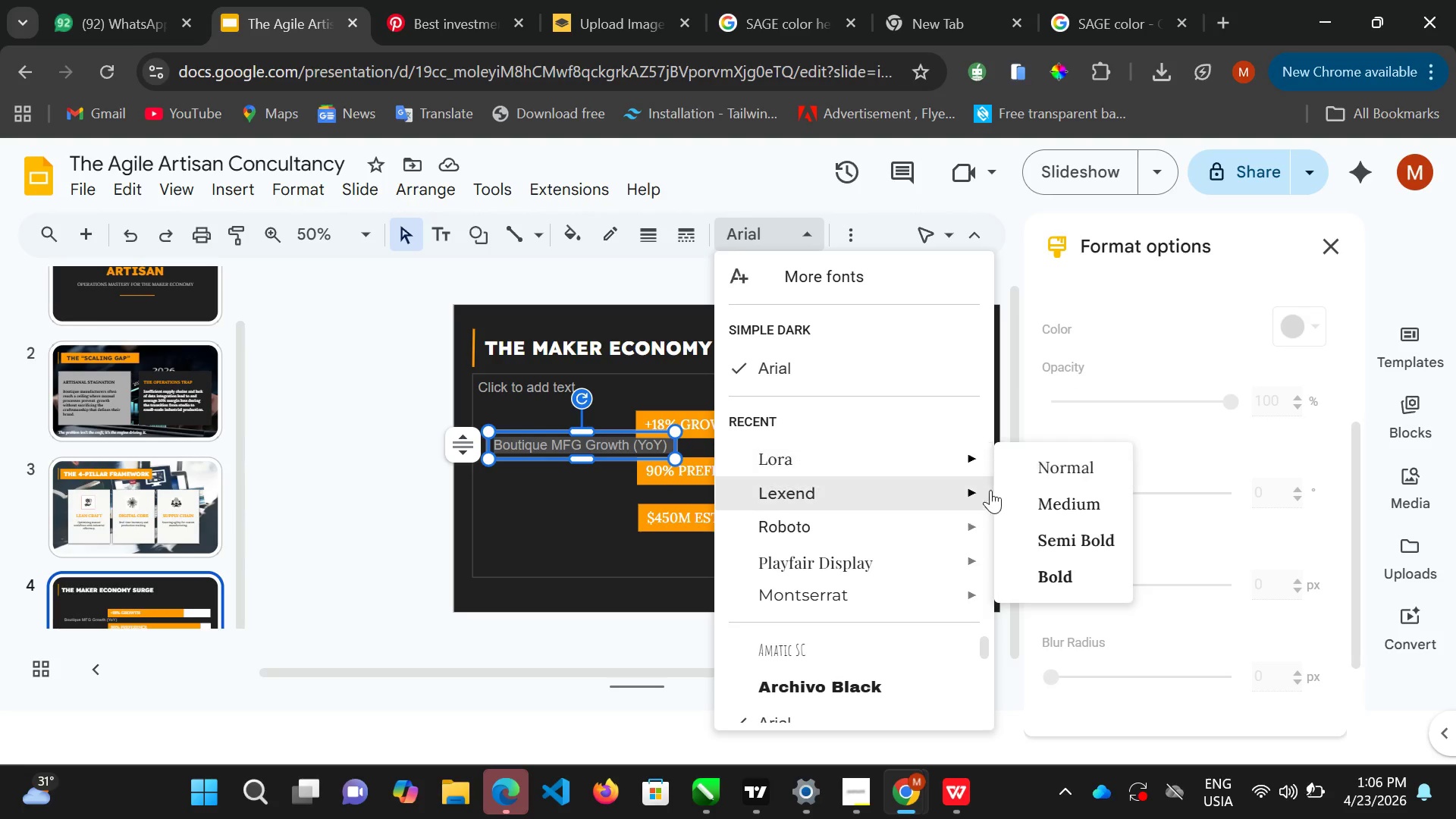 
left_click([1046, 453])
 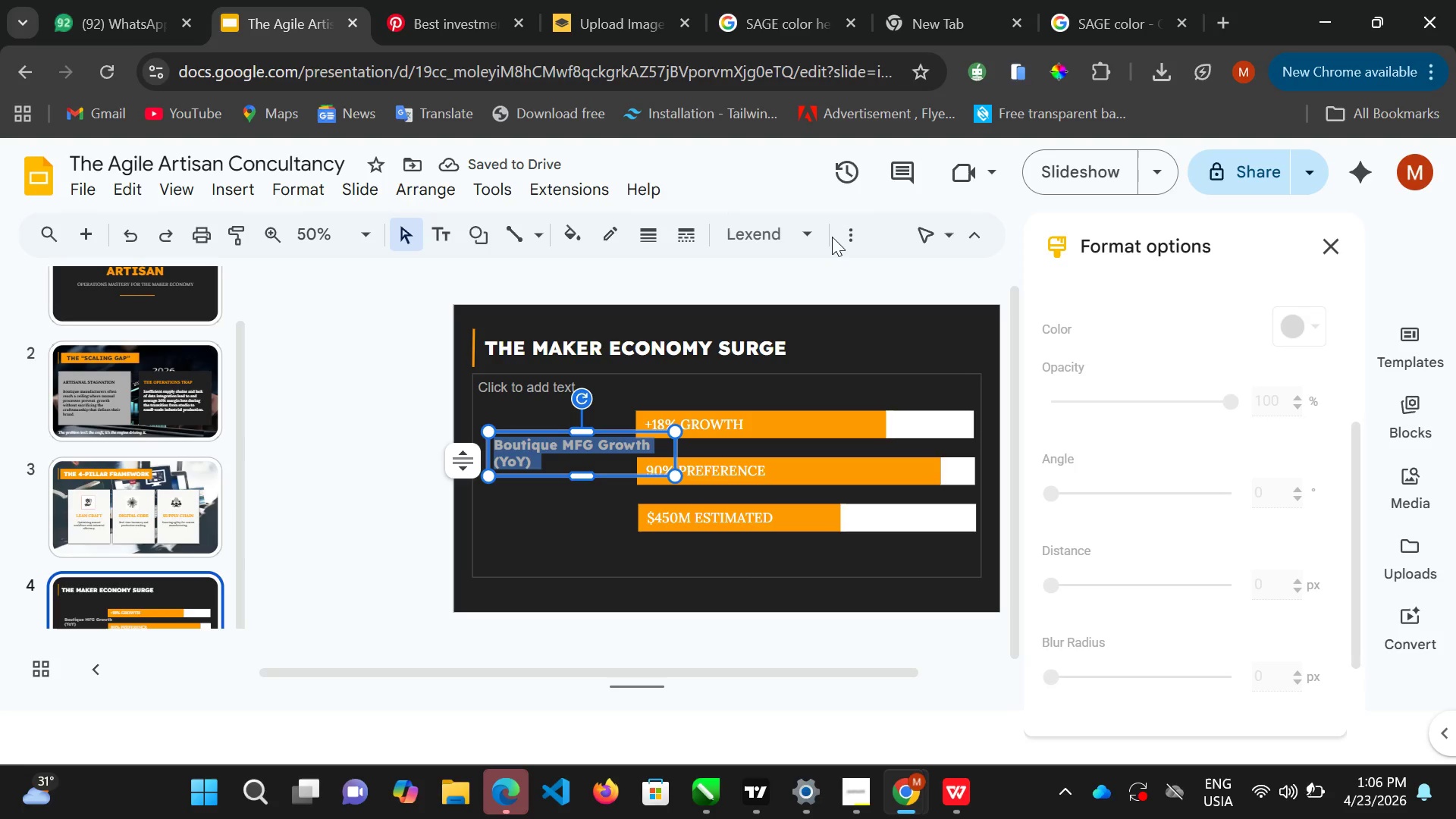 
left_click([838, 238])
 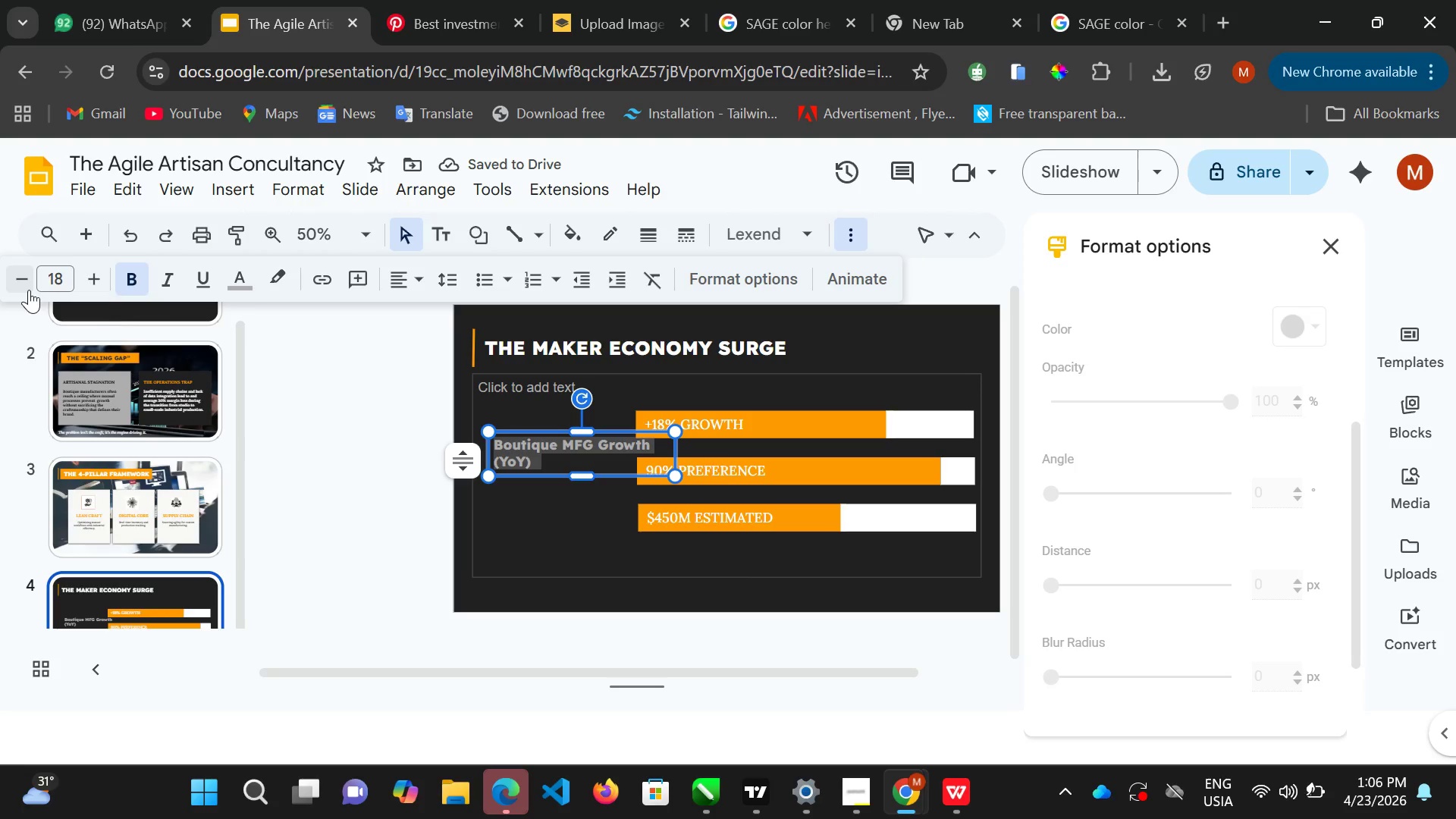 
left_click([27, 290])
 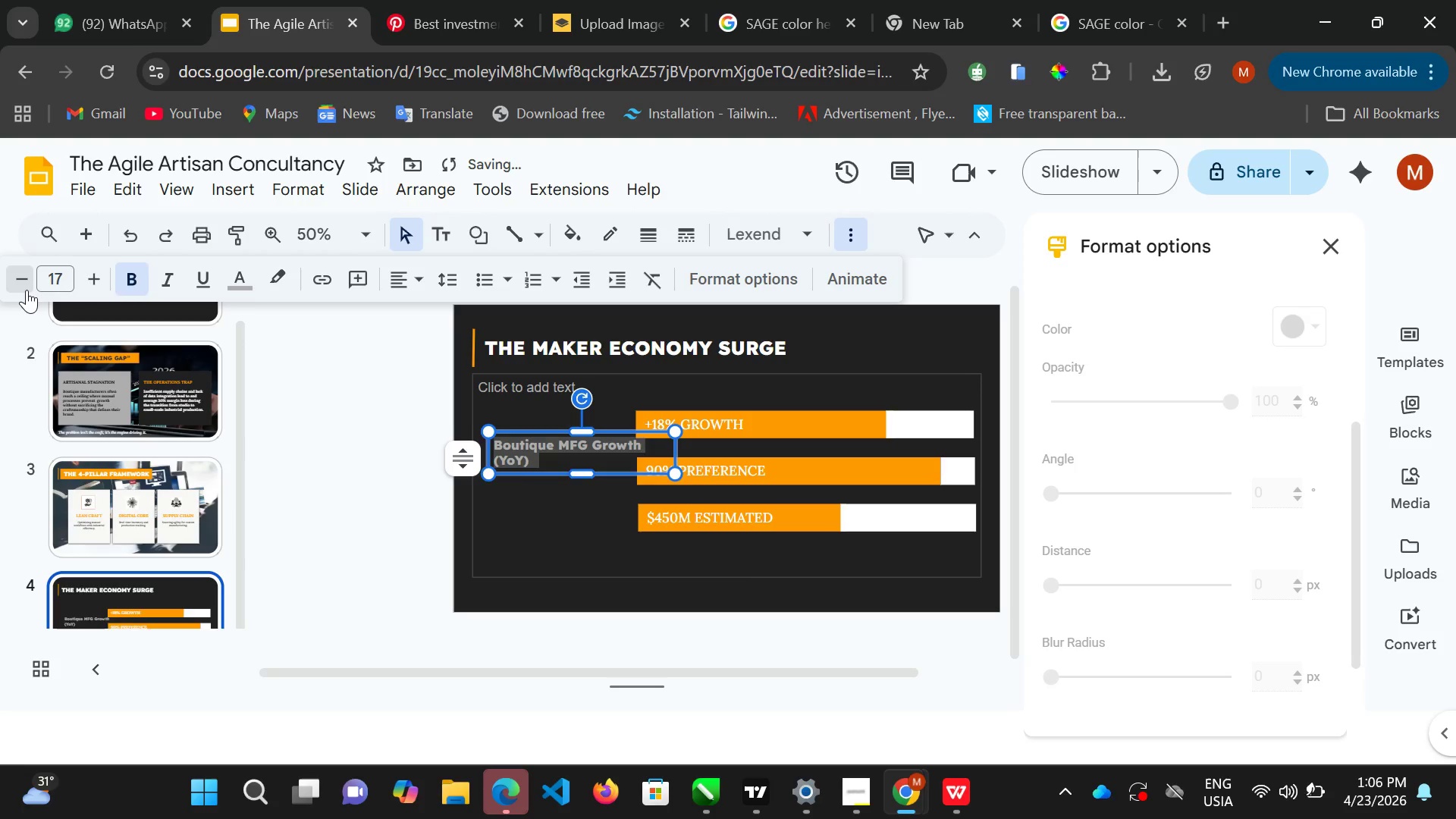 
left_click([27, 290])
 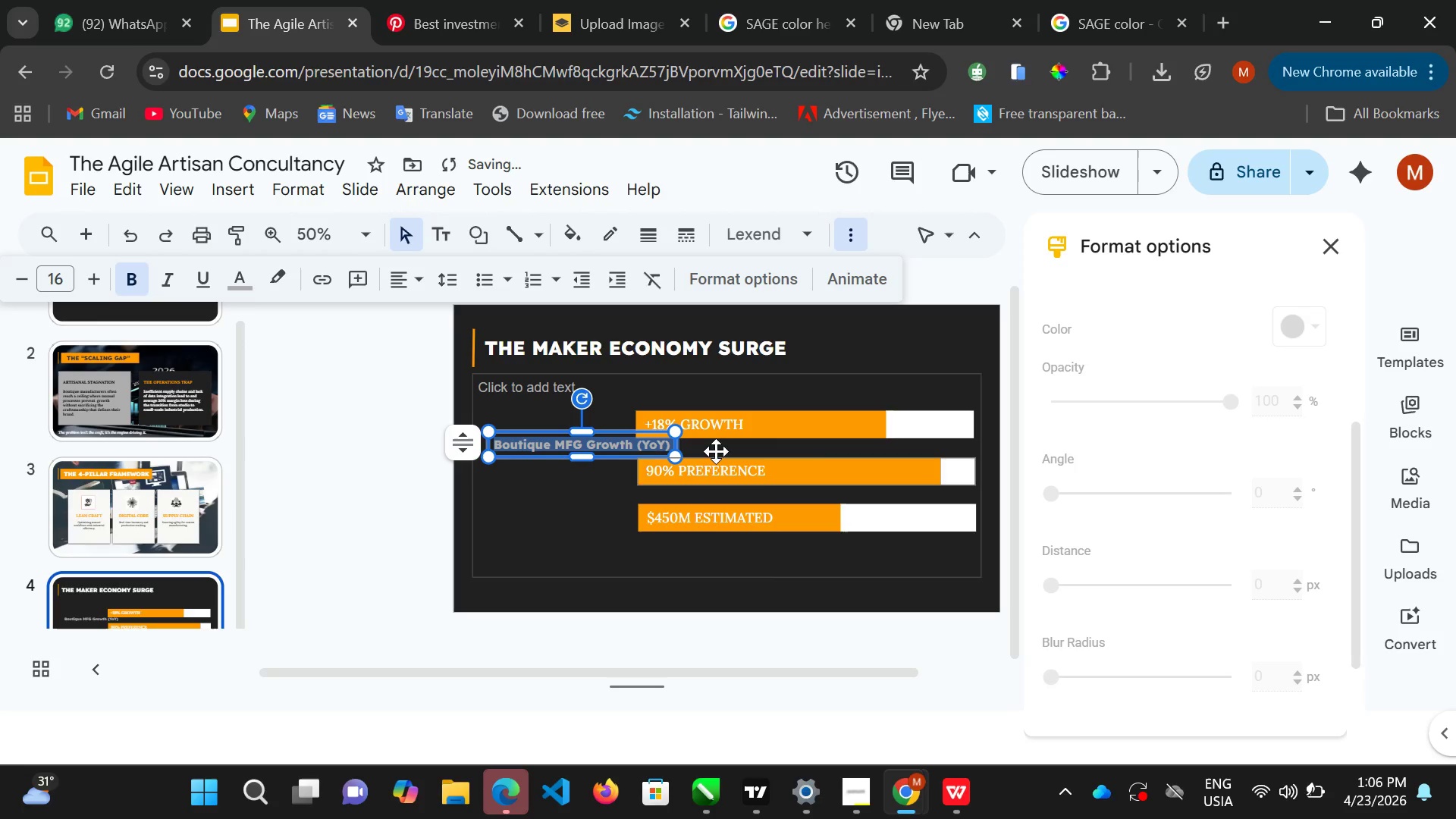 
hold_key(key=ArrowUp, duration=1.08)
 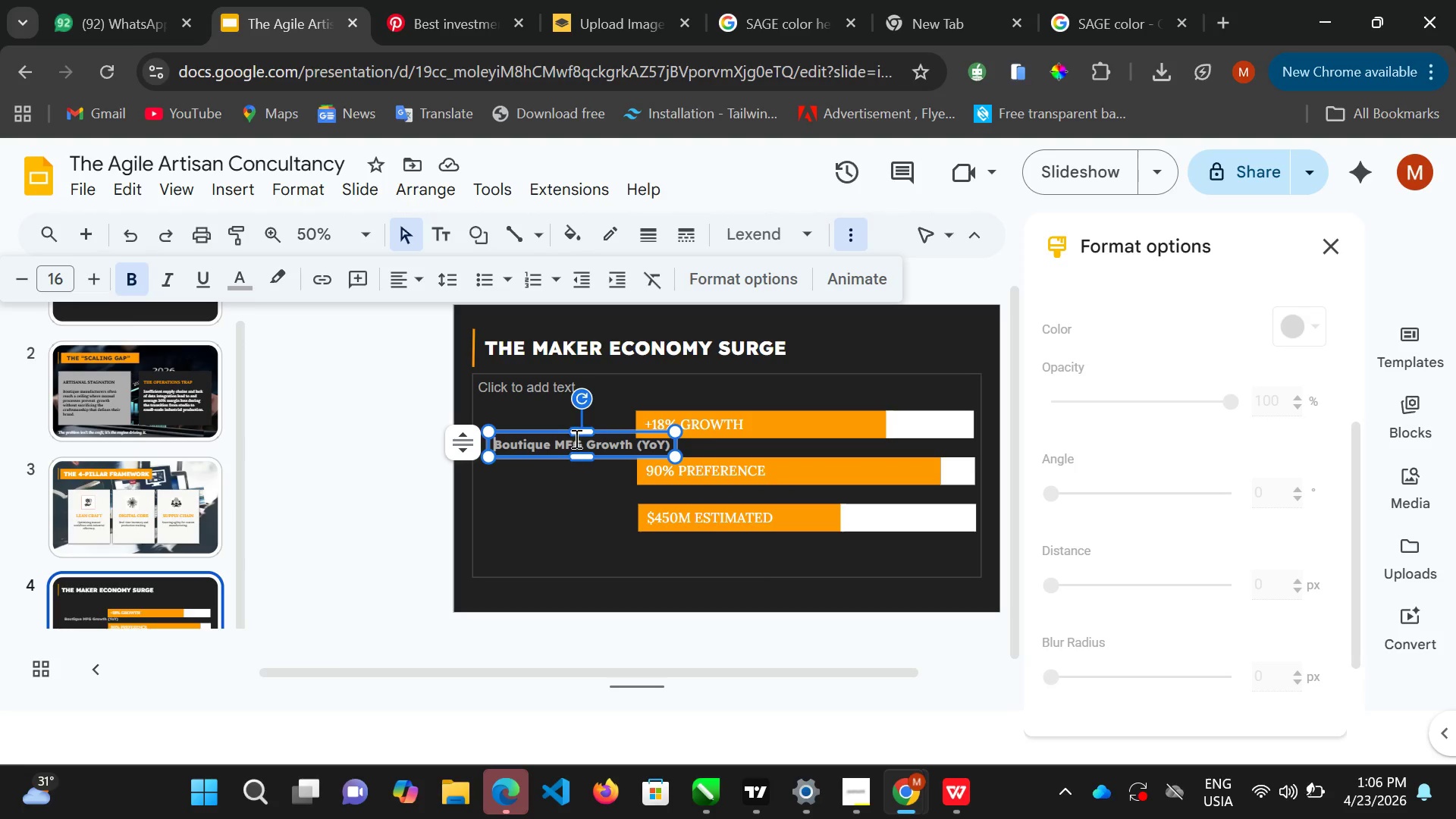 
left_click([579, 431])
 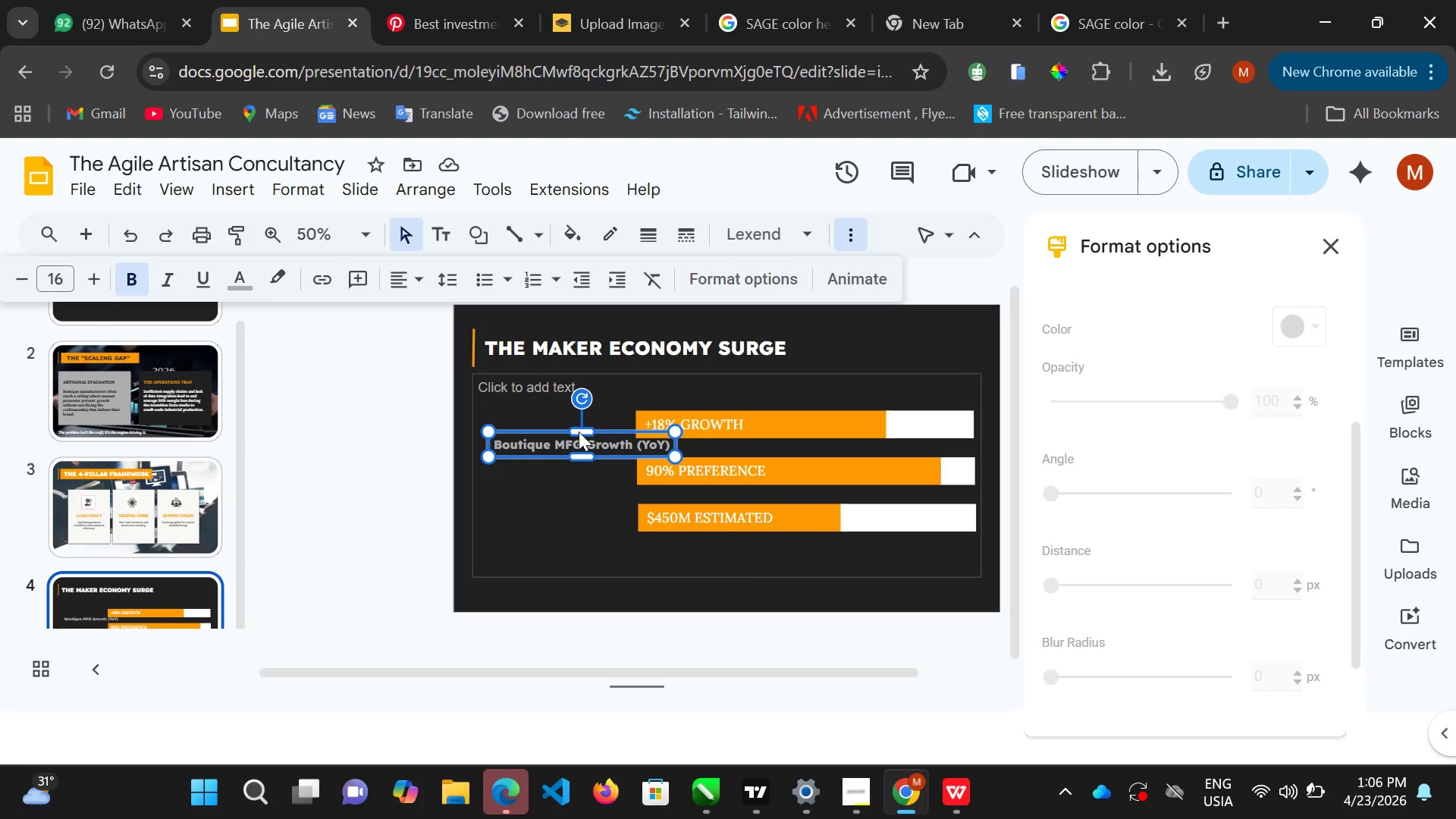 
hold_key(key=ArrowUp, duration=1.06)
 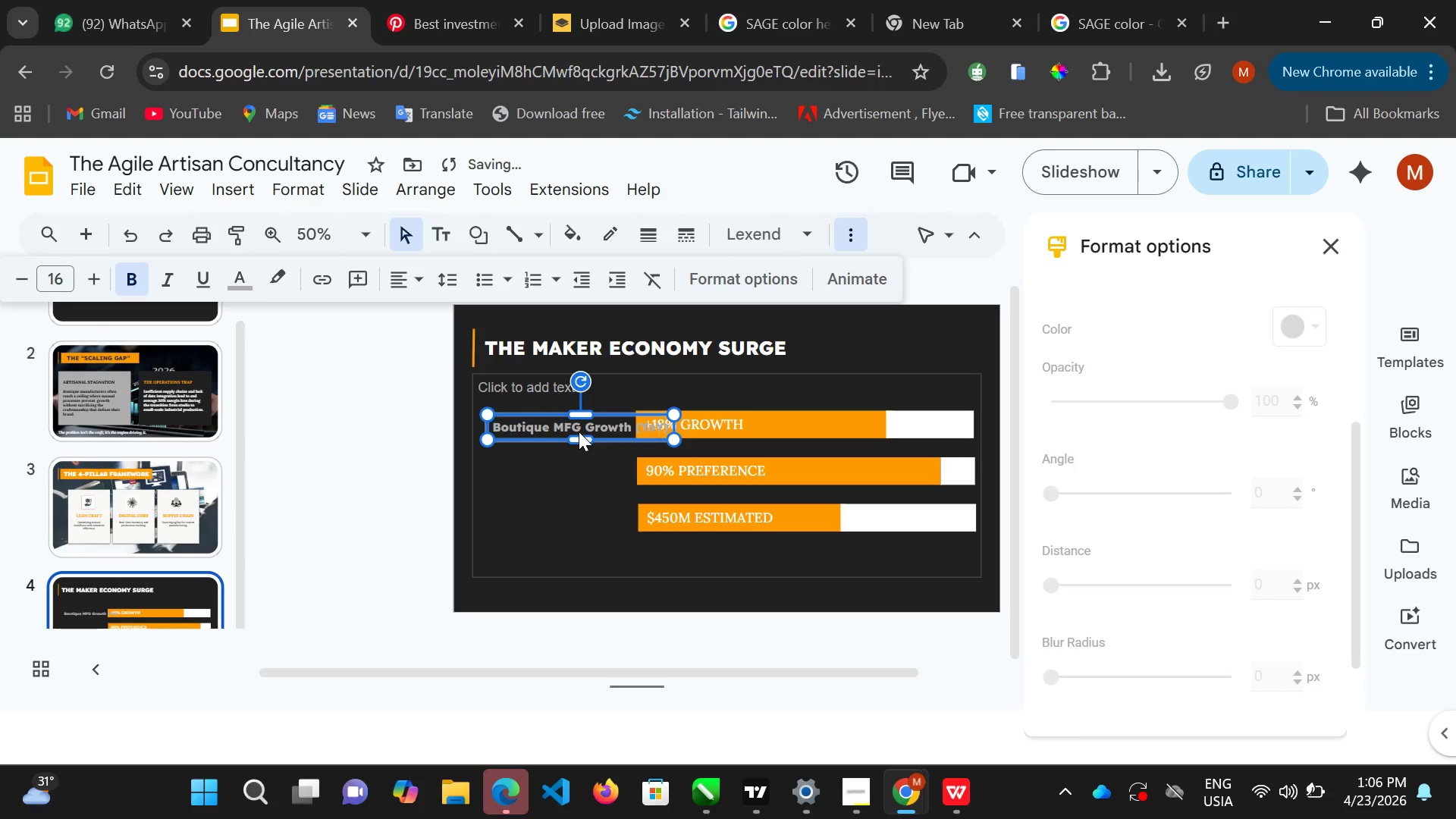 
hold_key(key=ArrowLeft, duration=0.97)
 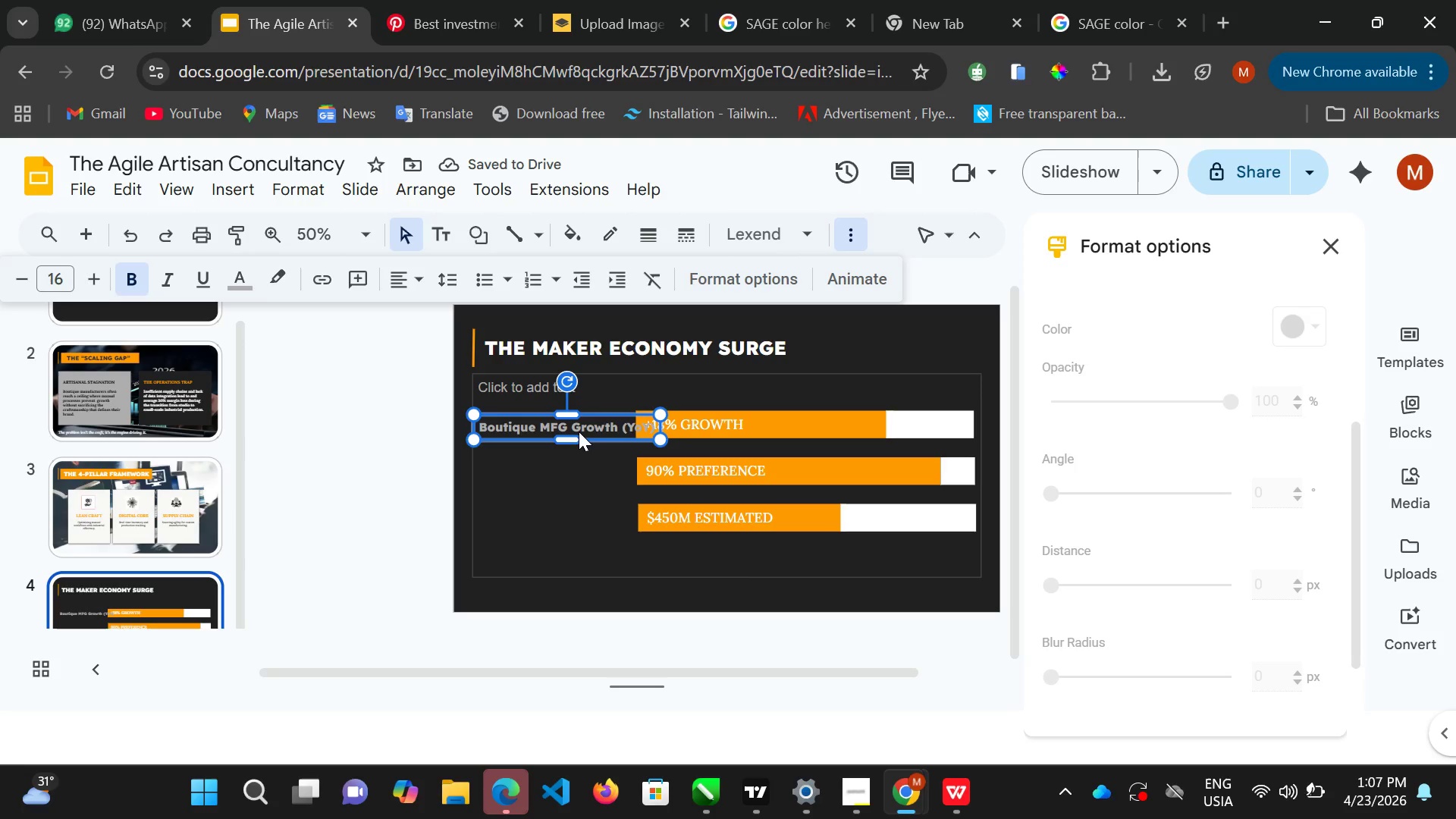 
wait(9.2)
 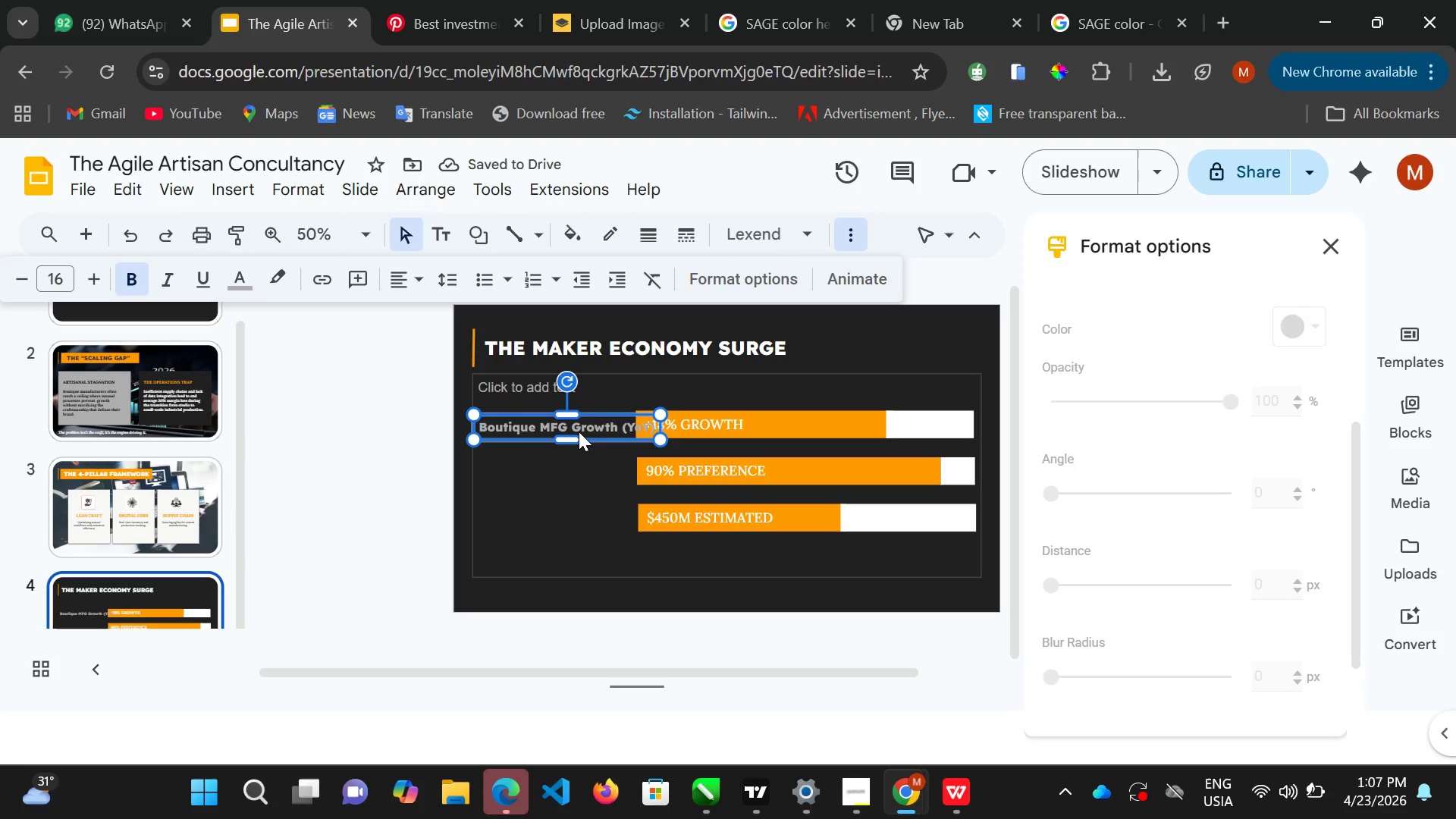 
left_click([887, 391])
 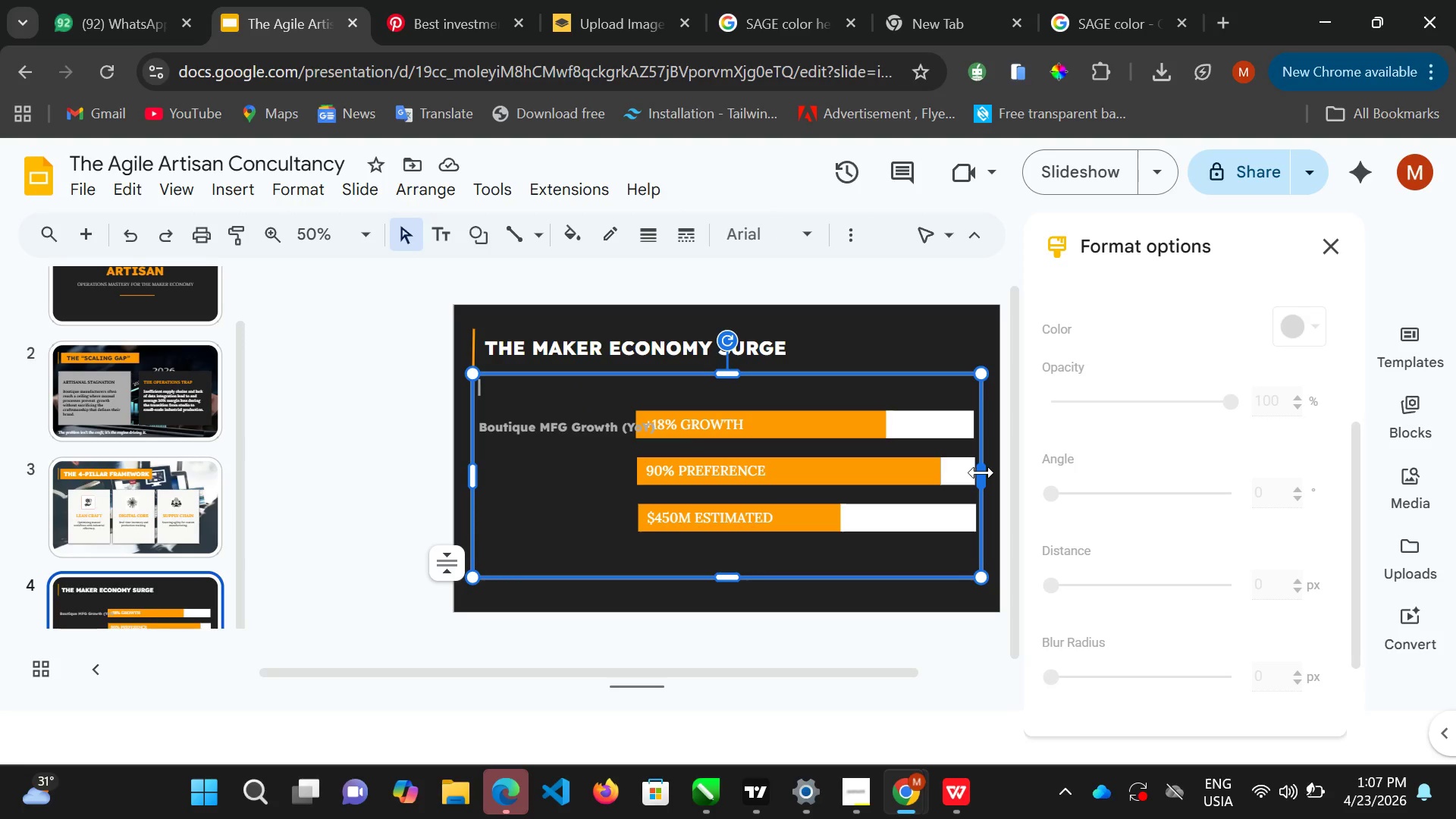 
left_click_drag(start_coordinate=[981, 472], to_coordinate=[990, 473])
 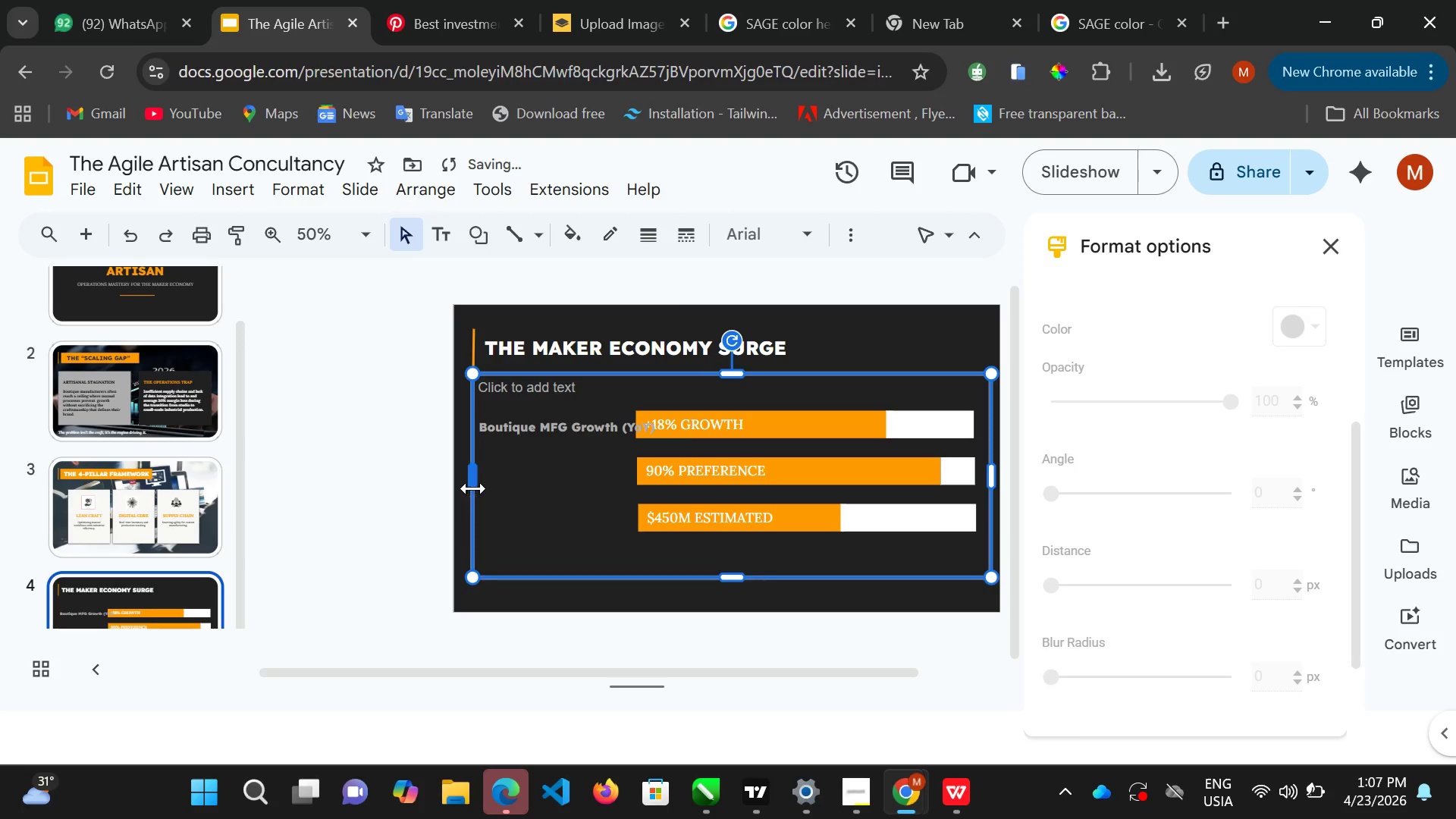 
left_click_drag(start_coordinate=[473, 488], to_coordinate=[461, 483])
 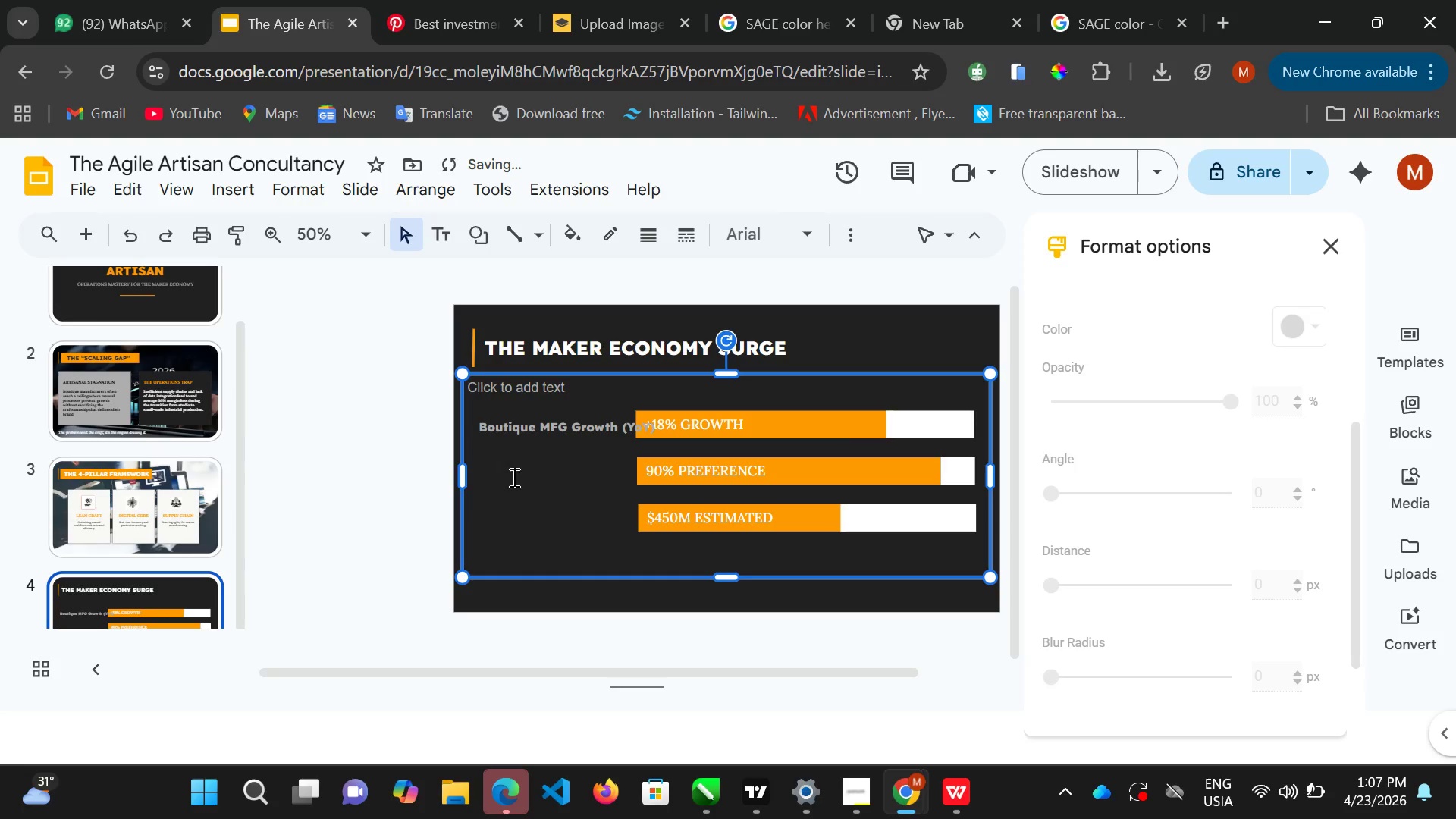 
left_click([514, 476])
 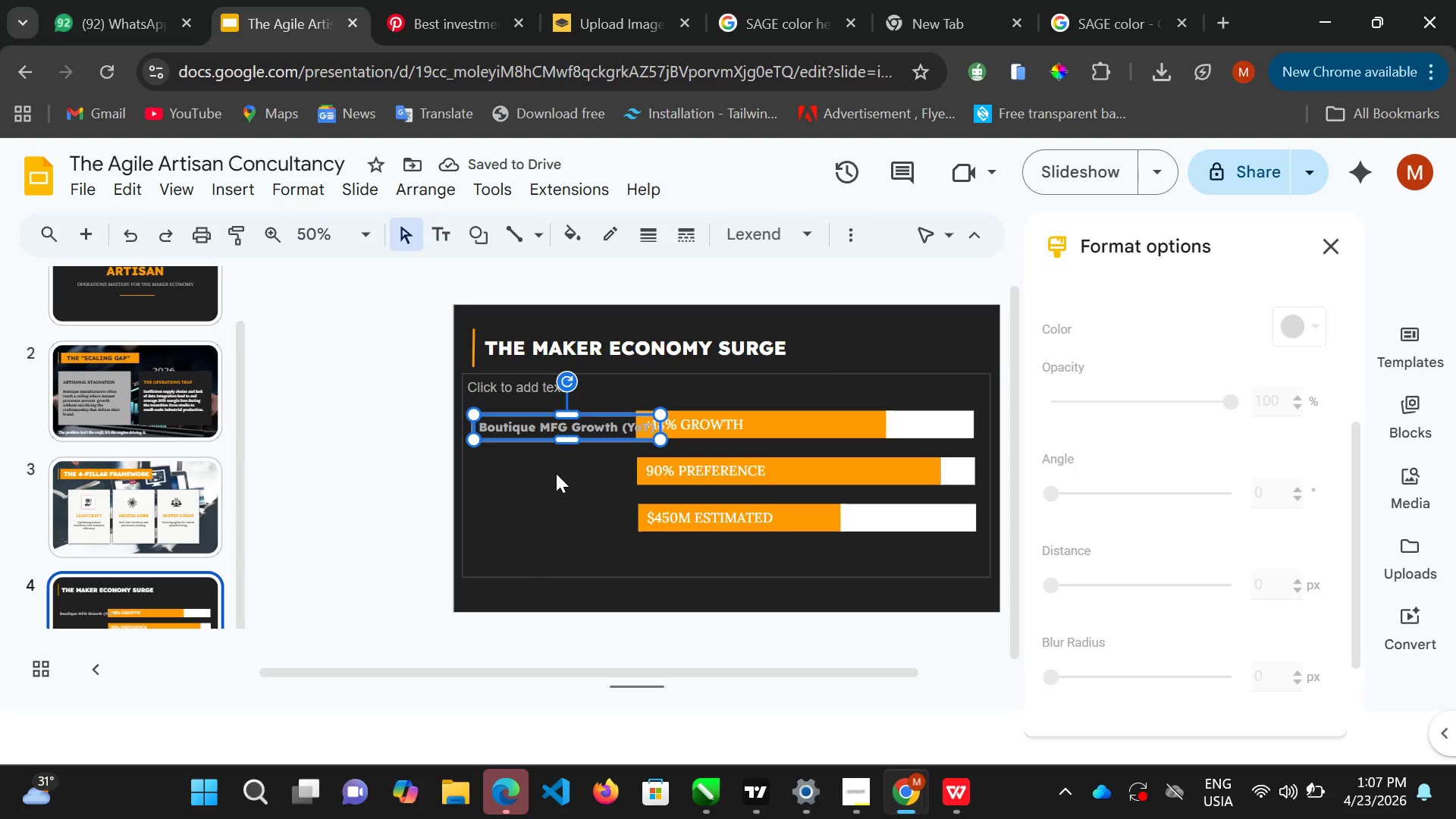 
key(ArrowLeft)
 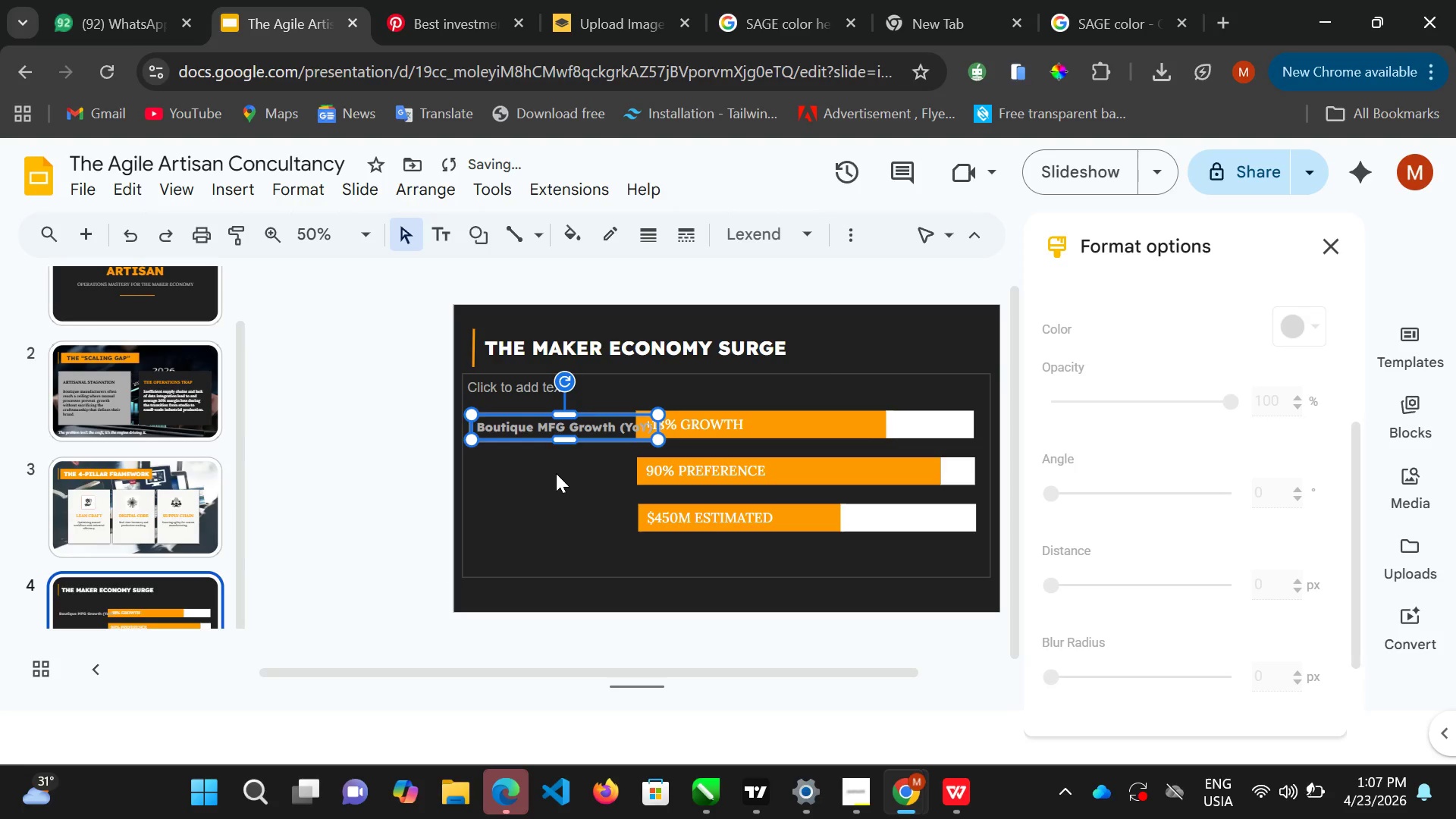 
hold_key(key=ArrowLeft, duration=1.0)
 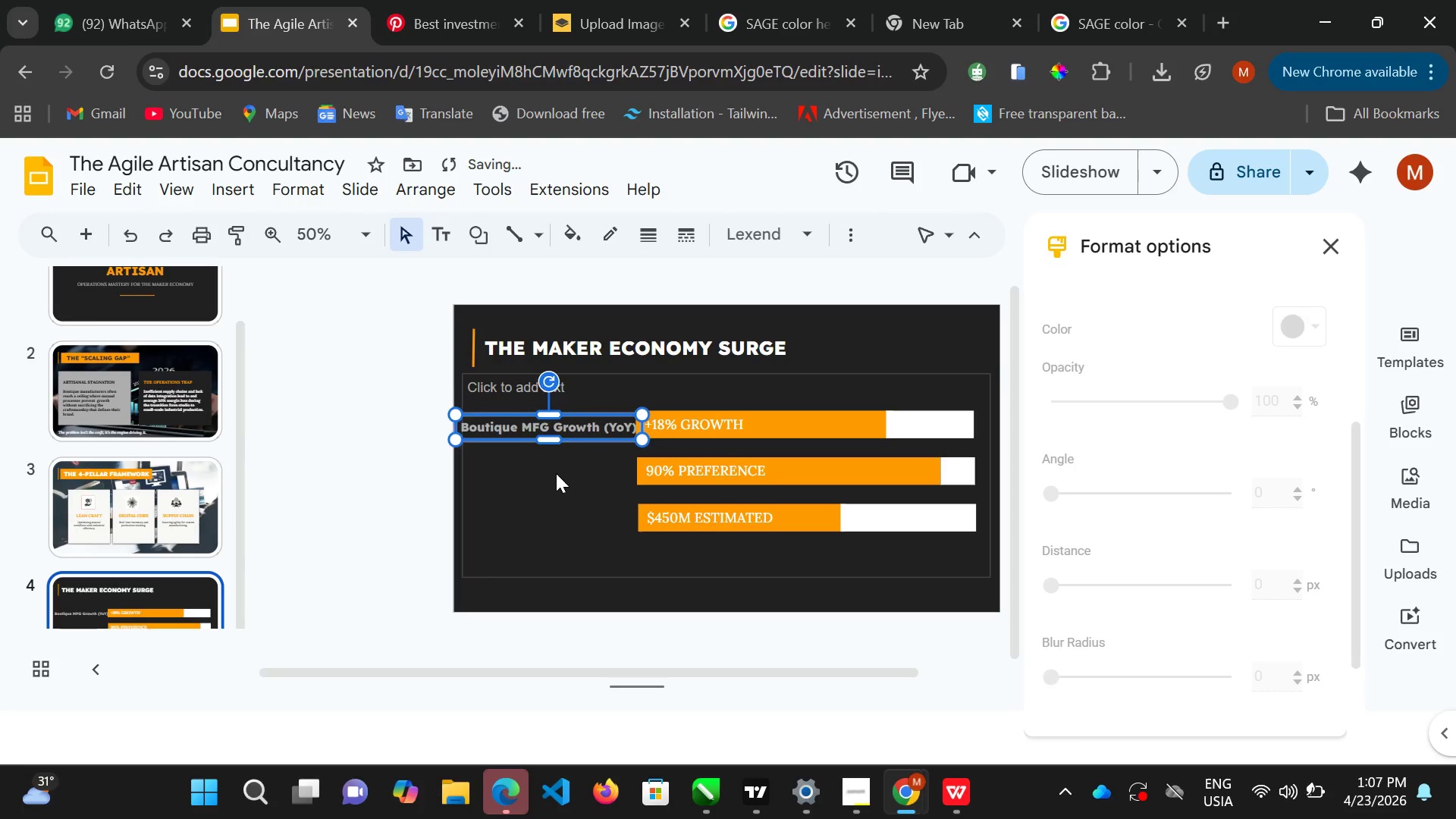 
key(ArrowLeft)
 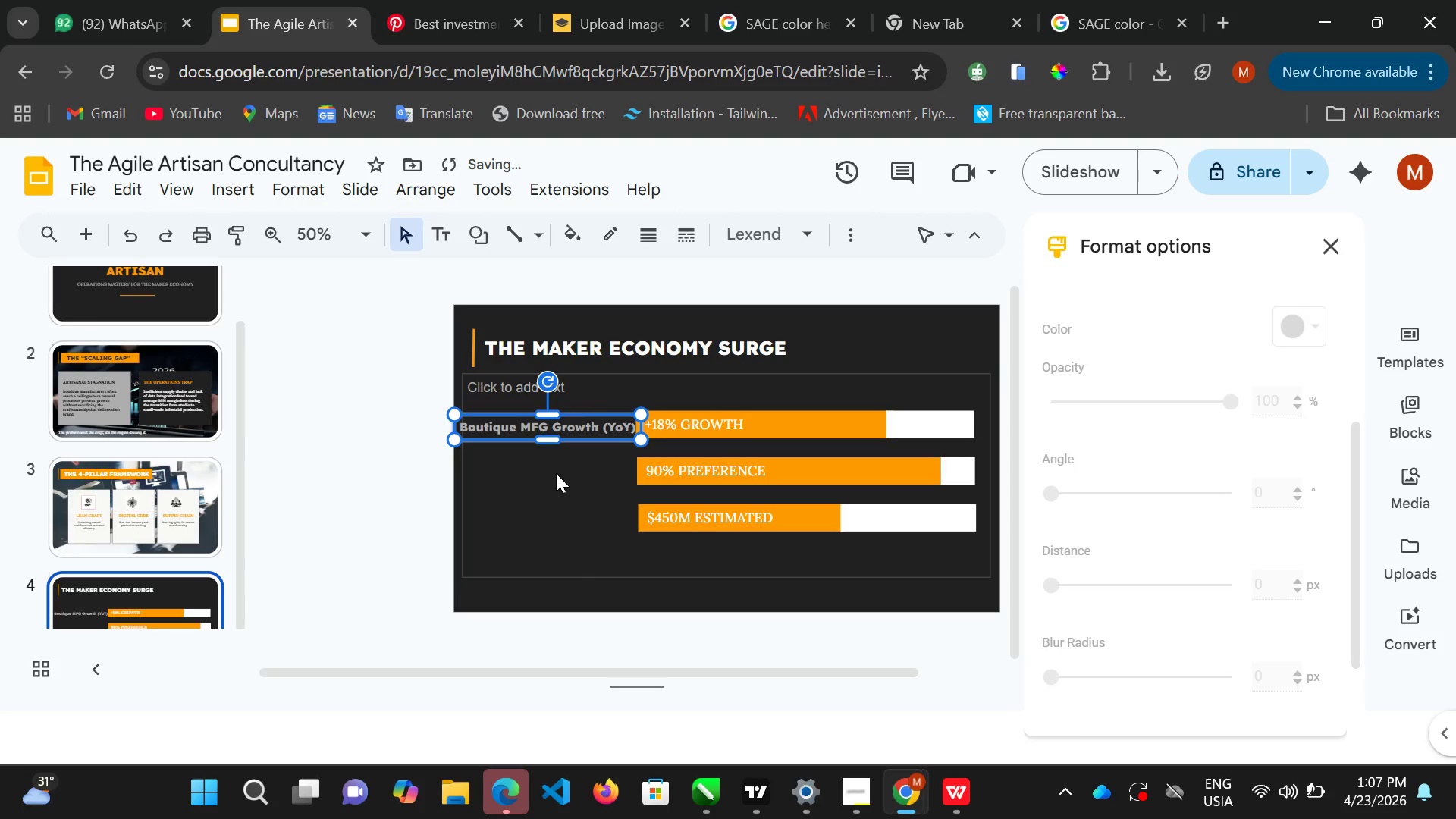 
key(ArrowLeft)
 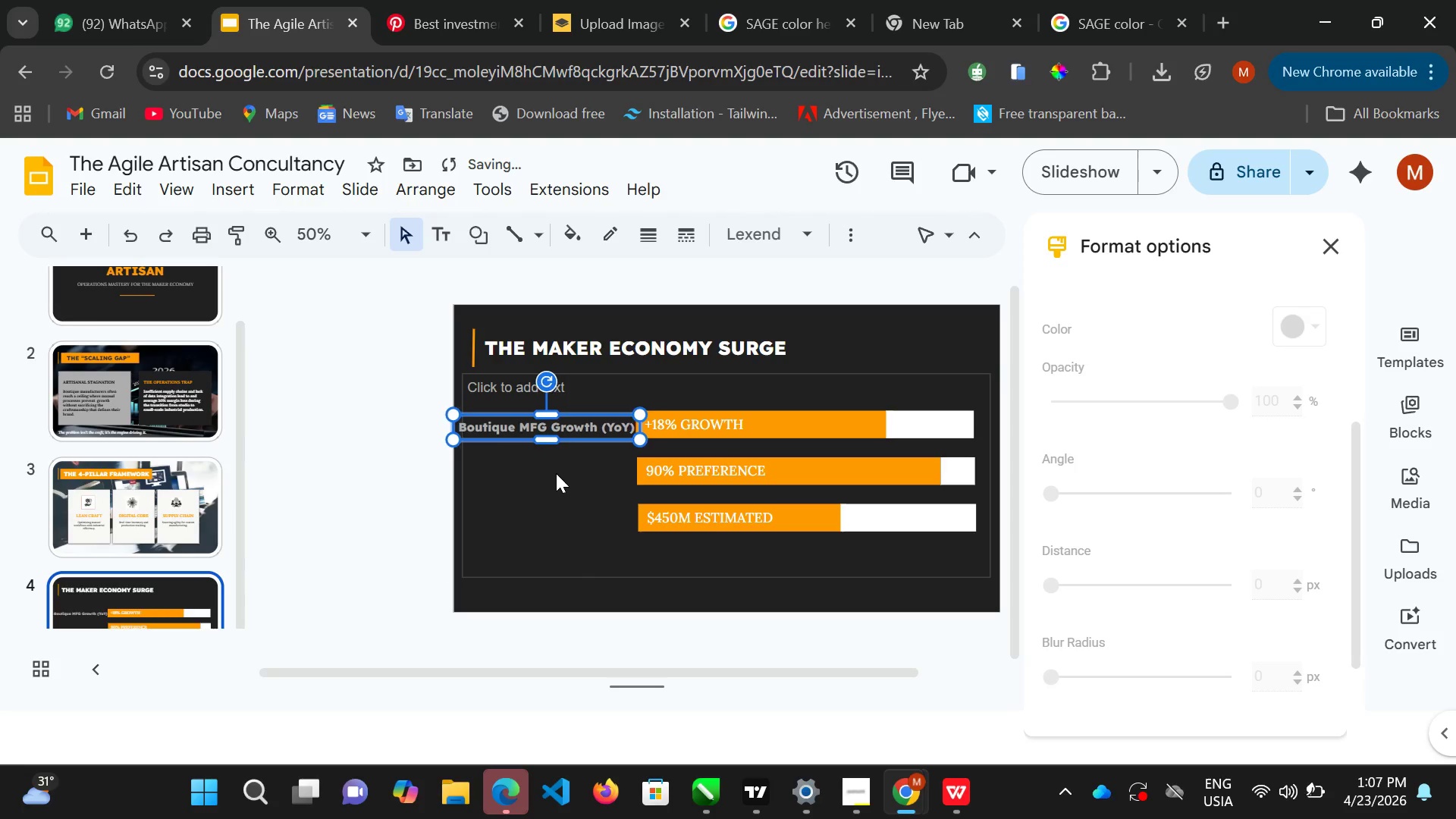 
key(ArrowLeft)
 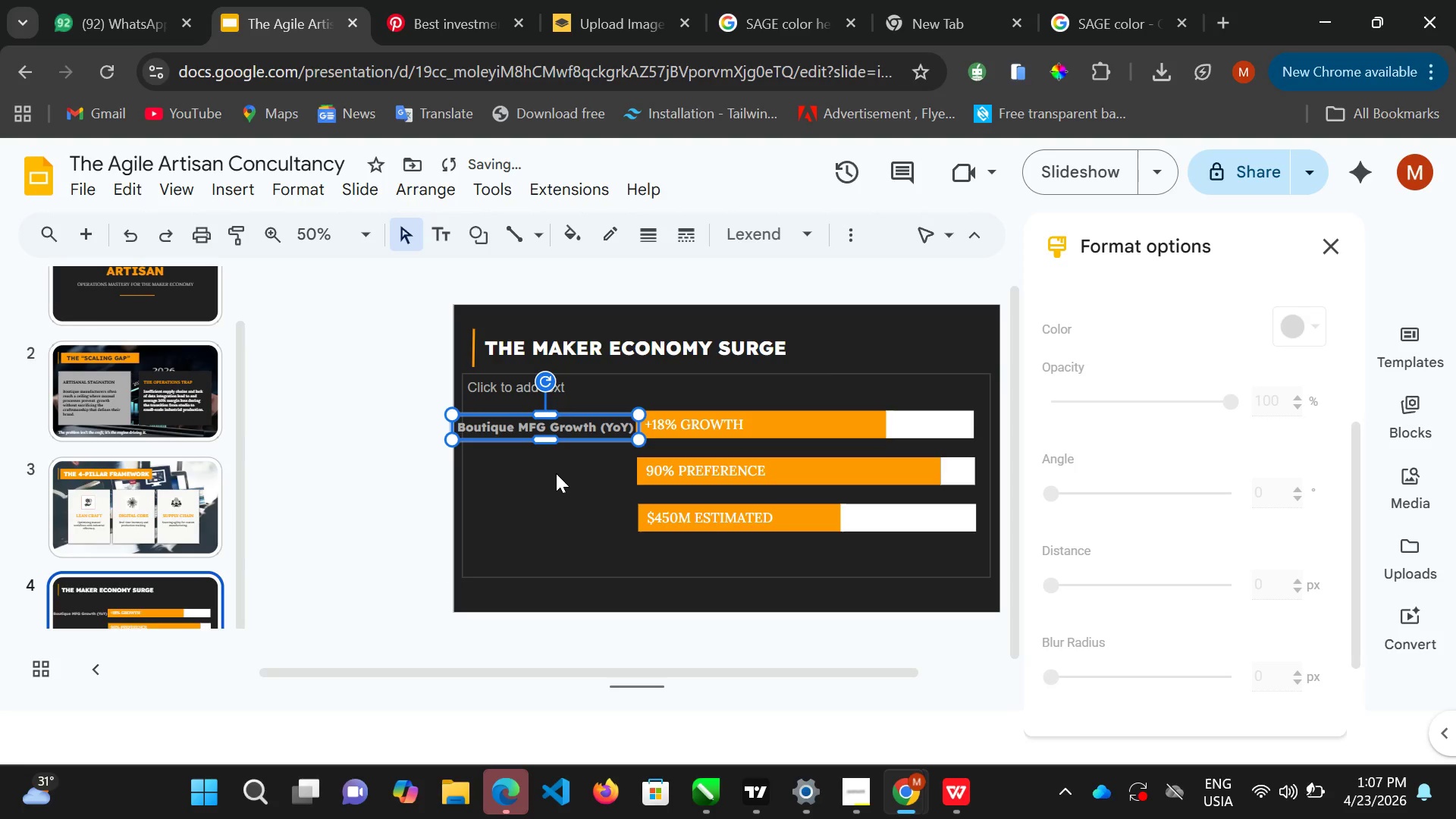 
key(ArrowLeft)
 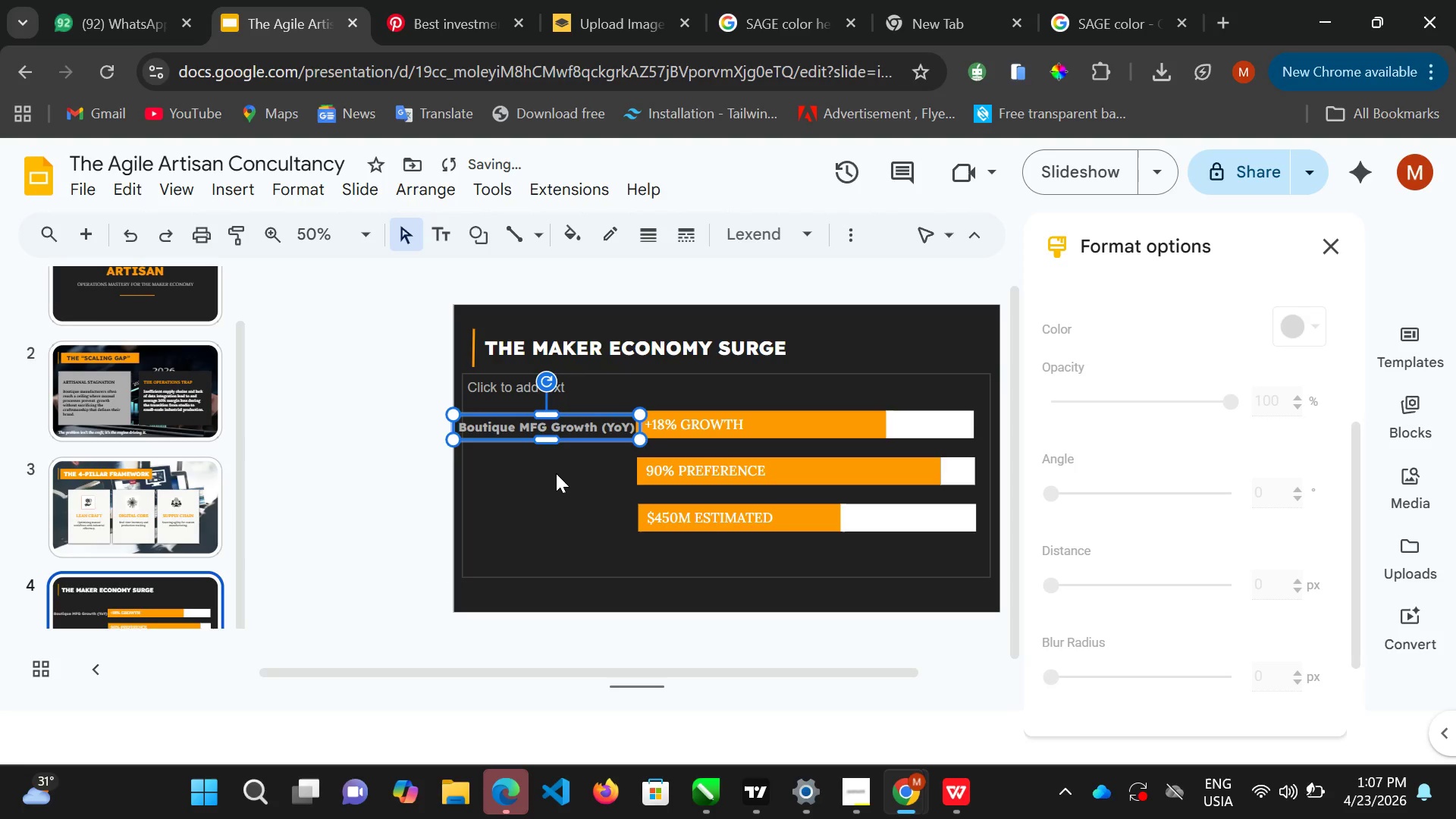 
key(ArrowRight)
 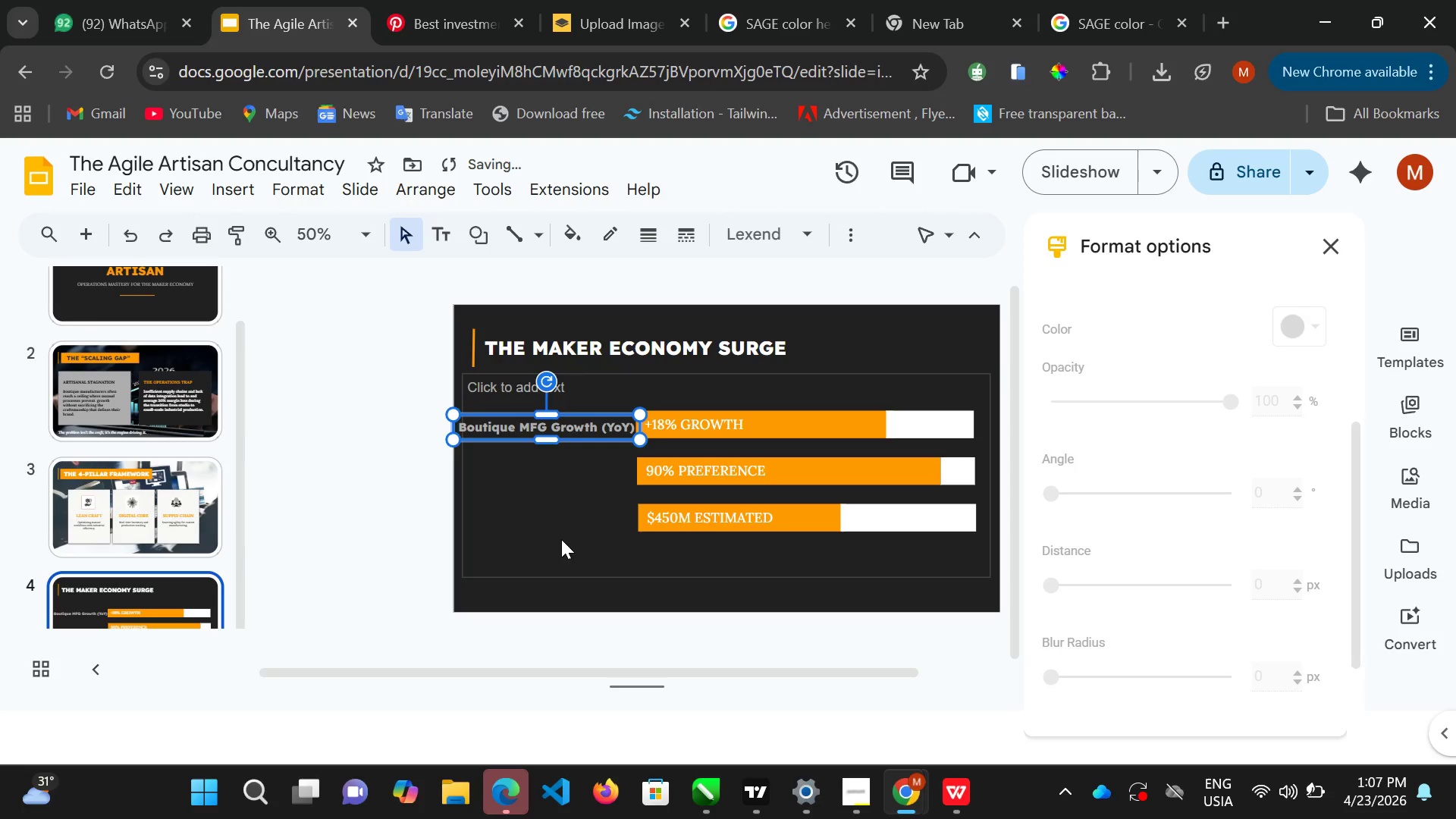 
left_click([566, 527])
 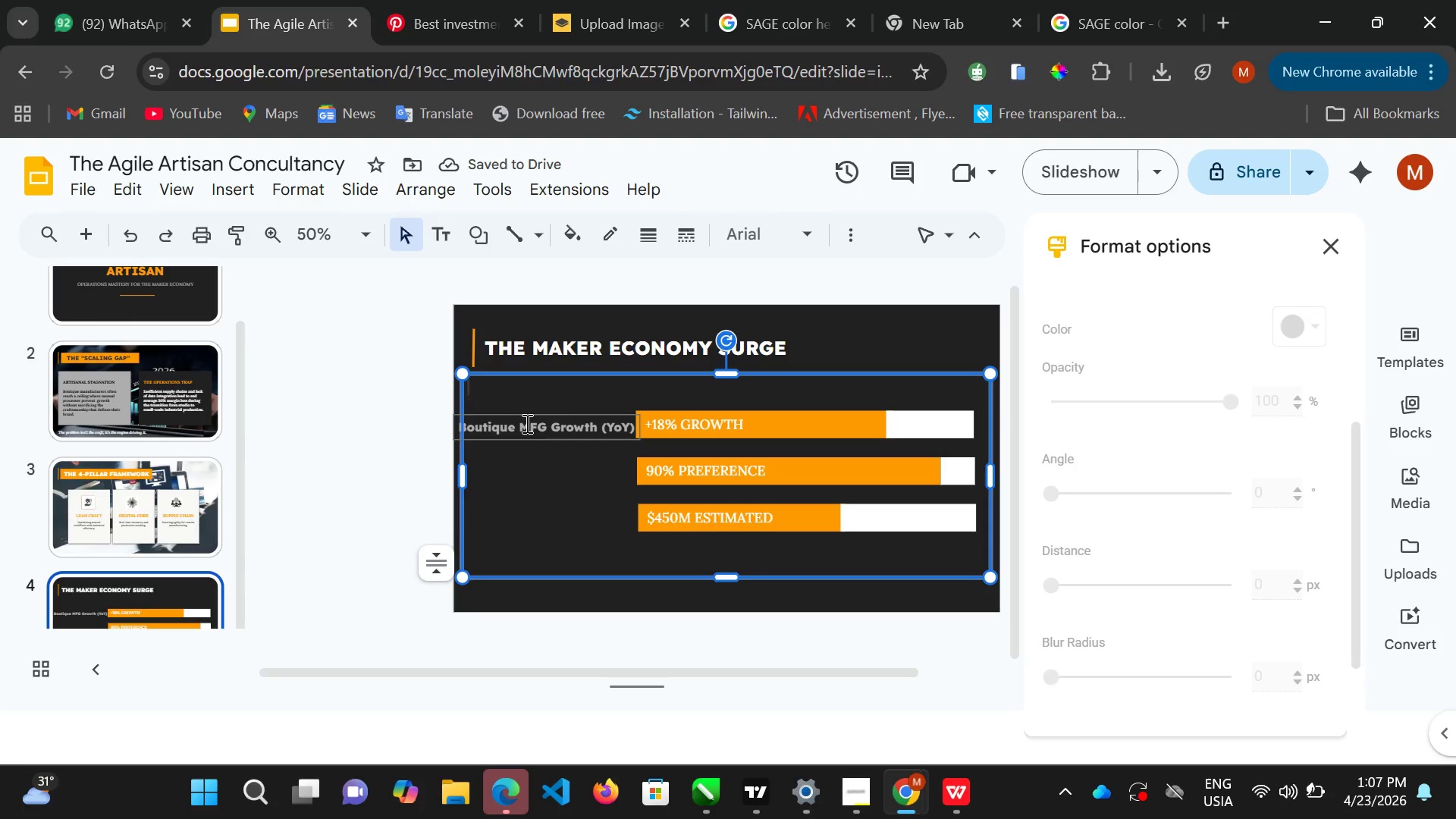 
left_click([526, 423])
 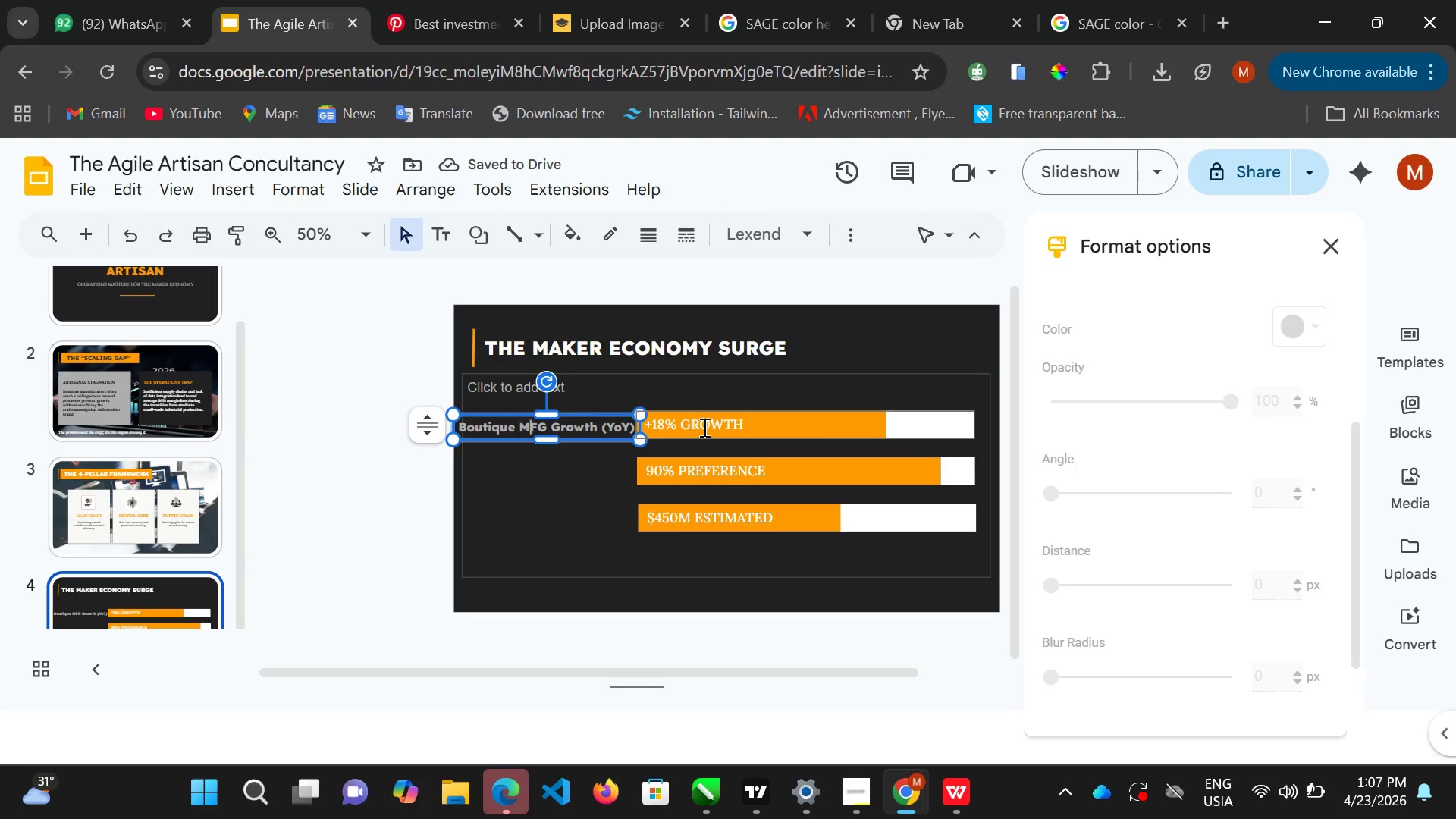 
double_click([704, 427])
 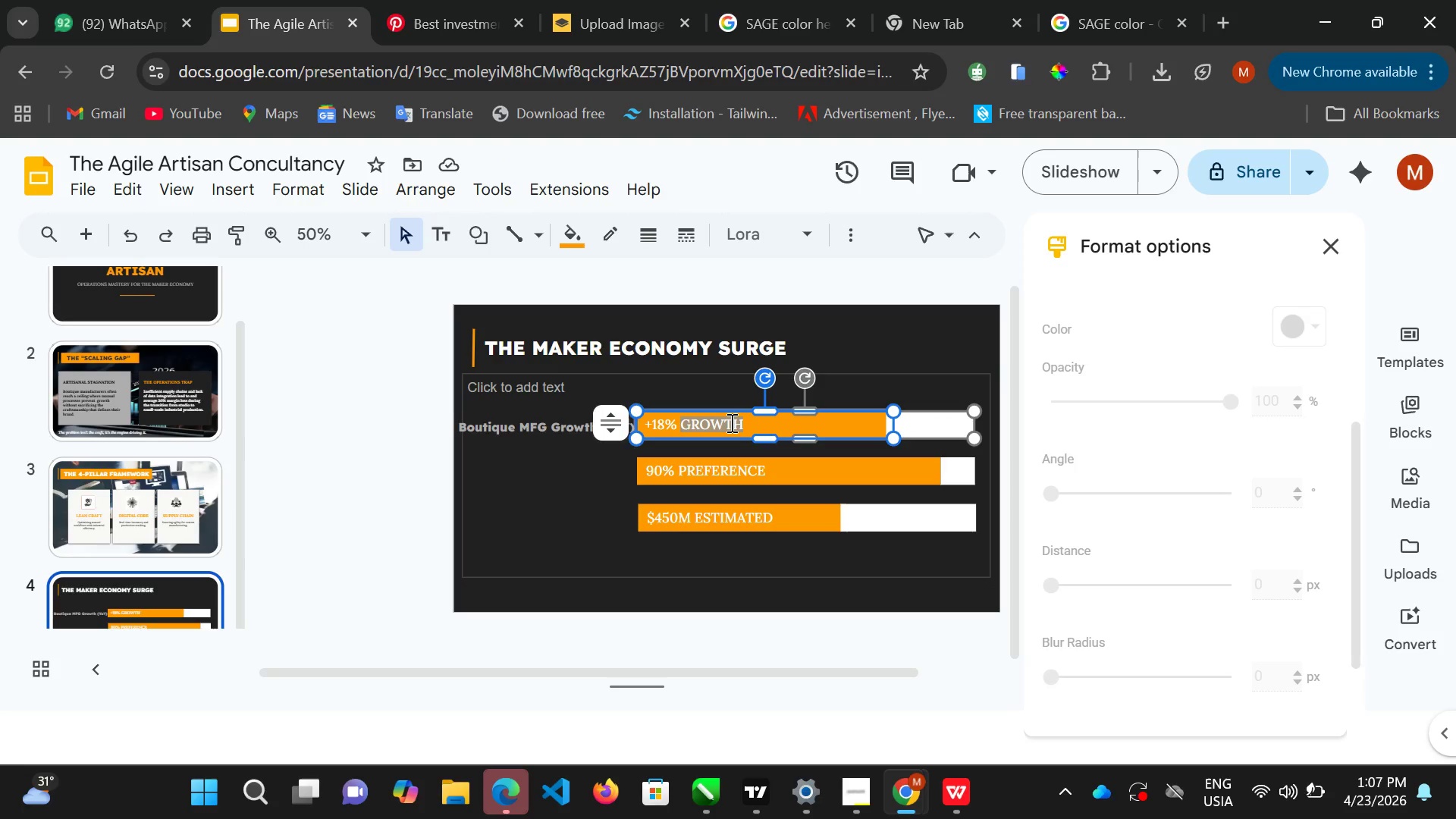 
key(Control+A)
 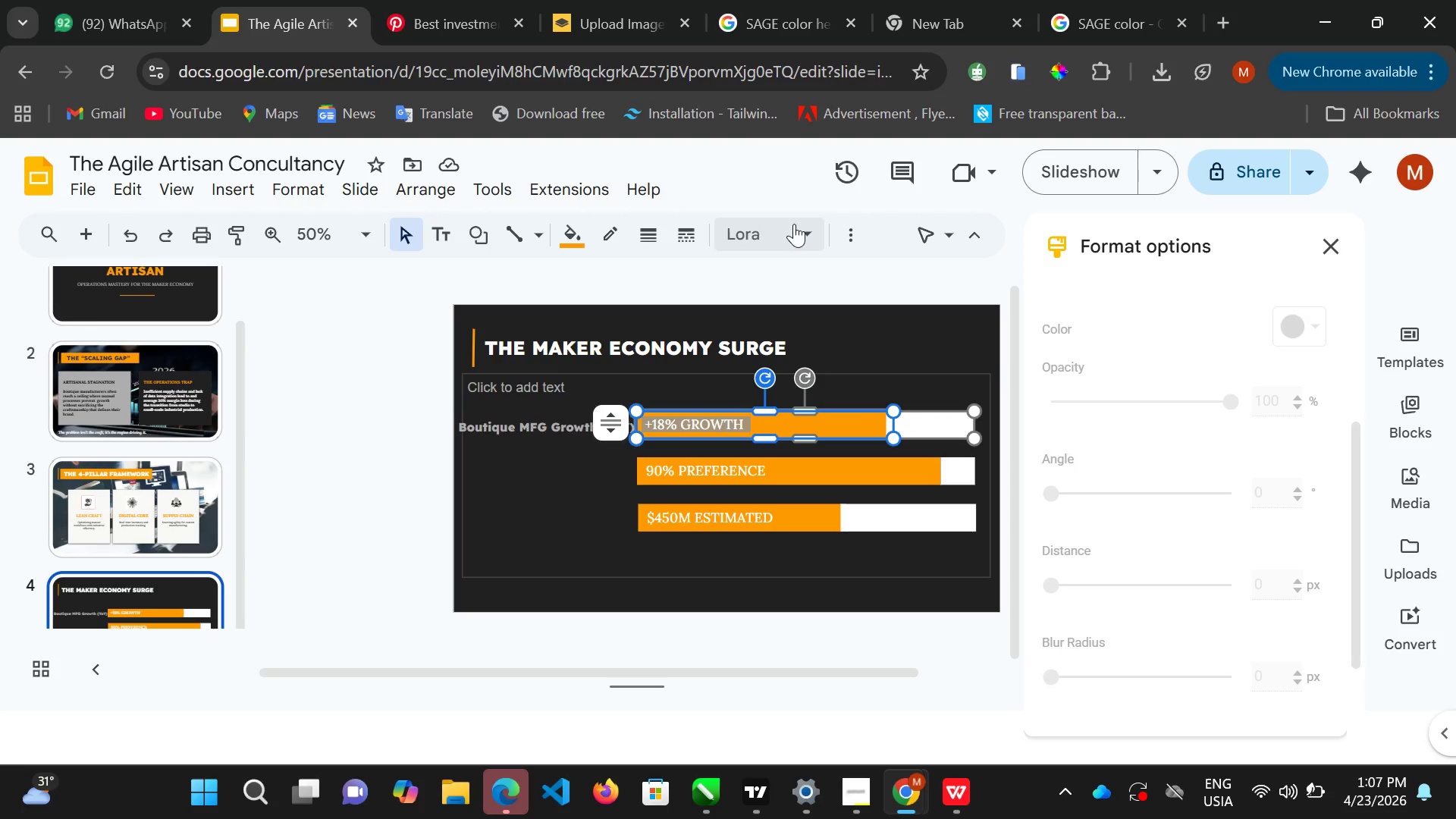 
double_click([851, 239])
 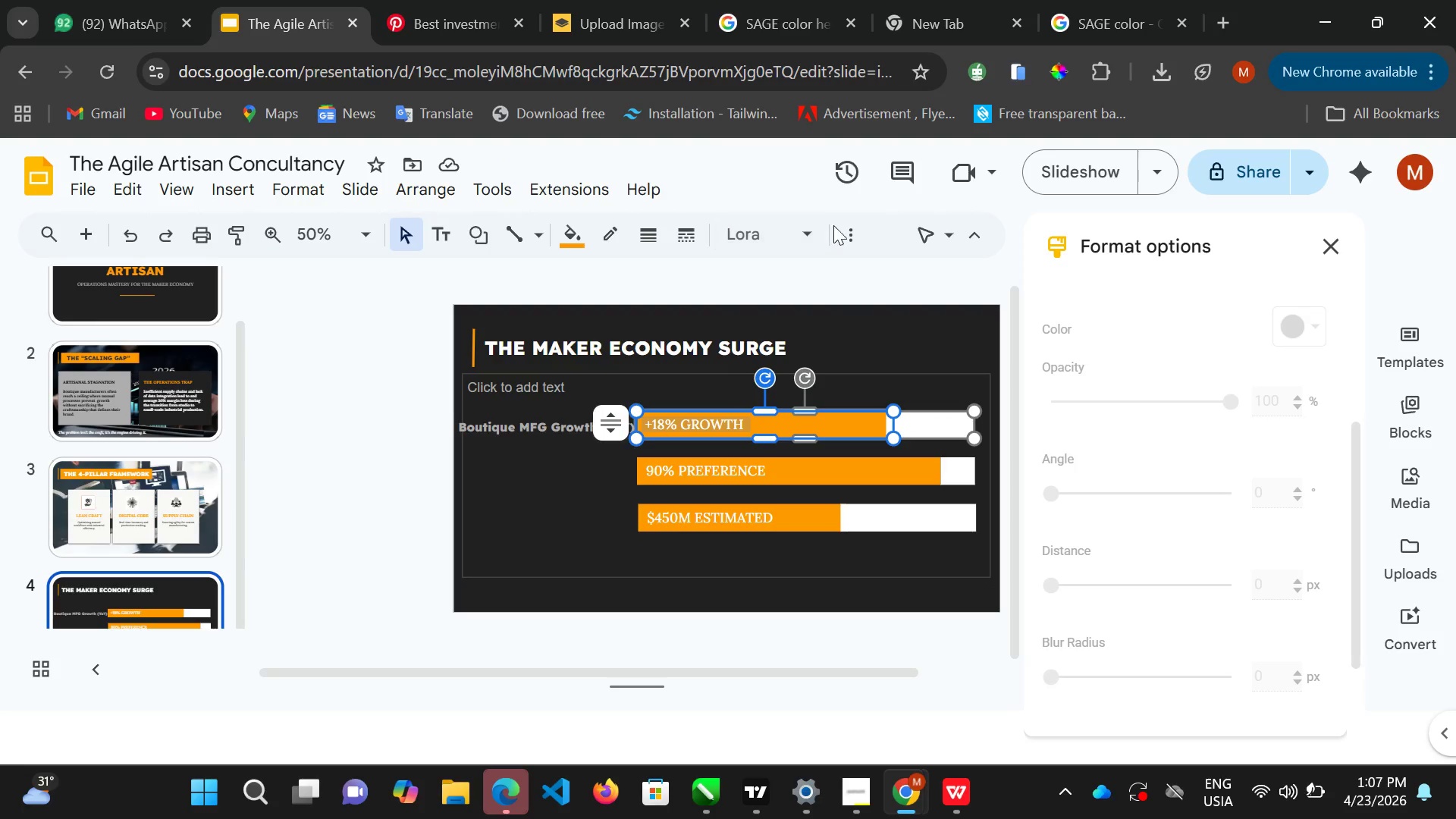 
double_click([853, 229])
 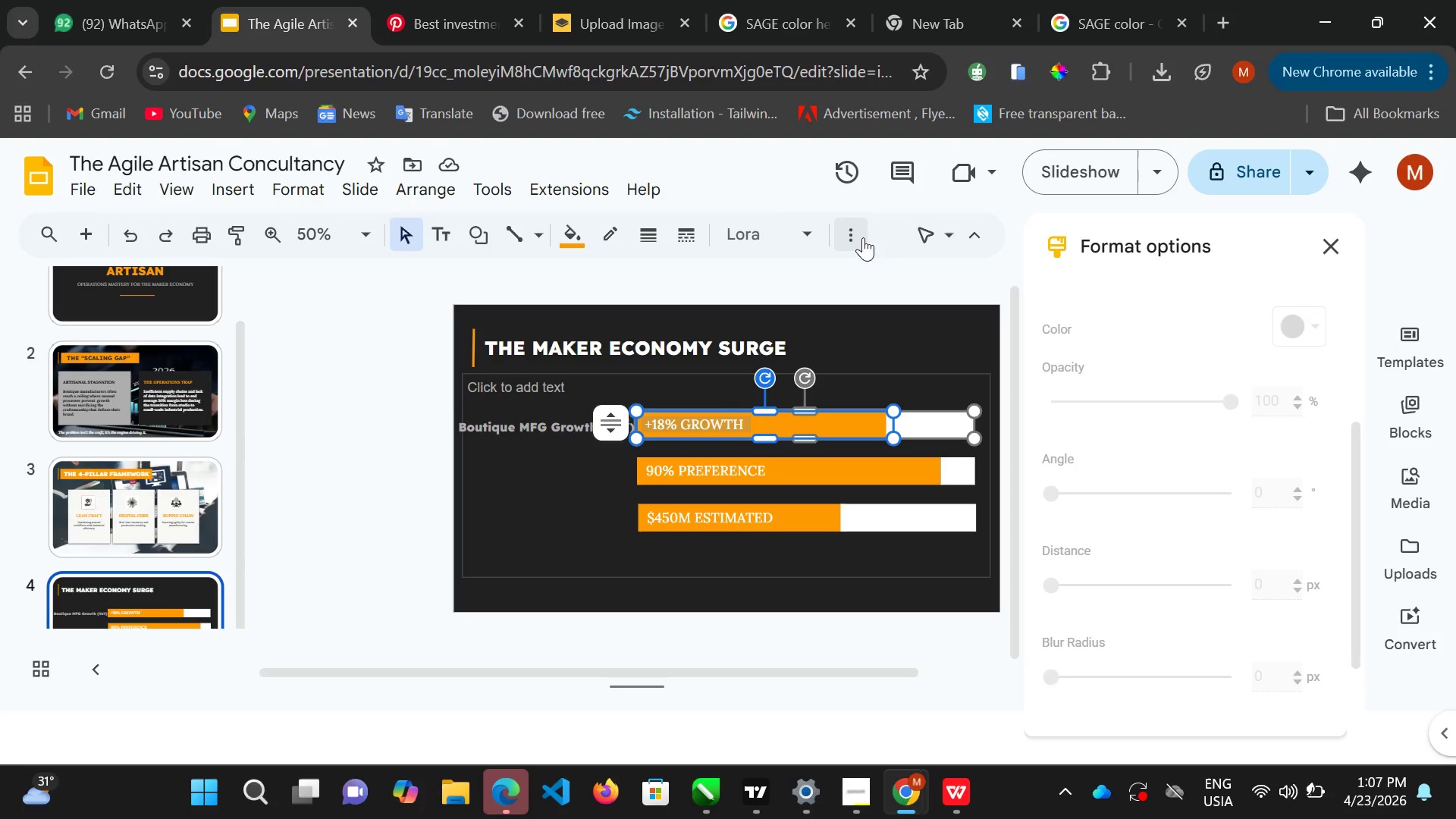 
left_click([851, 238])
 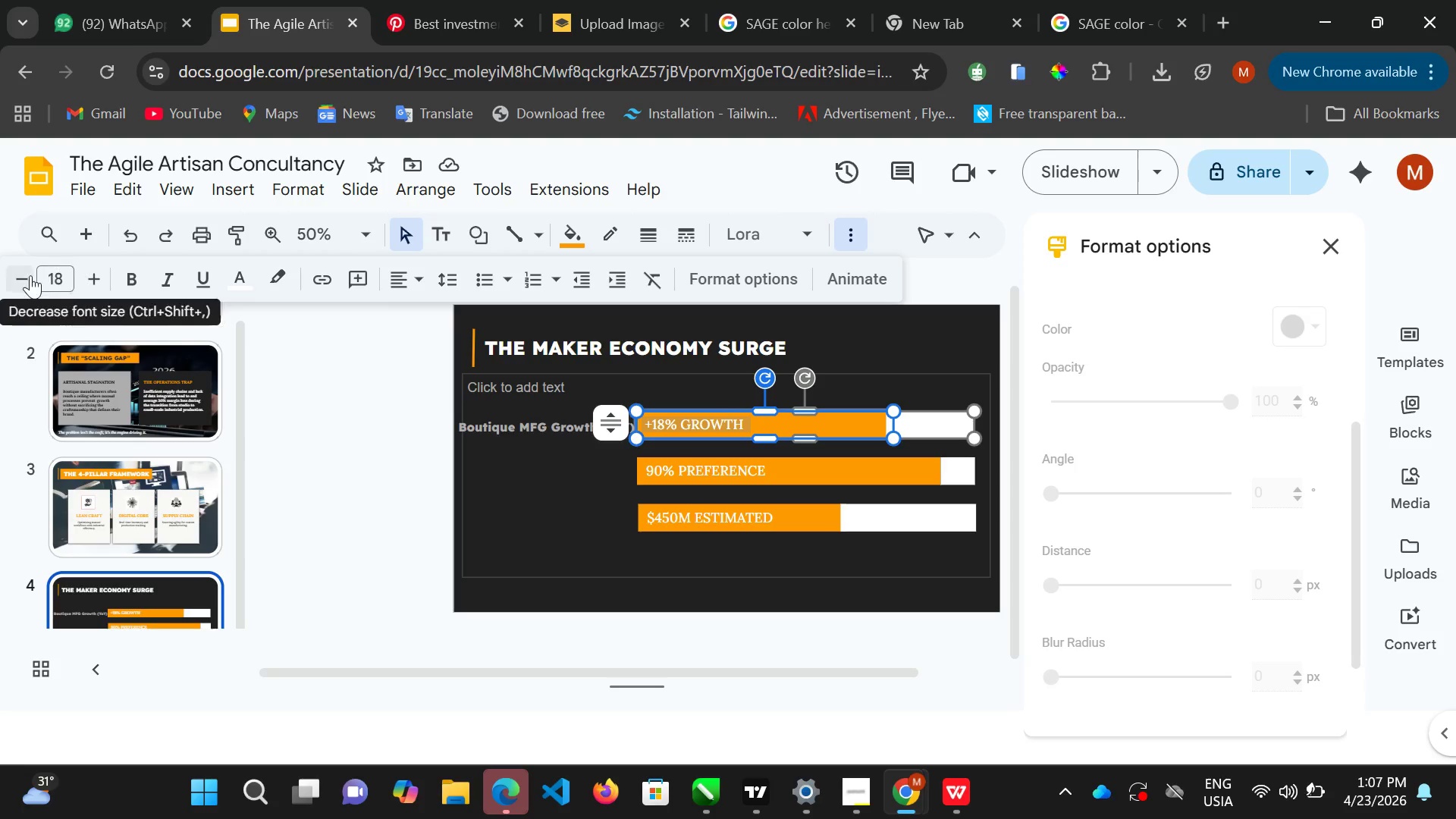 
left_click([27, 277])
 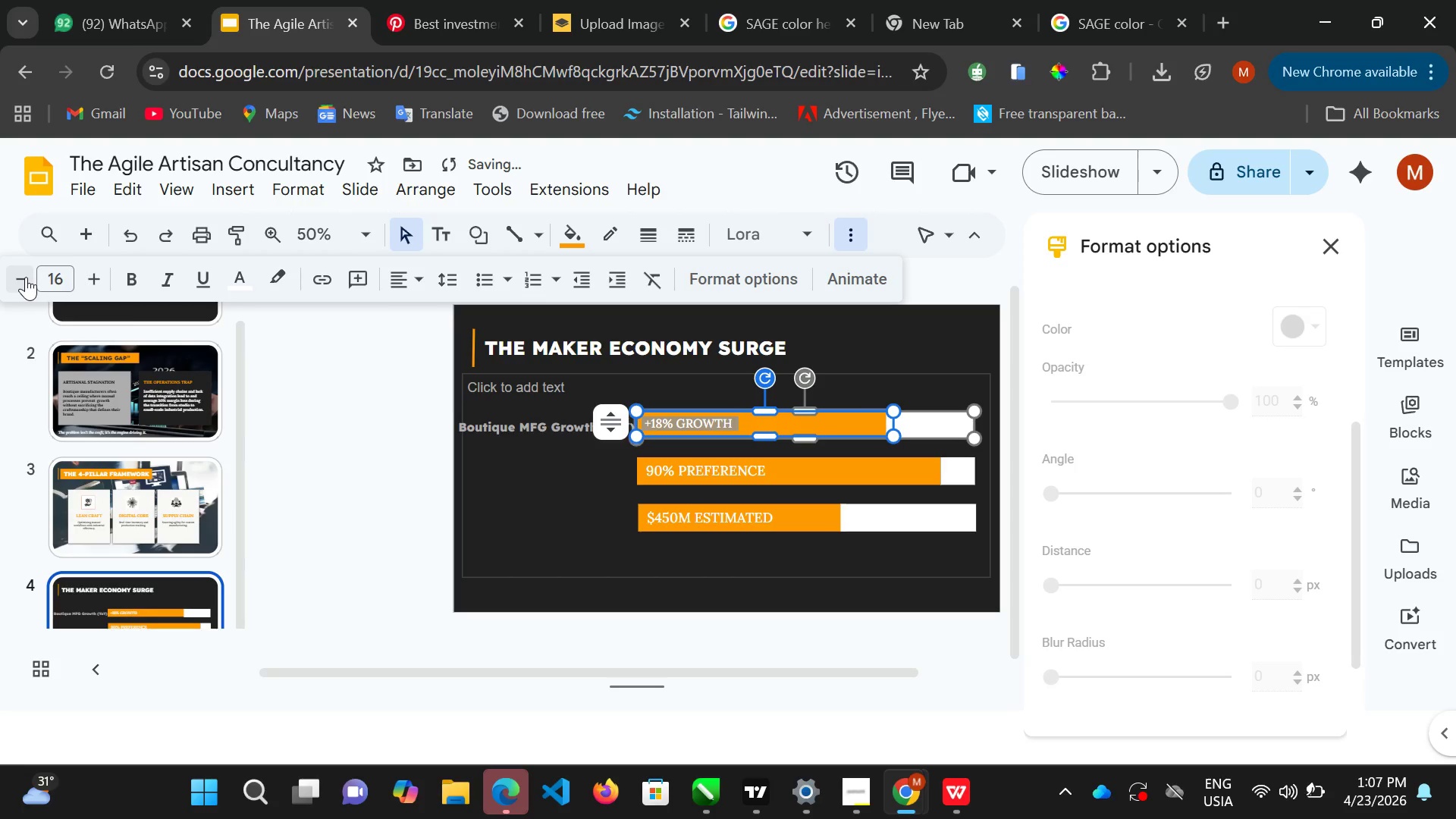 
wait(8.19)
 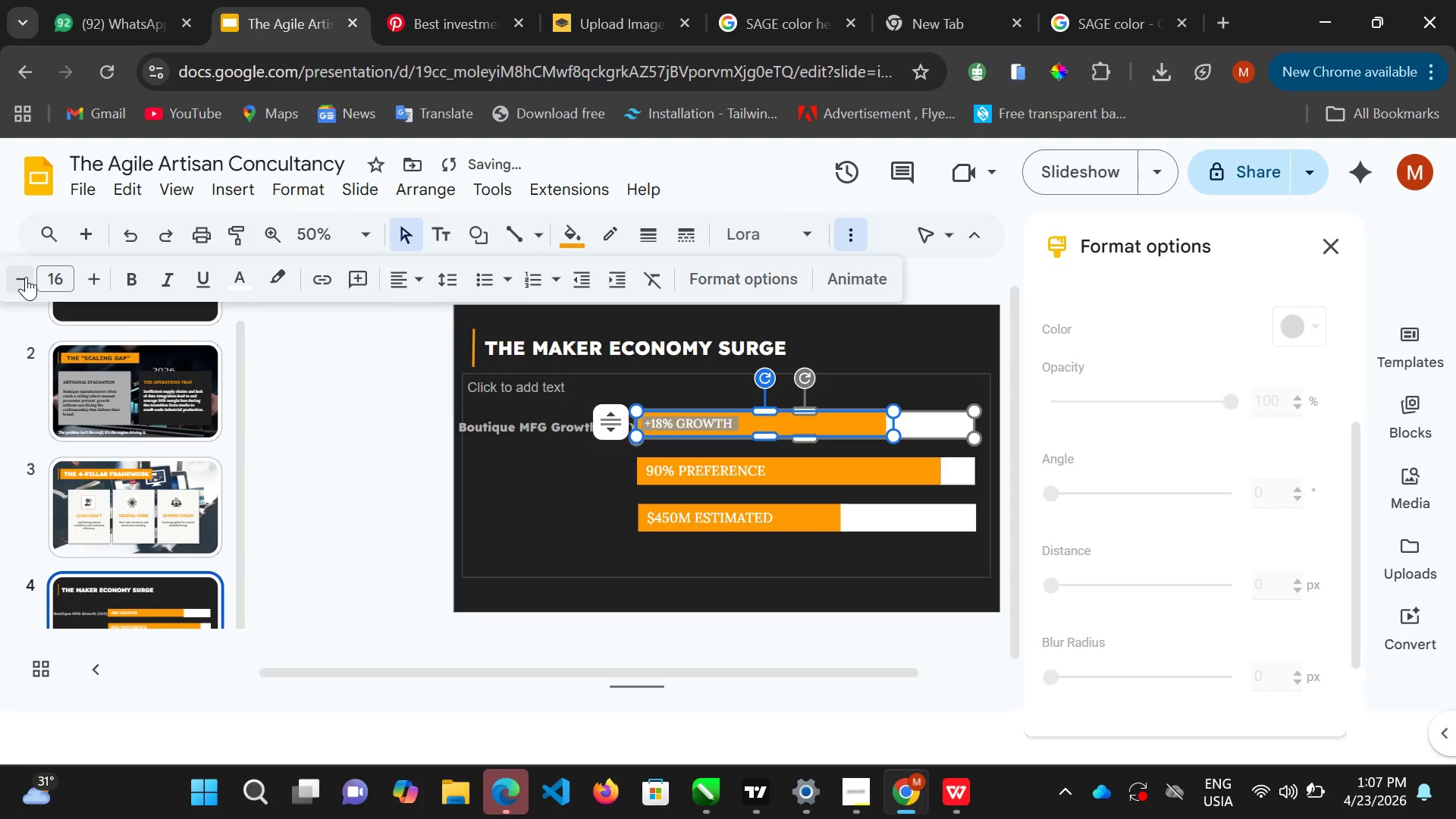 
double_click([26, 277])
 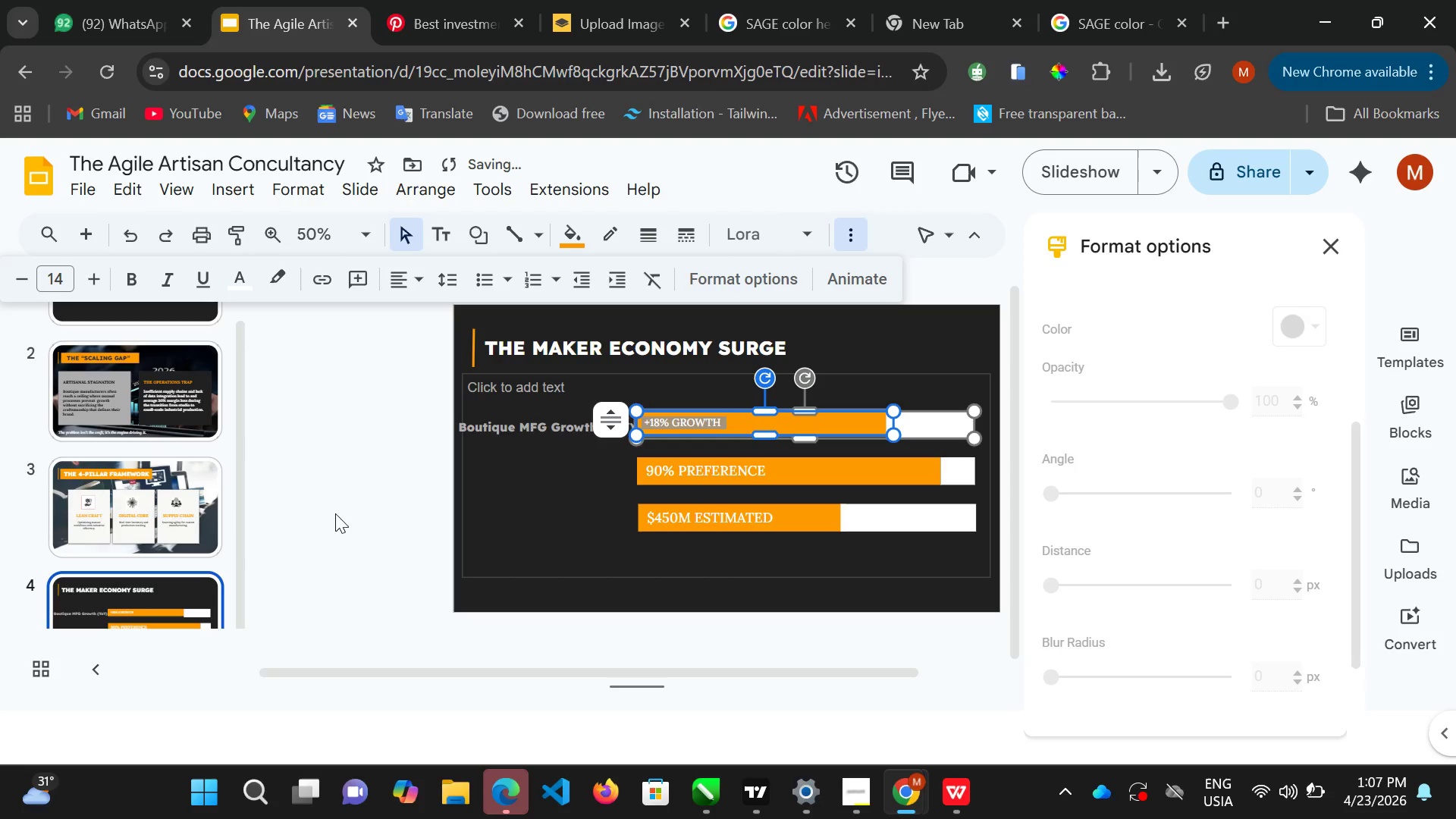 
left_click([26, 277])
 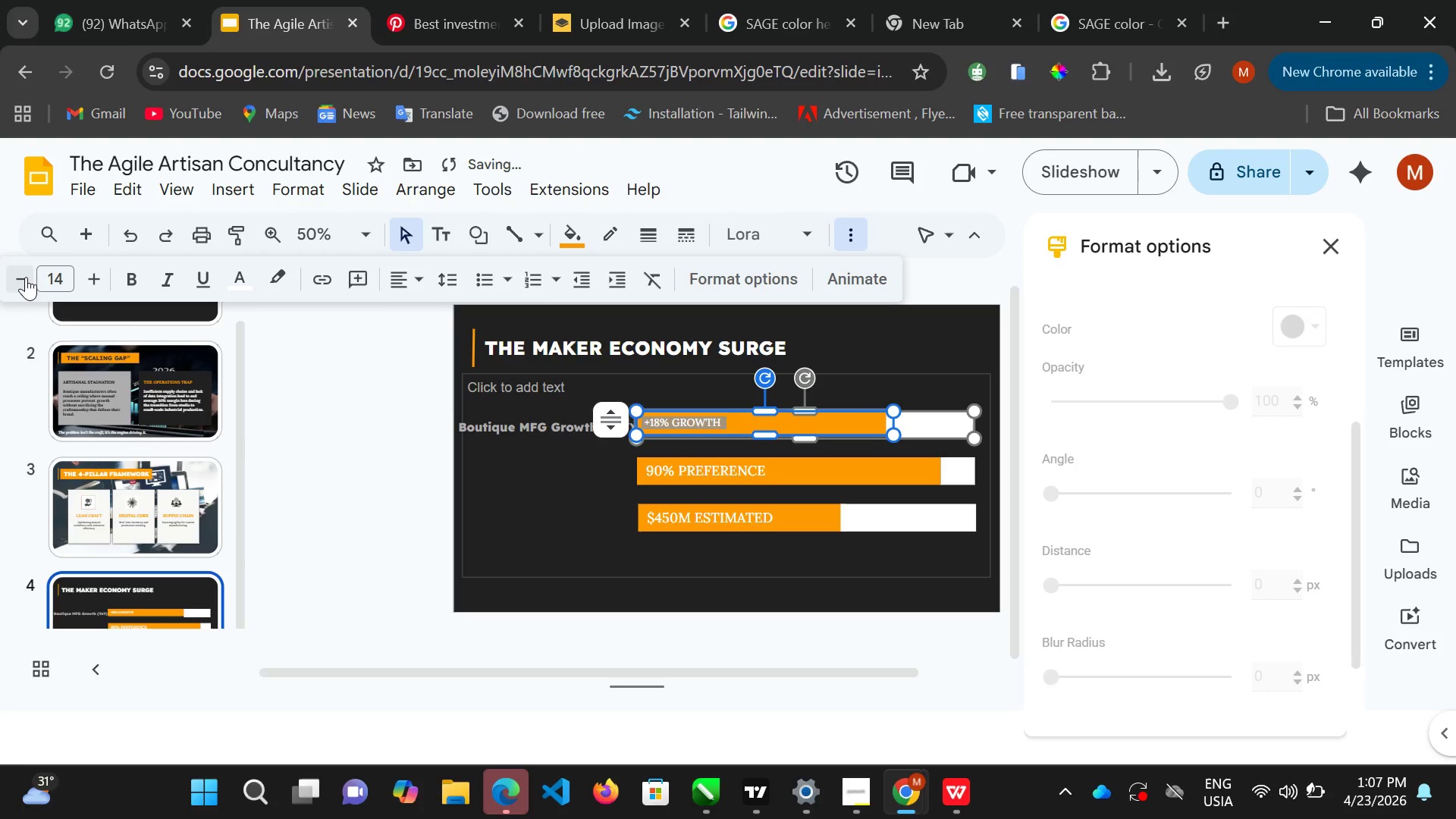 
double_click([356, 517])
 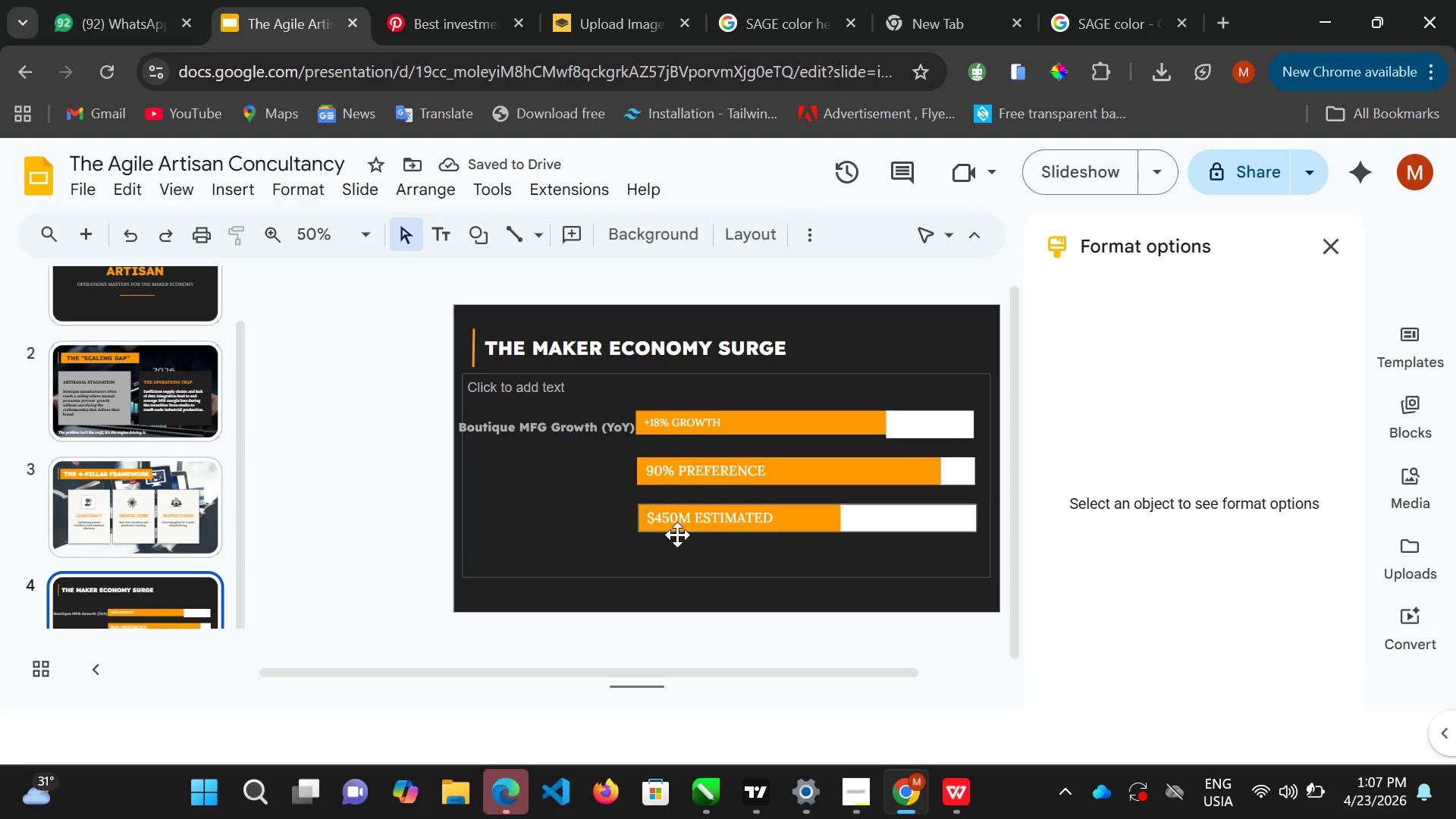 
left_click([356, 517])
 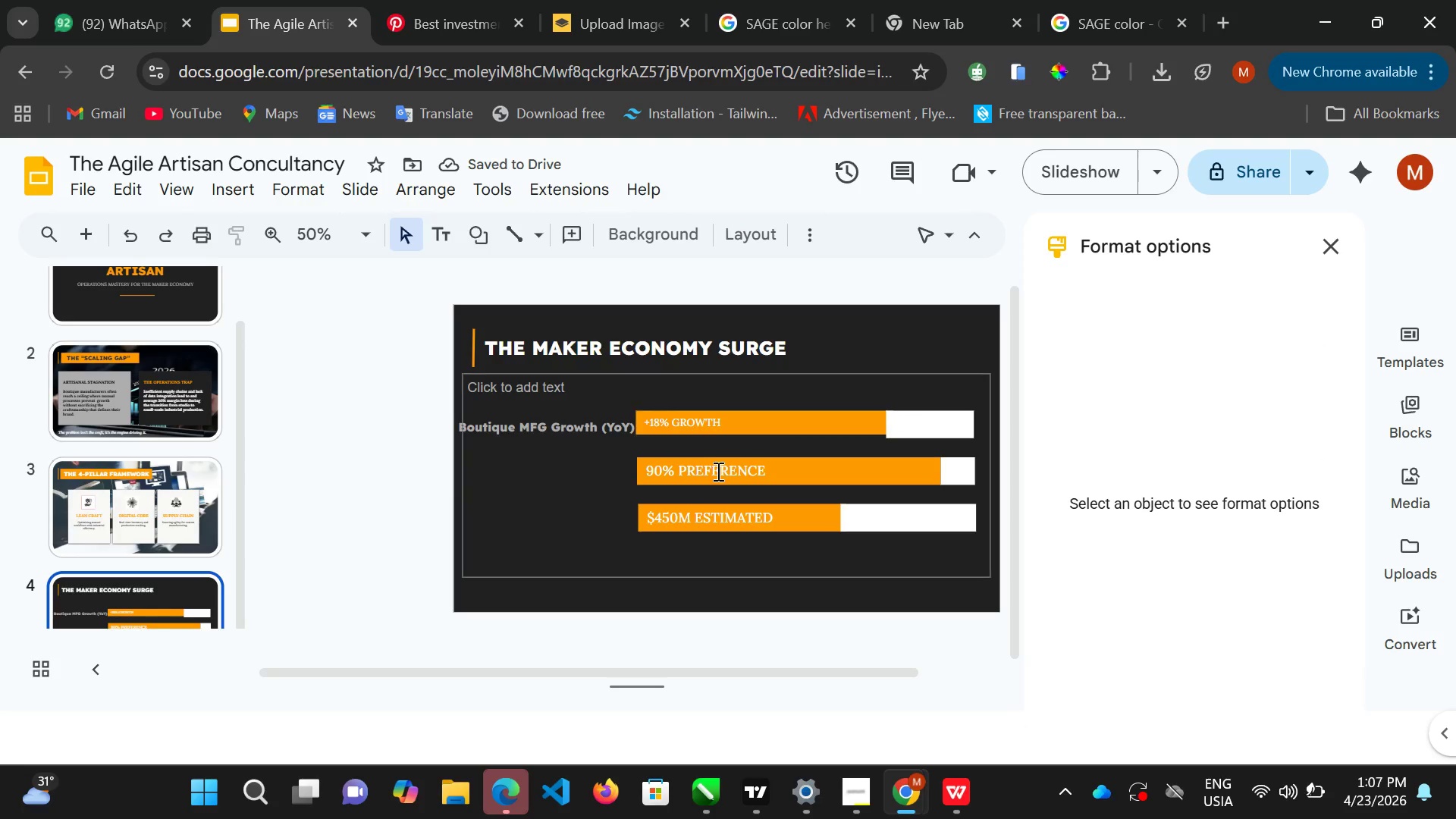 
left_click([717, 473])
 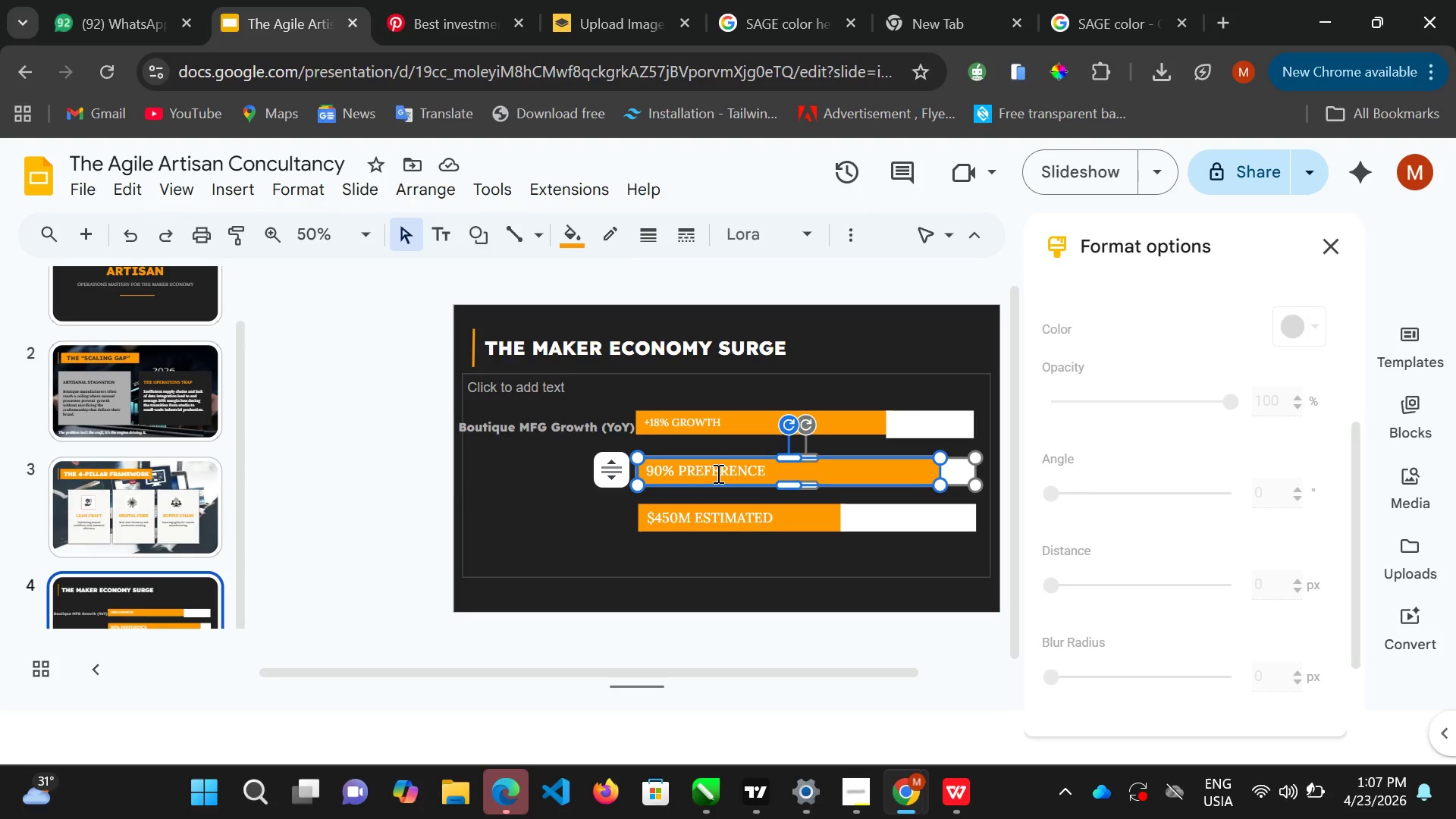 
key(Control+A)
 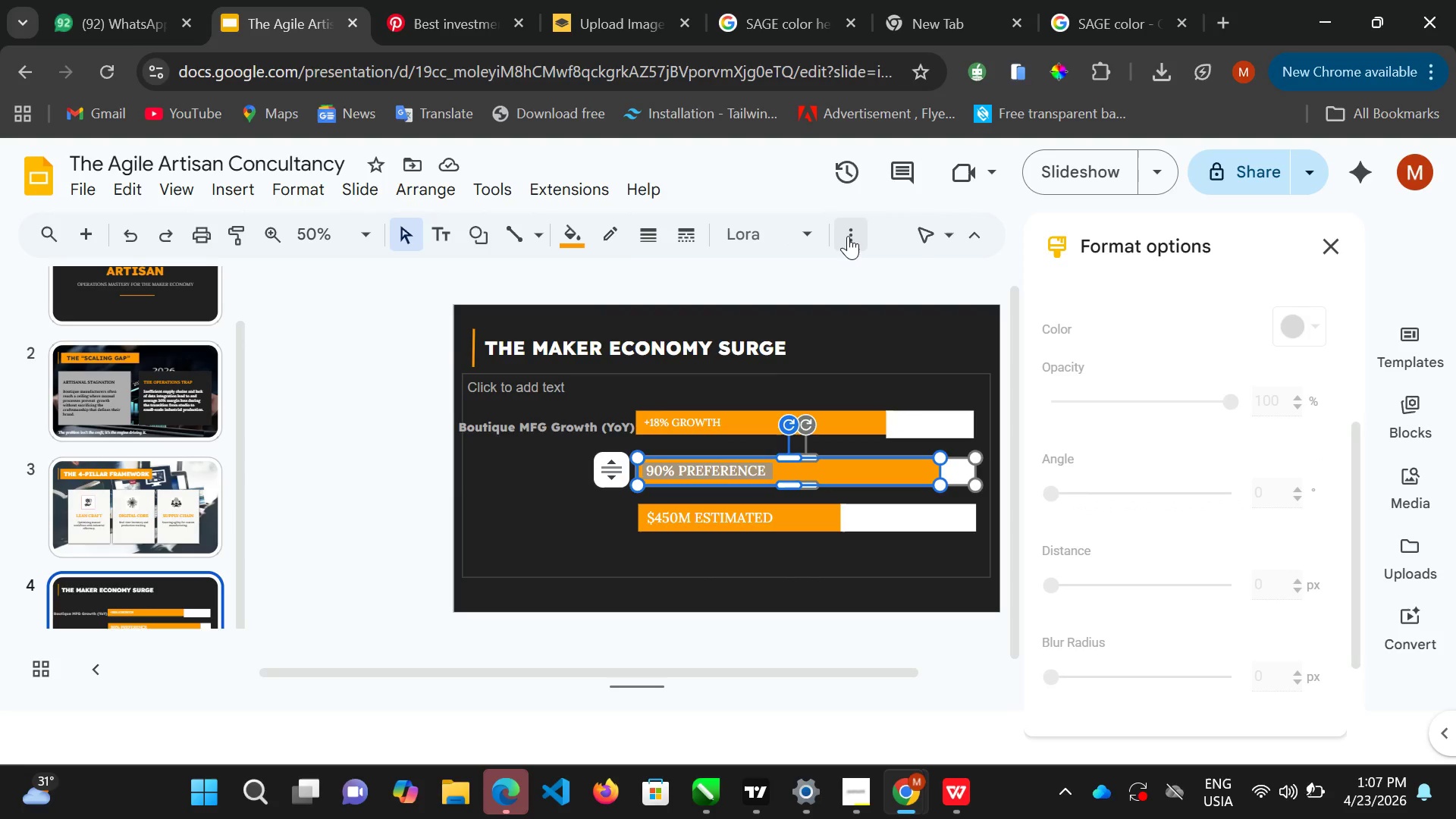 
double_click([845, 236])
 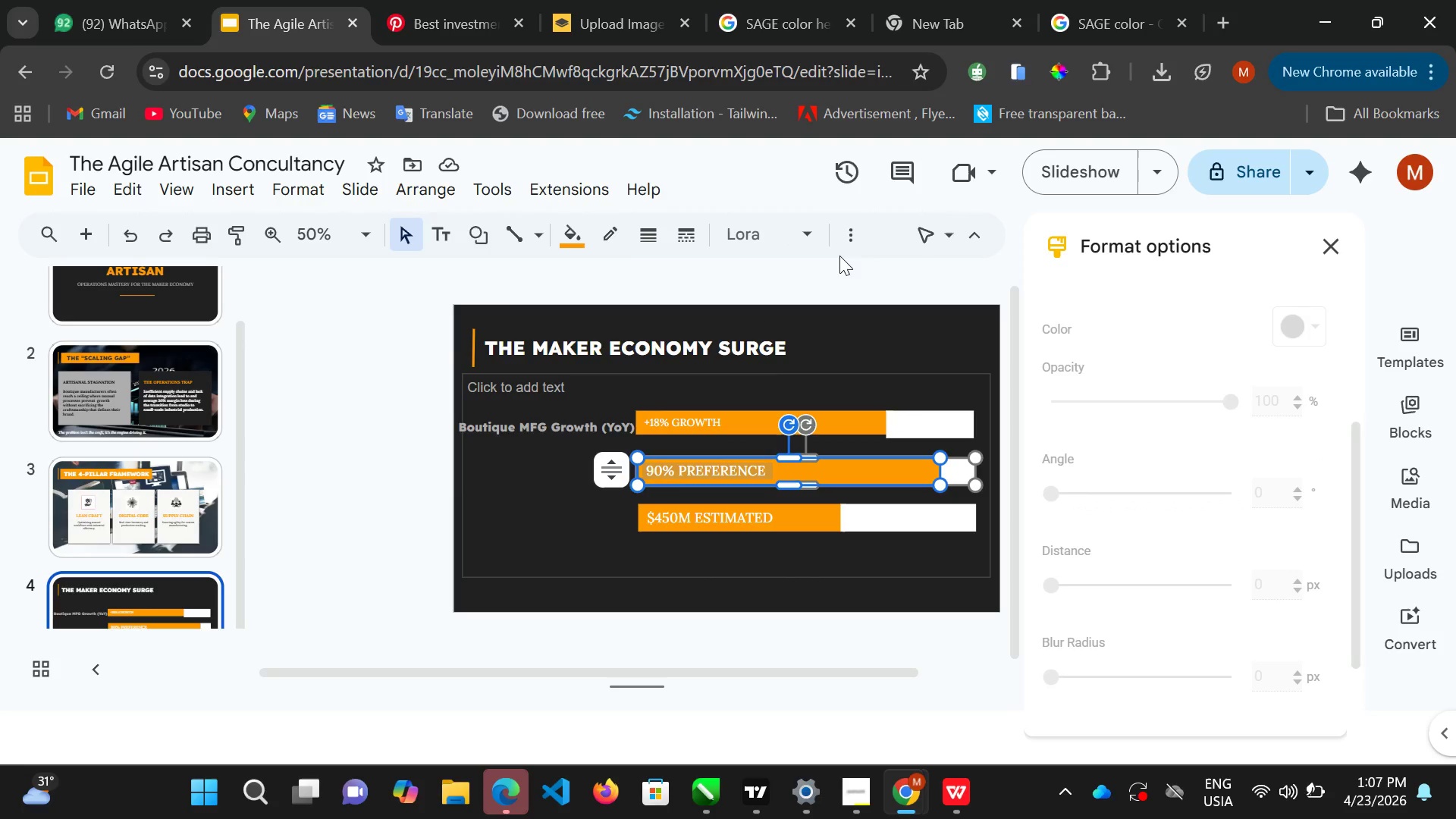 
left_click([857, 230])
 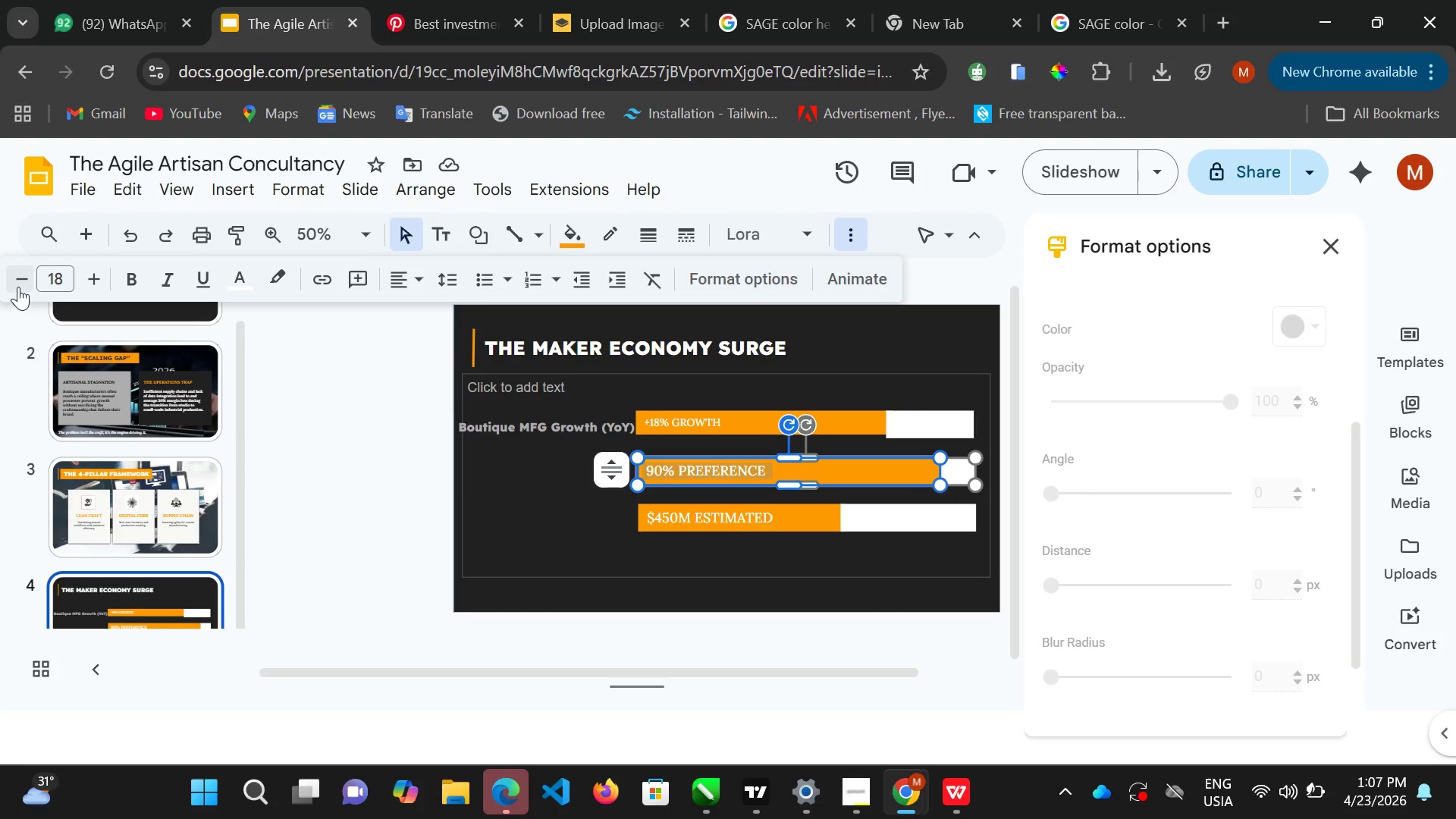 
double_click([18, 287])
 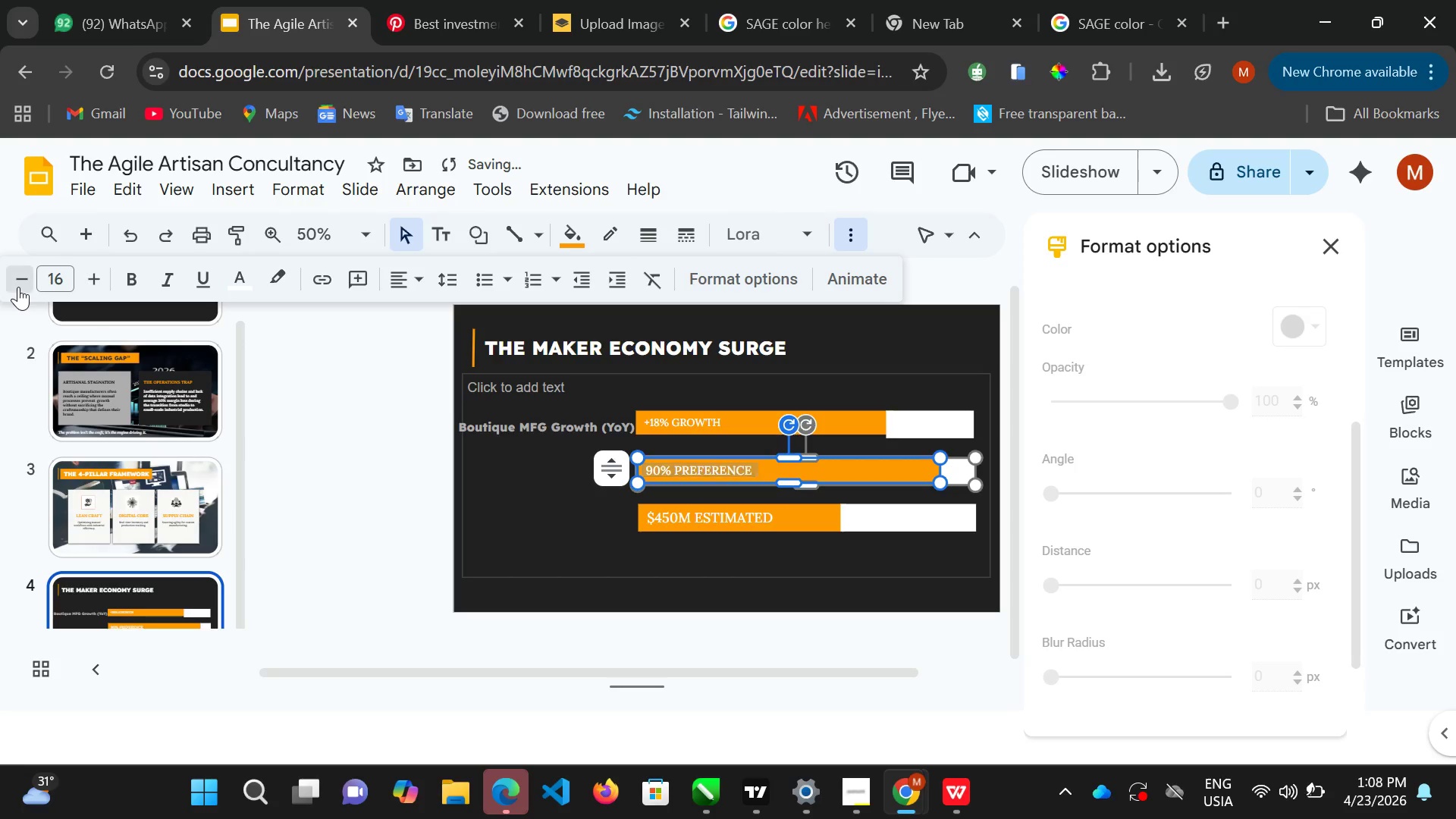 
left_click([18, 287])
 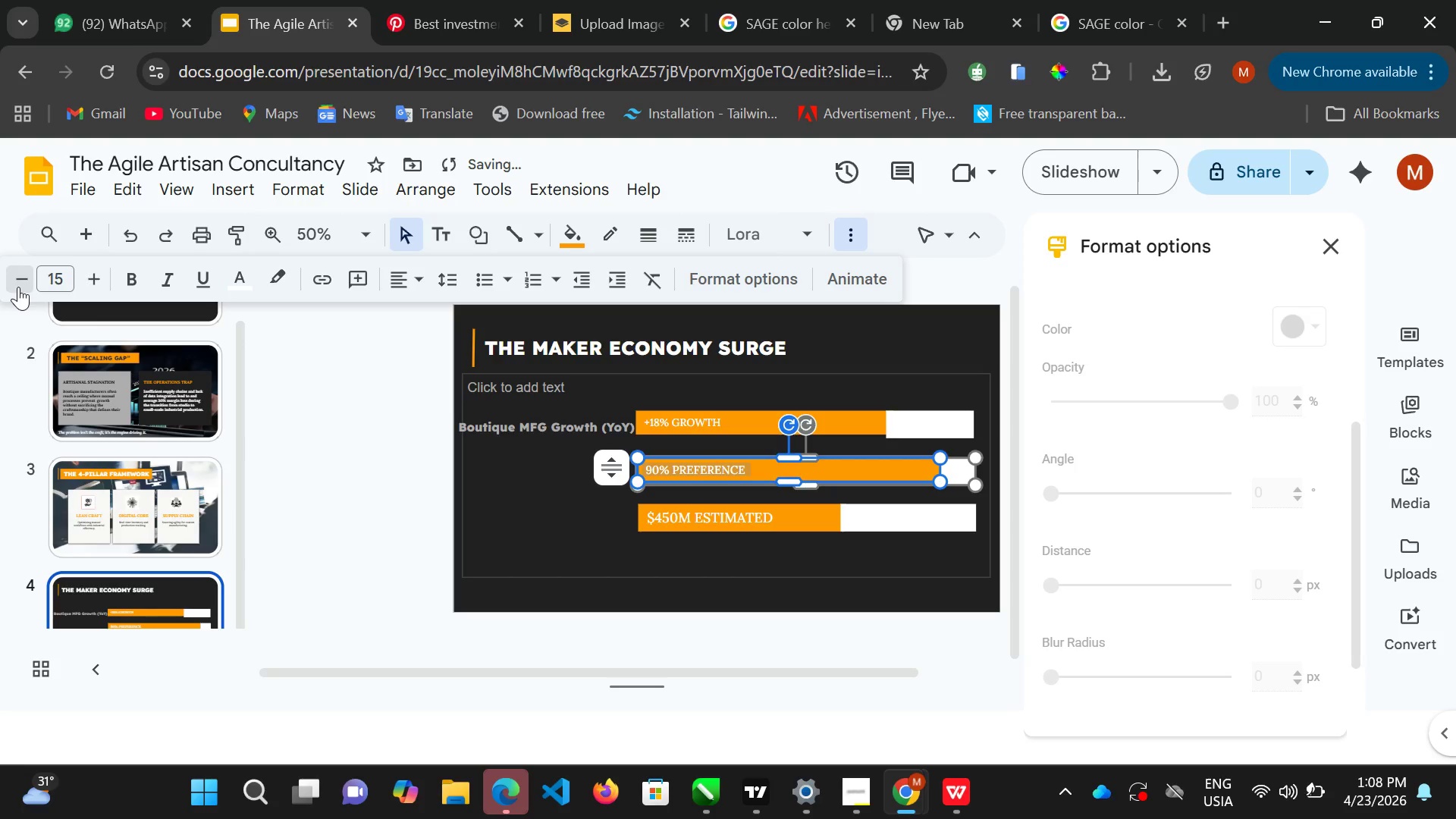 
left_click([18, 287])
 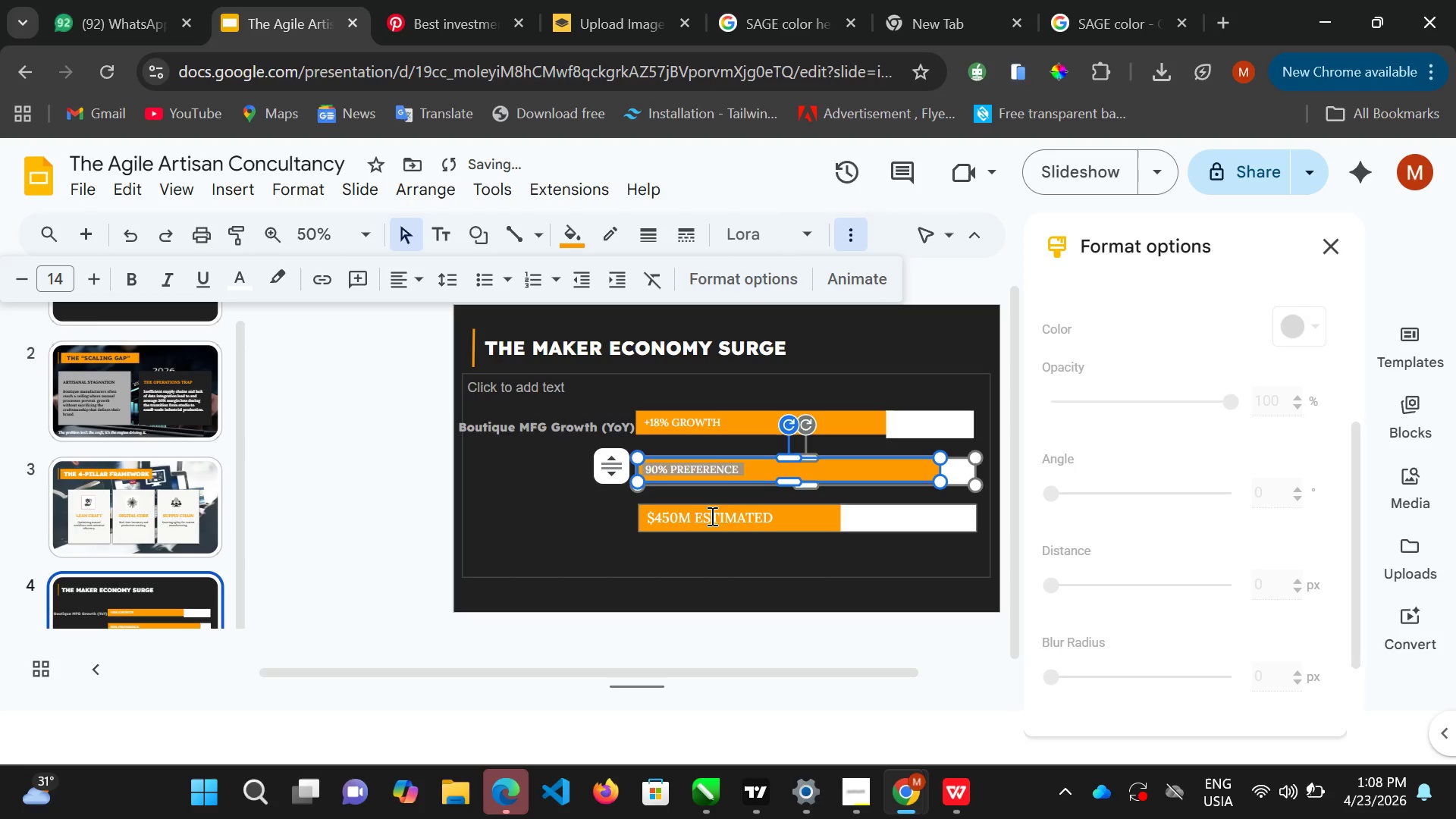 
left_click([709, 518])
 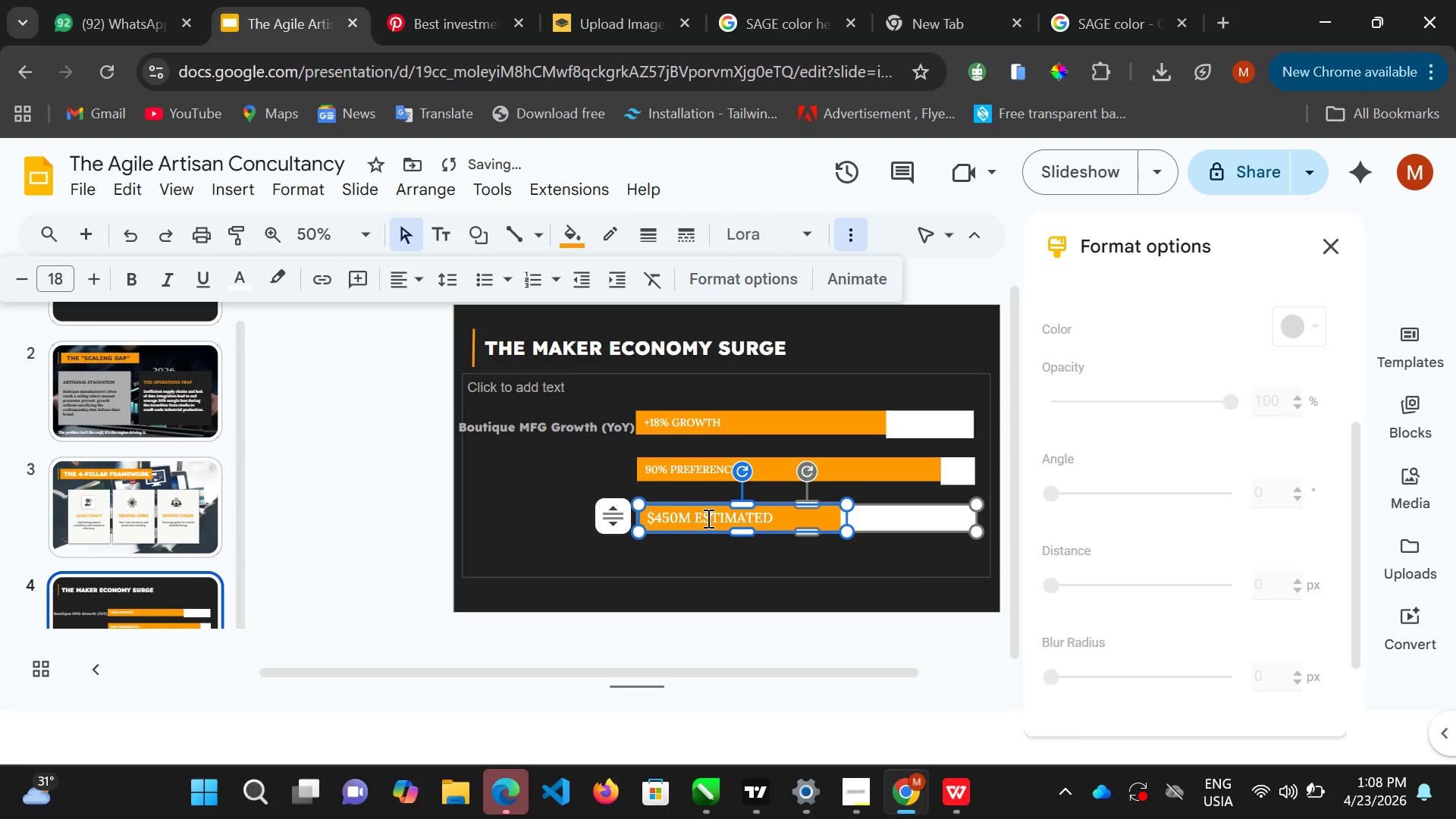 
key(Control+ControlLeft)
 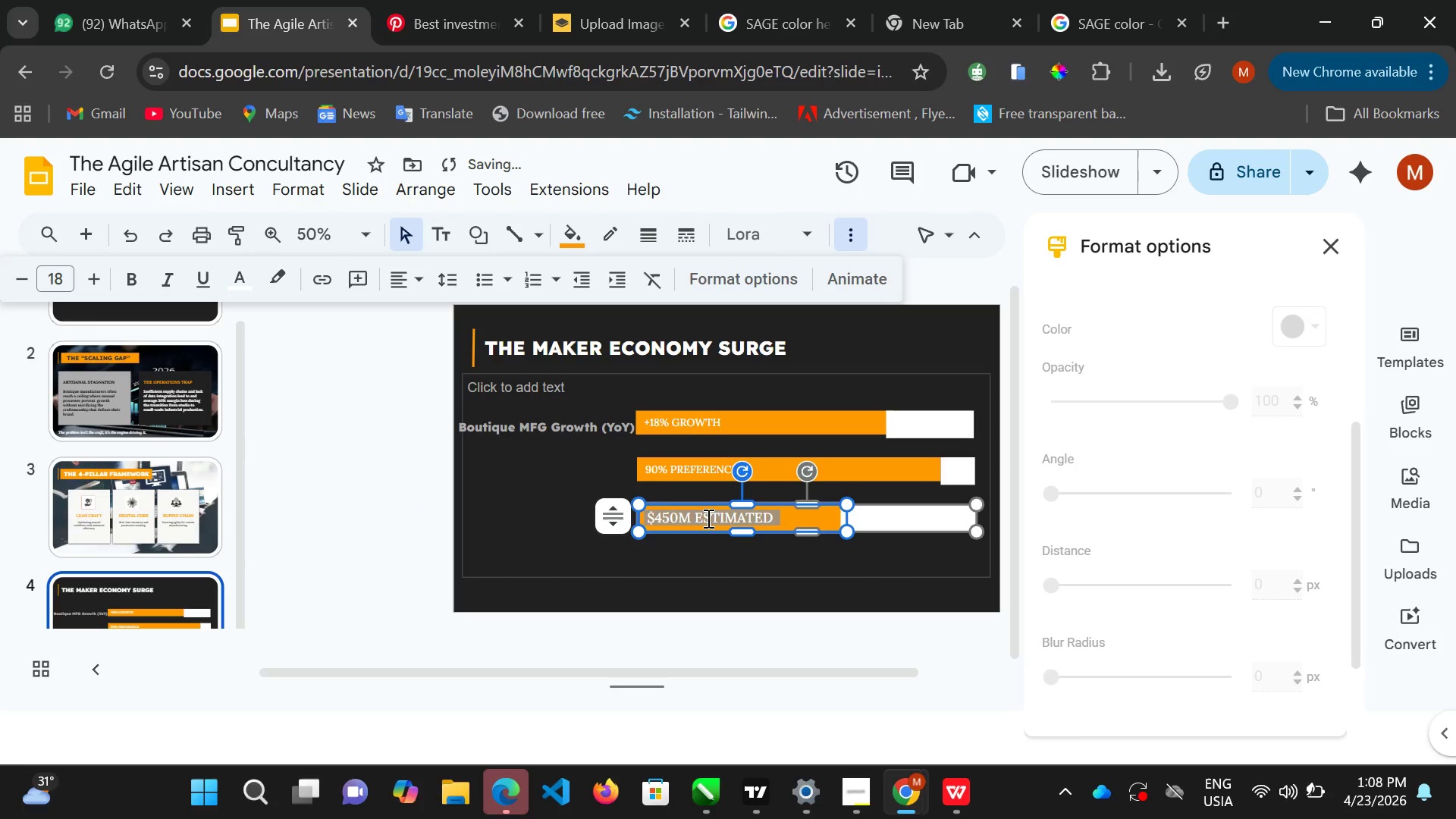 
key(Control+A)
 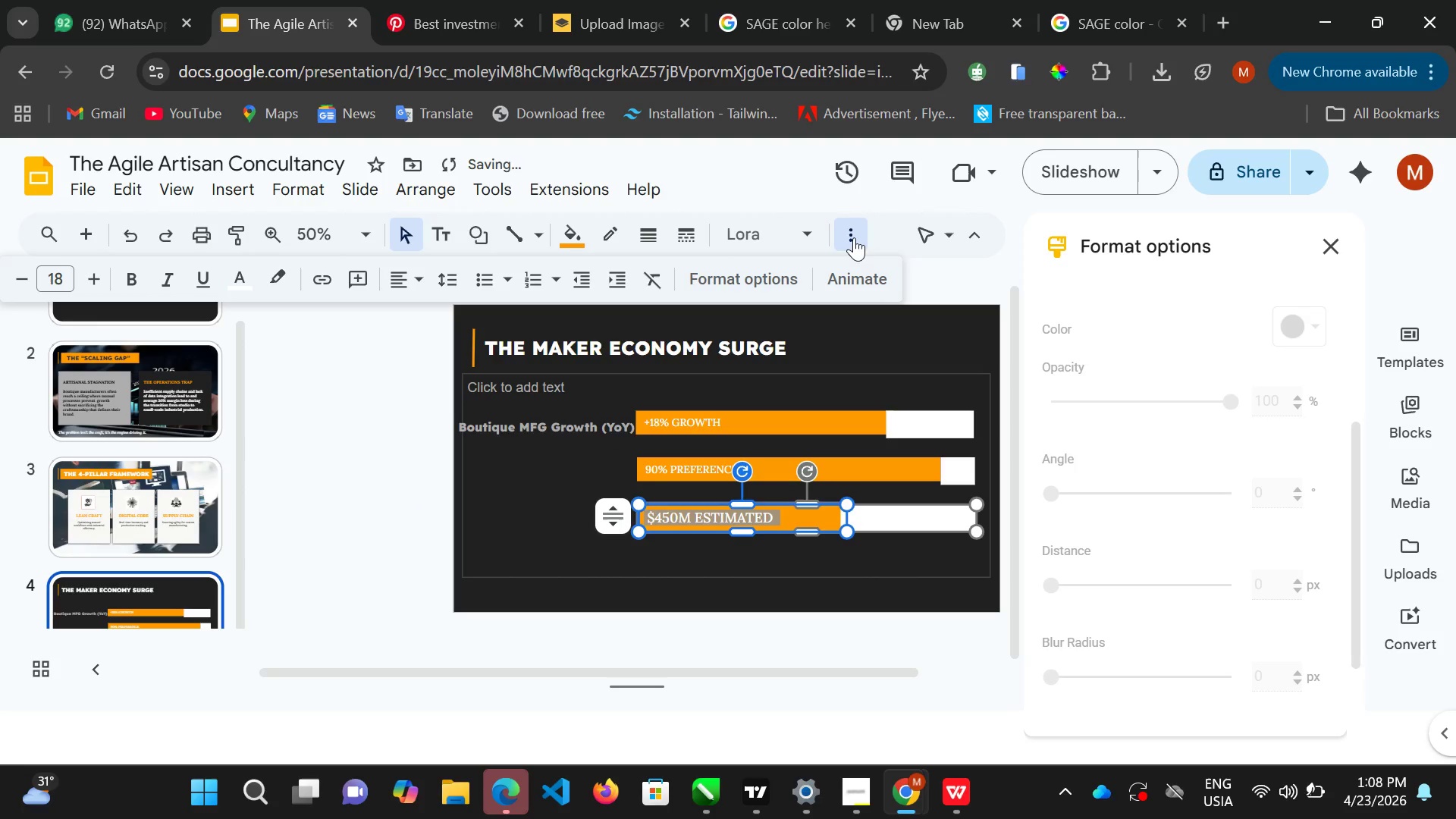 
left_click([855, 237])
 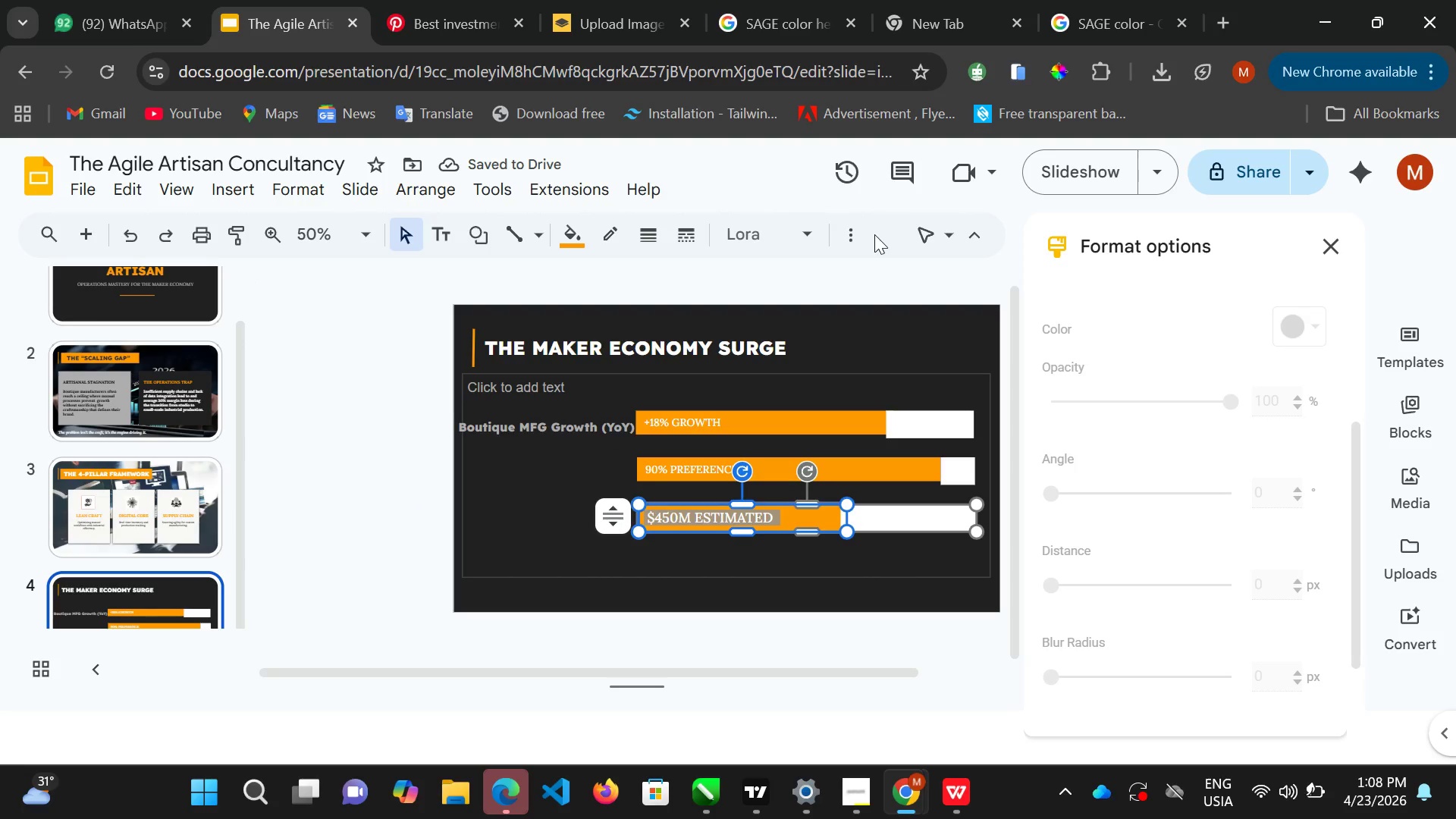 
left_click([855, 234])
 